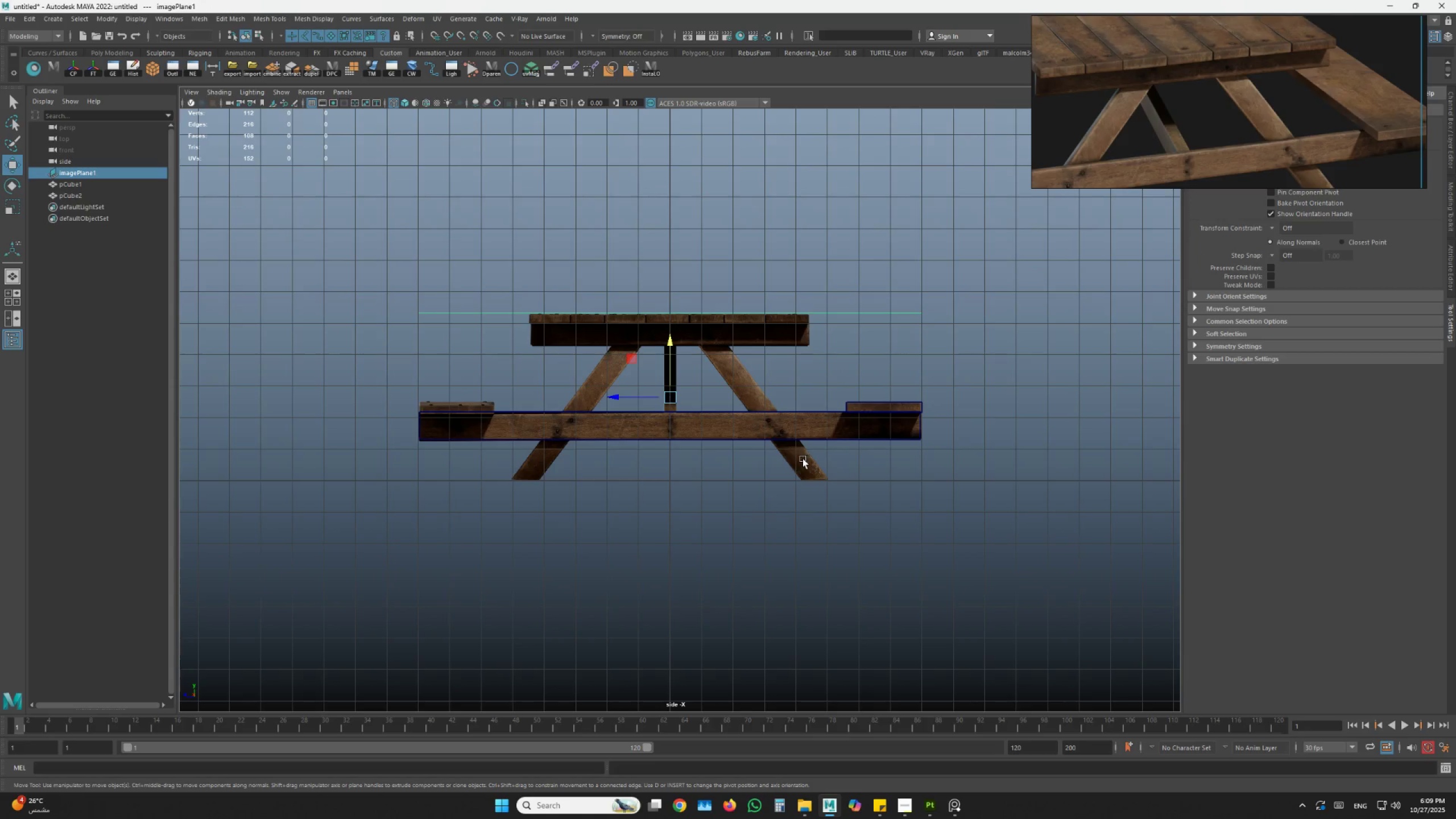 
left_click_drag(start_coordinate=[750, 412], to_coordinate=[744, 412])
 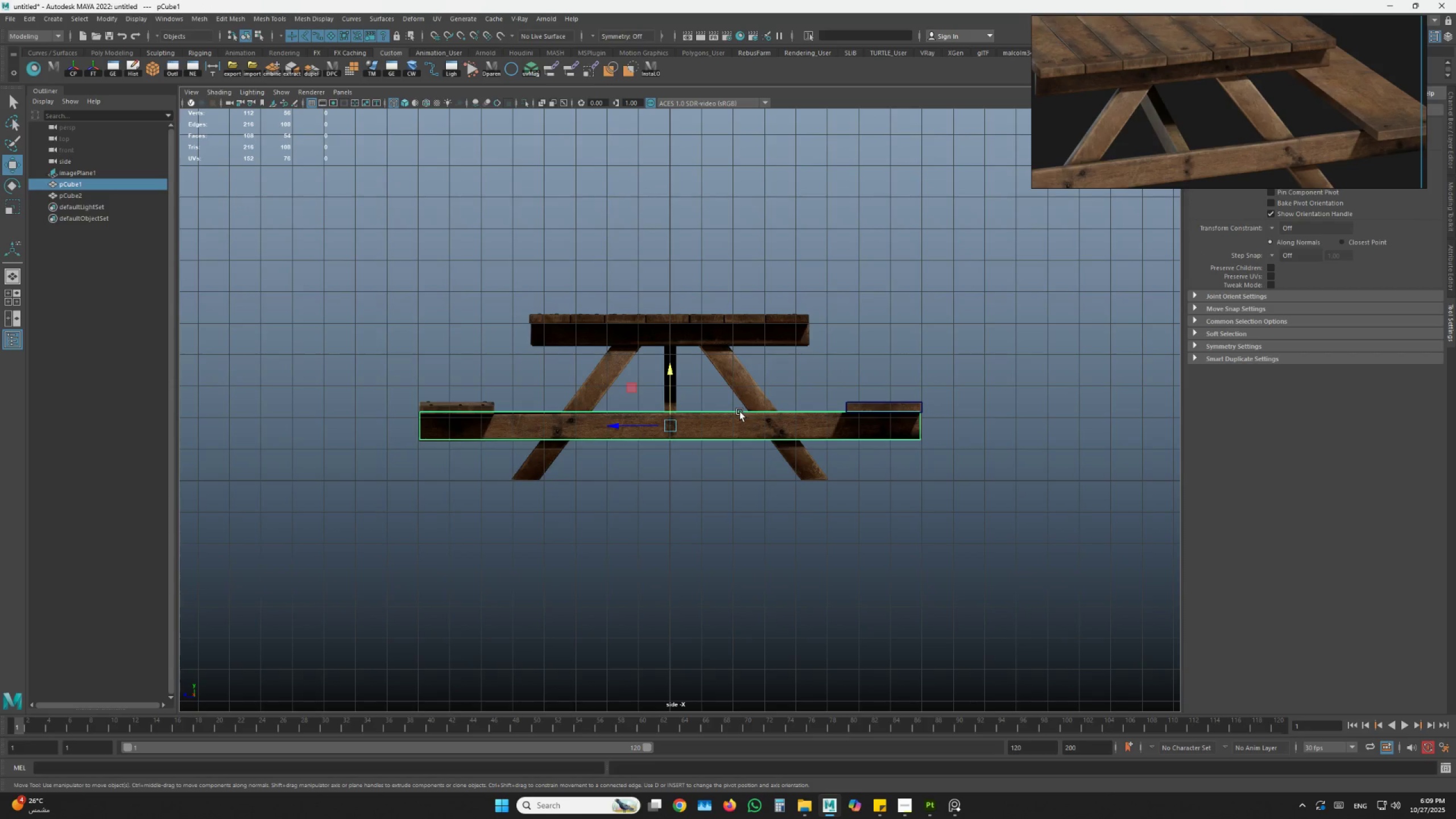 
key(Control+D)
 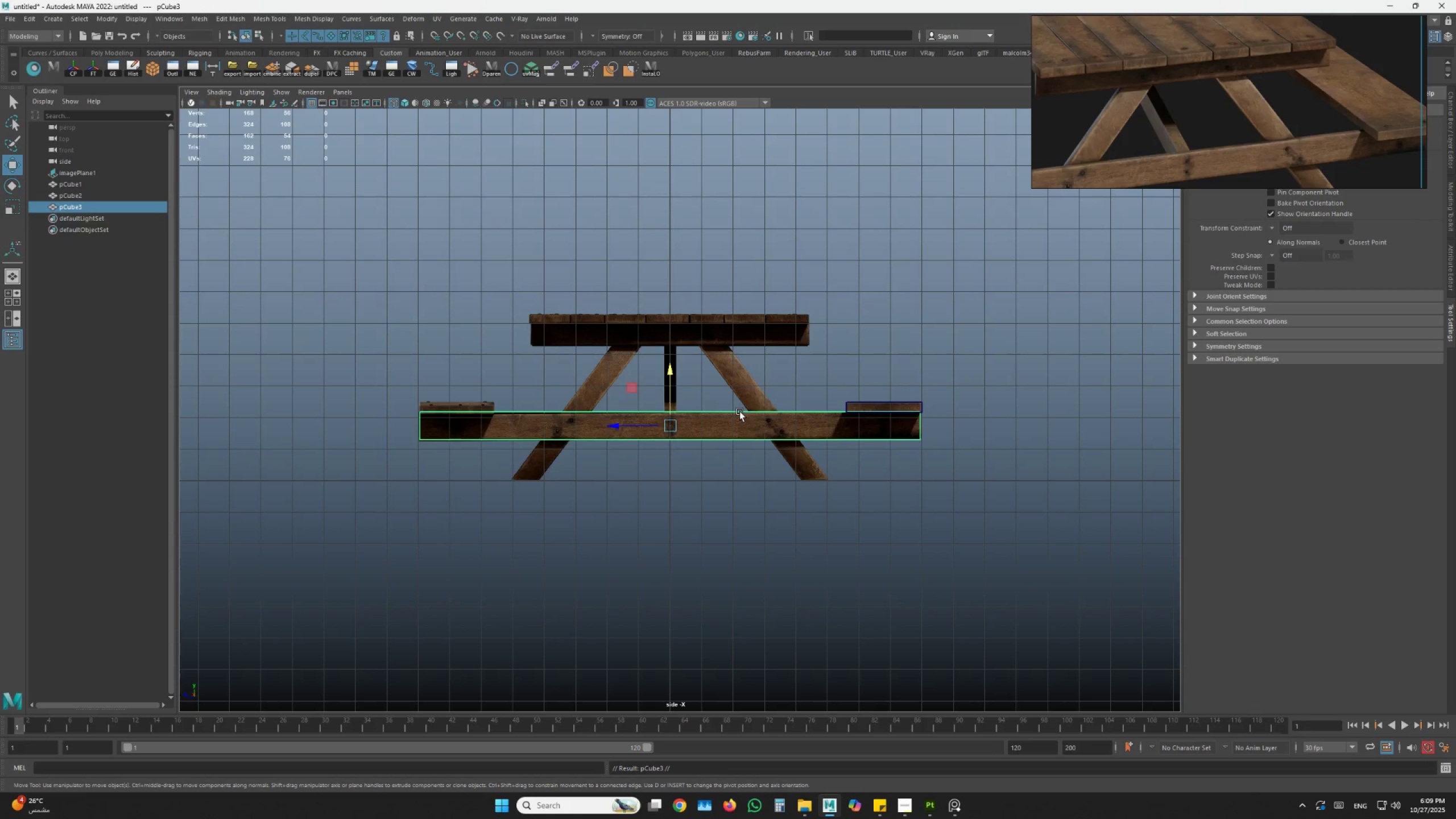 
type(ewe)
 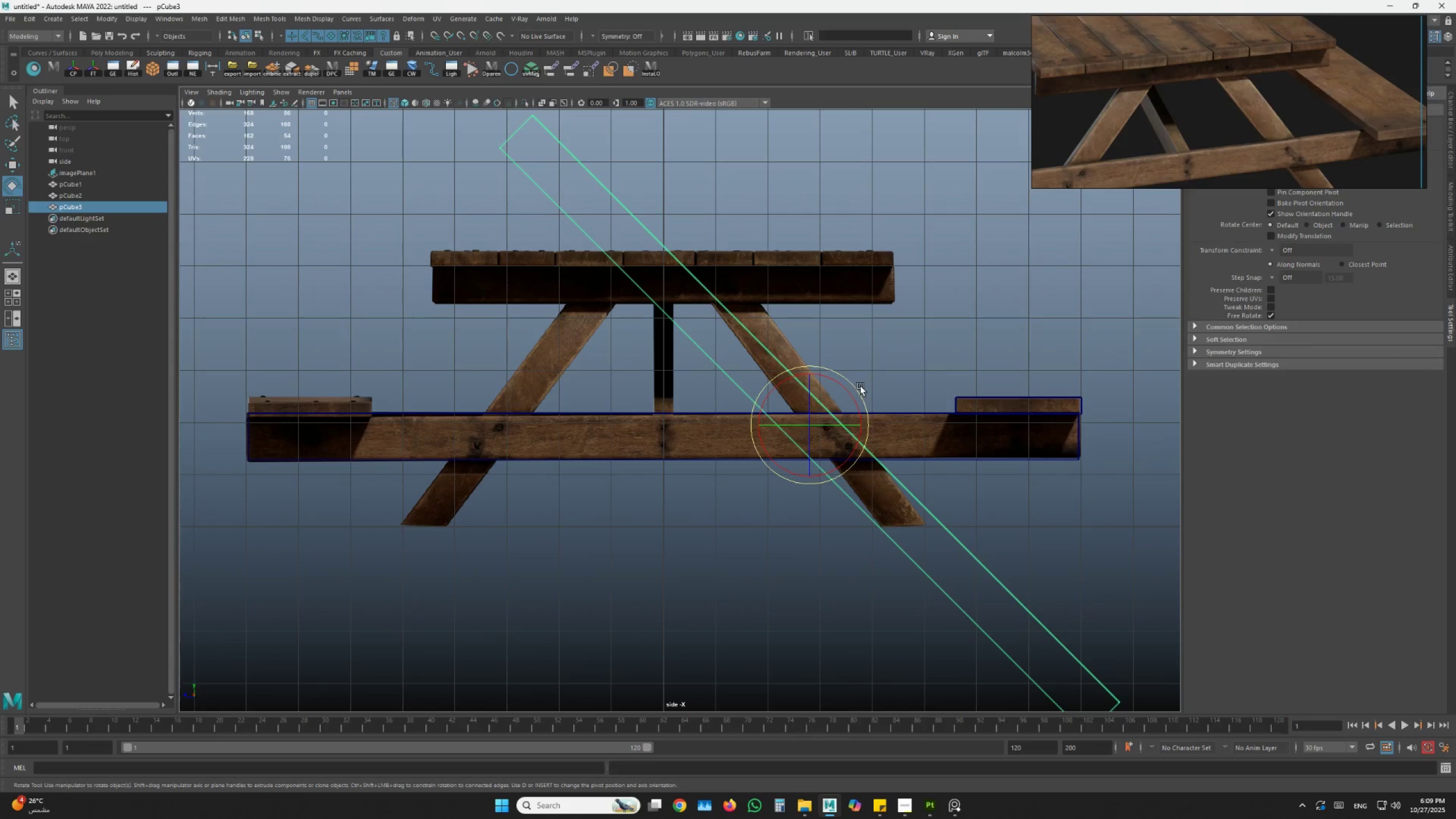 
hold_key(key=J, duration=1.5)
 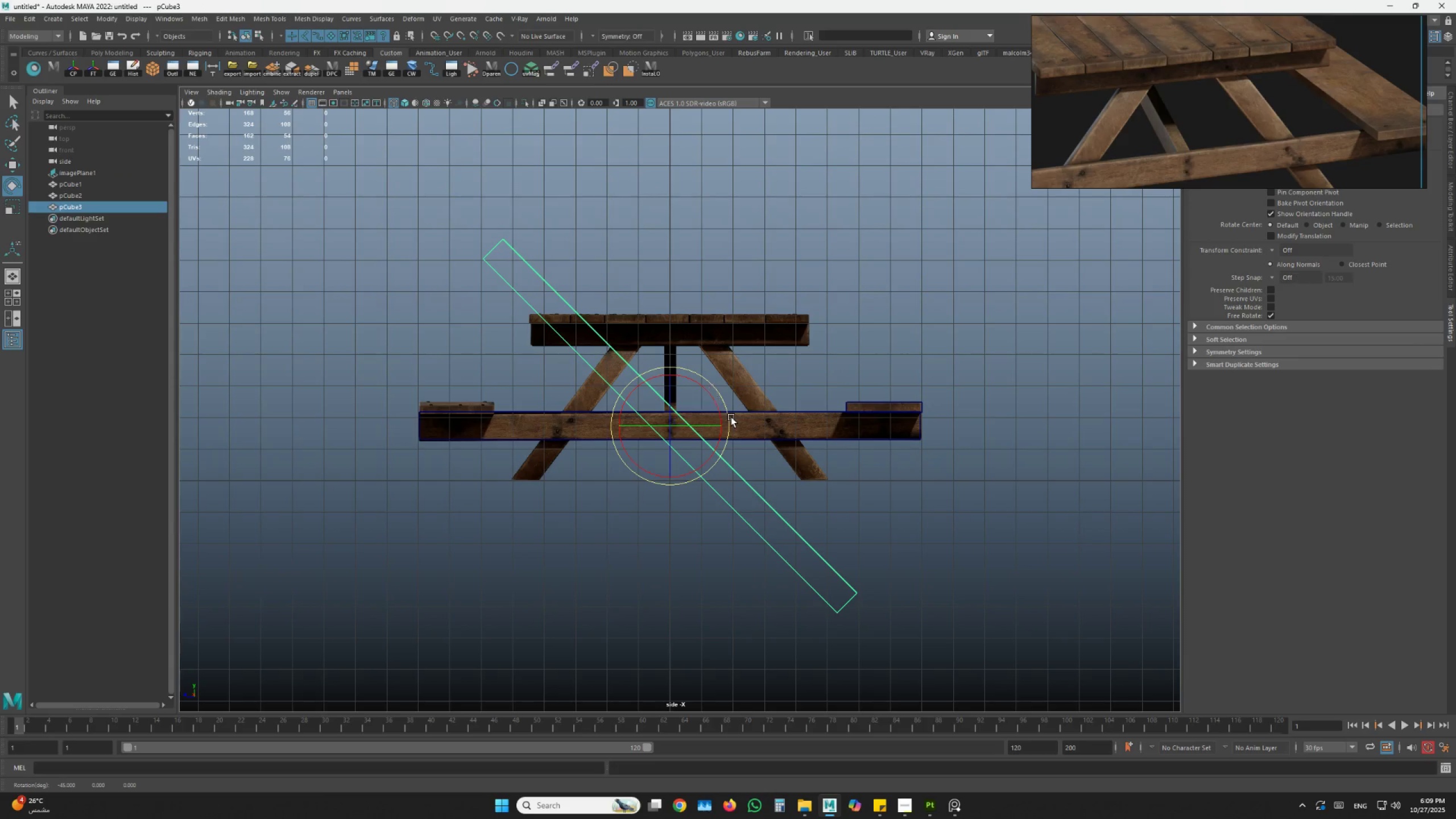 
left_click_drag(start_coordinate=[710, 387], to_coordinate=[731, 417])
 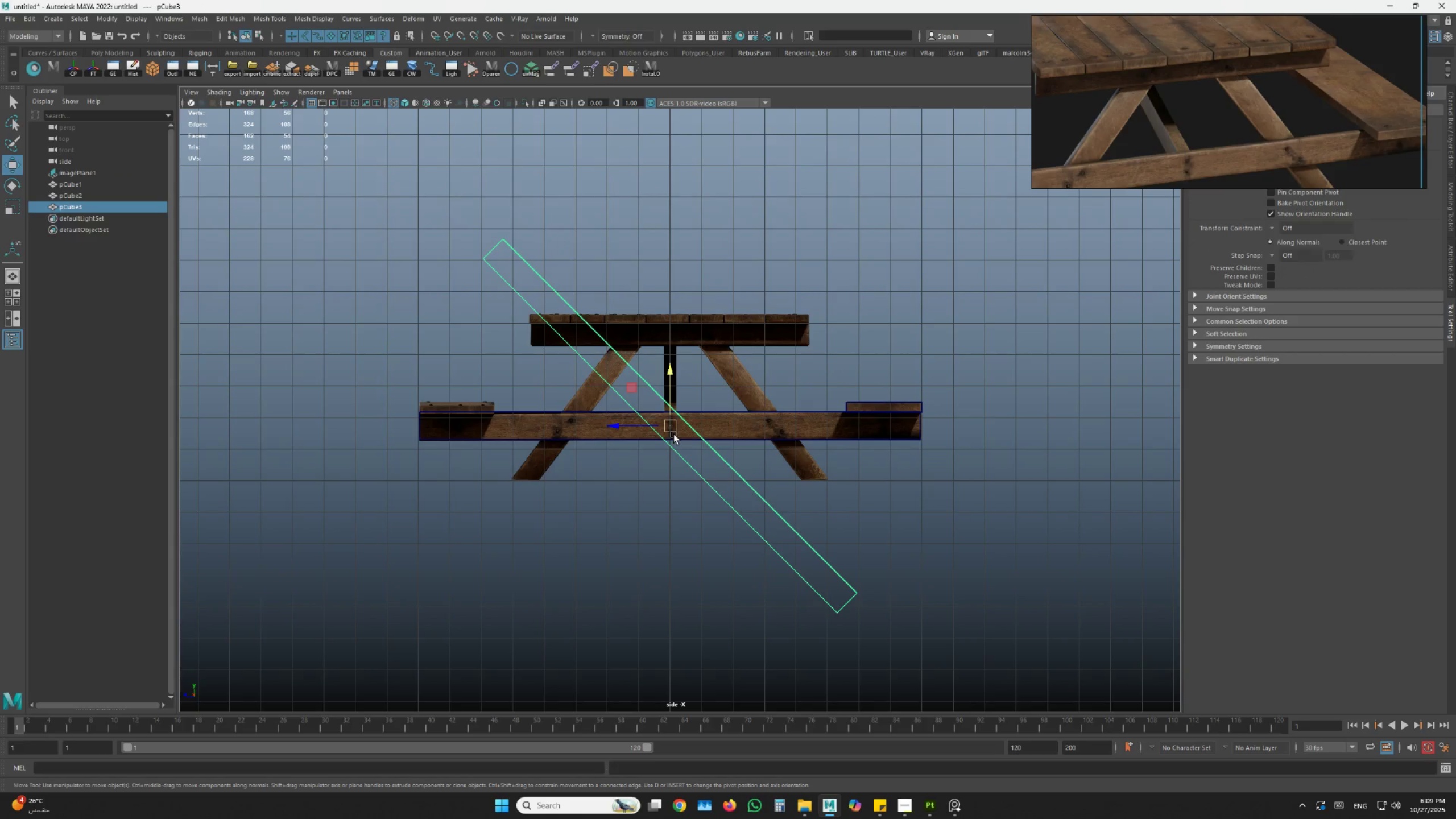 
hold_key(key=J, duration=0.59)
 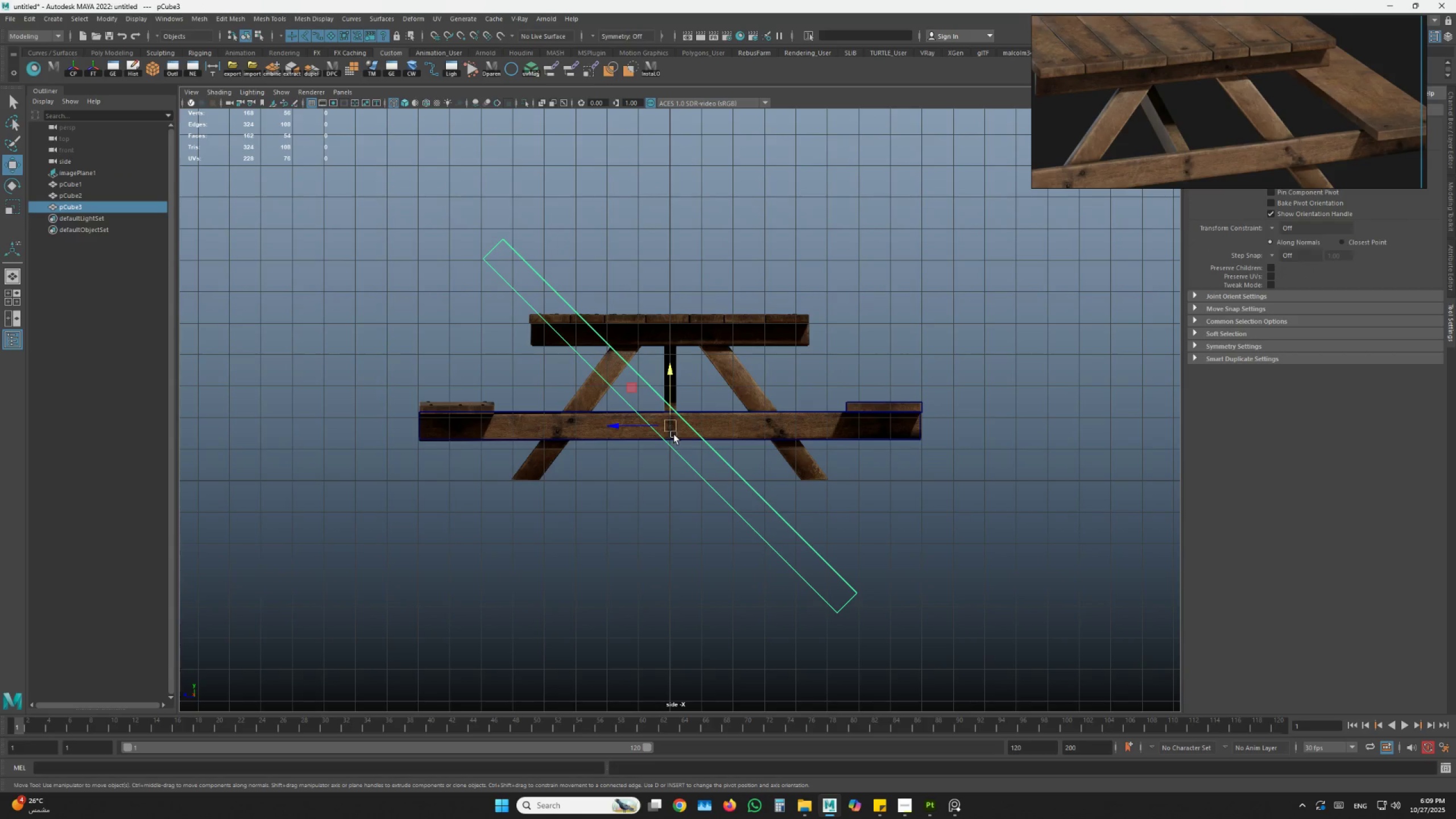 
left_click_drag(start_coordinate=[673, 422], to_coordinate=[761, 415])
 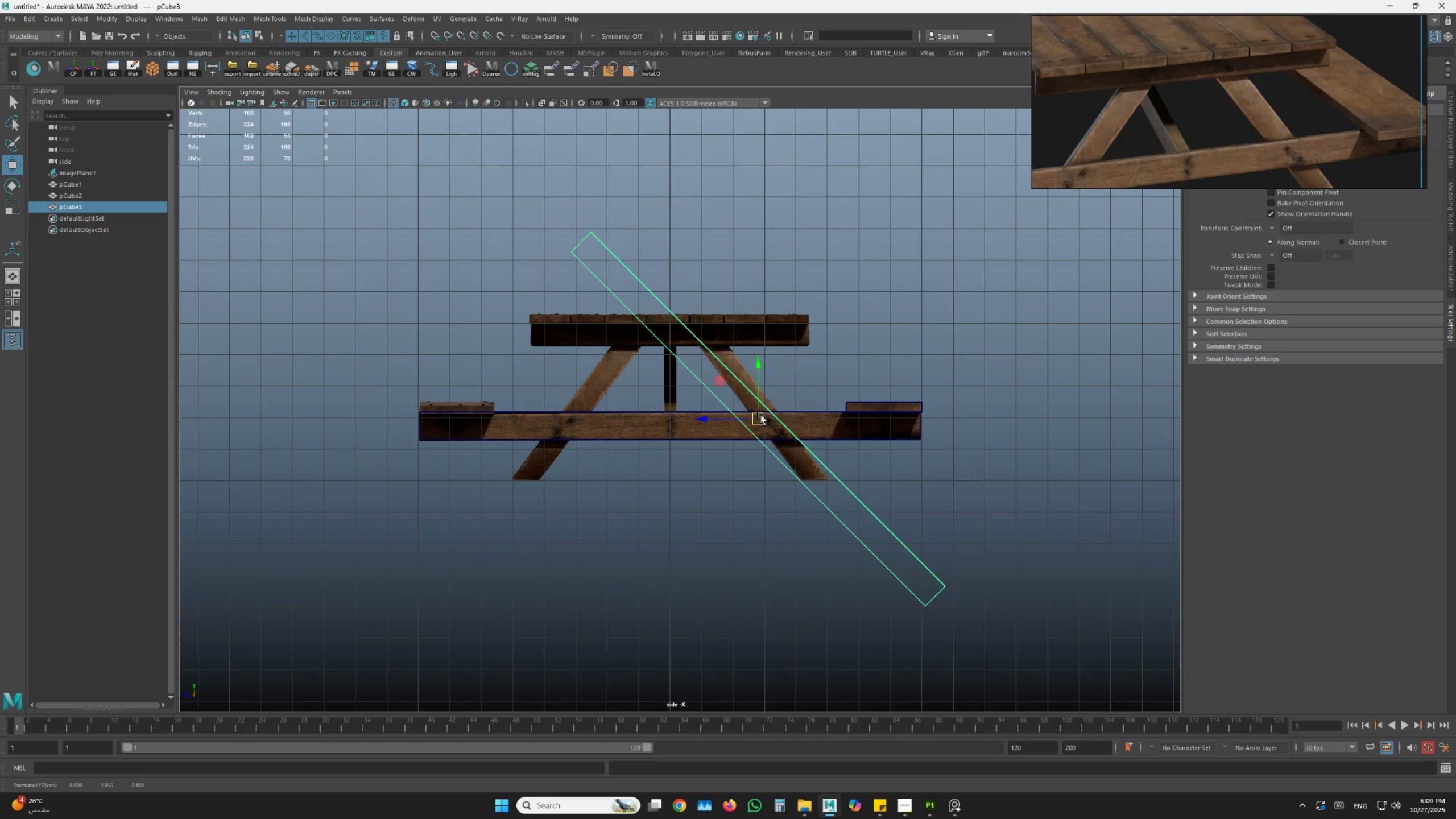 
scroll: coordinate [780, 411], scroll_direction: up, amount: 6.0
 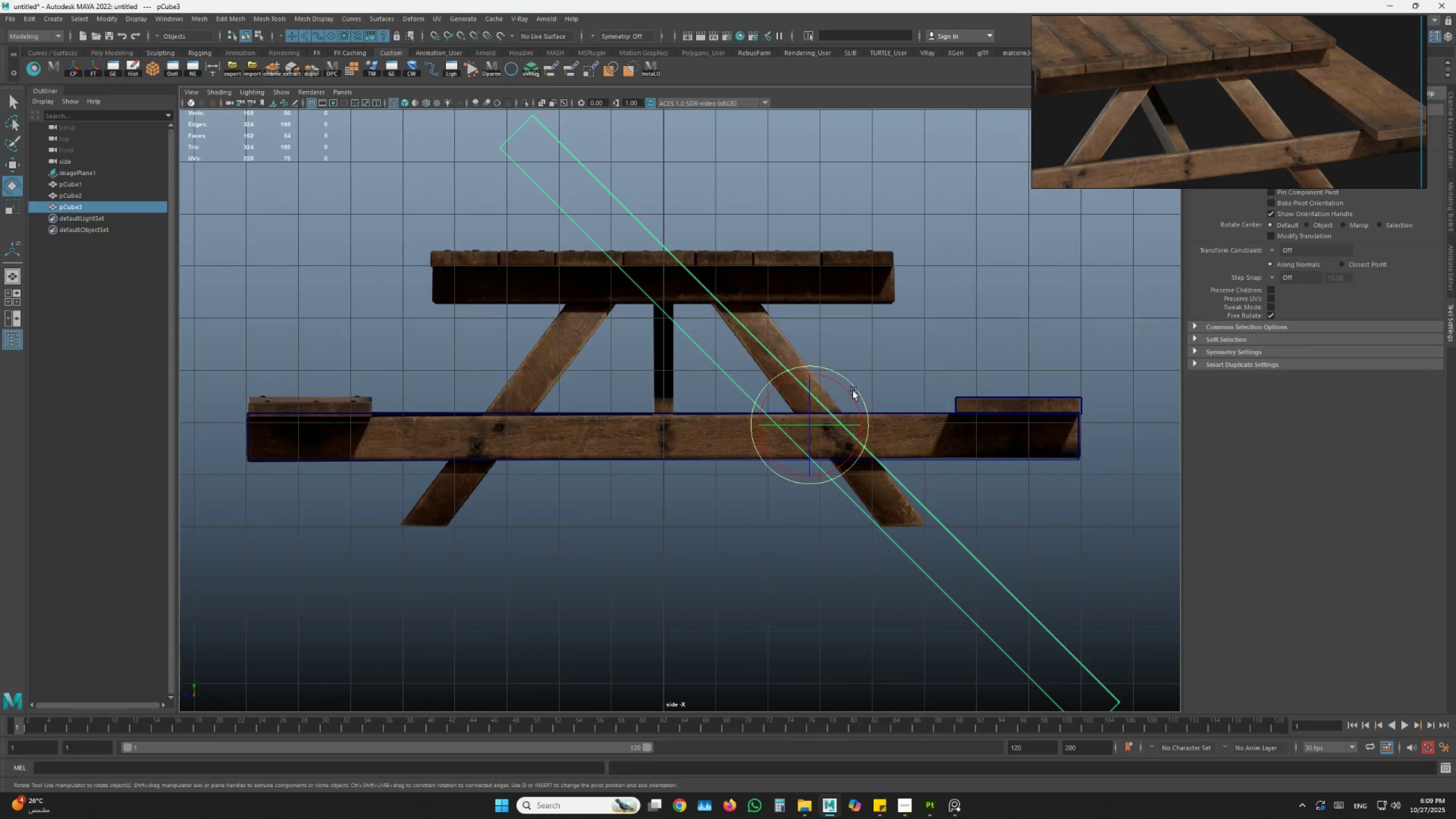 
left_click_drag(start_coordinate=[851, 391], to_coordinate=[856, 400])
 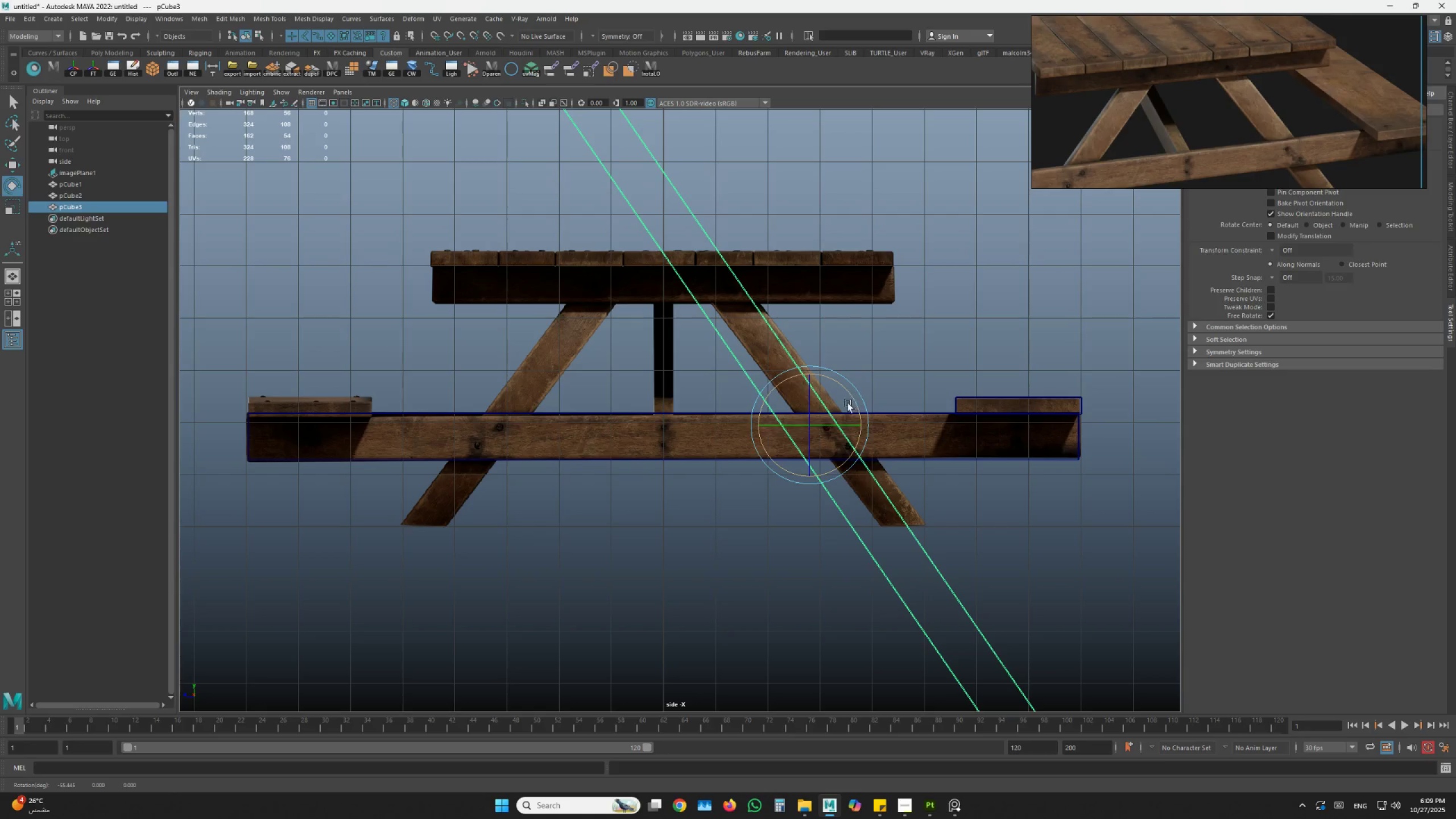 
type(wewrr)
 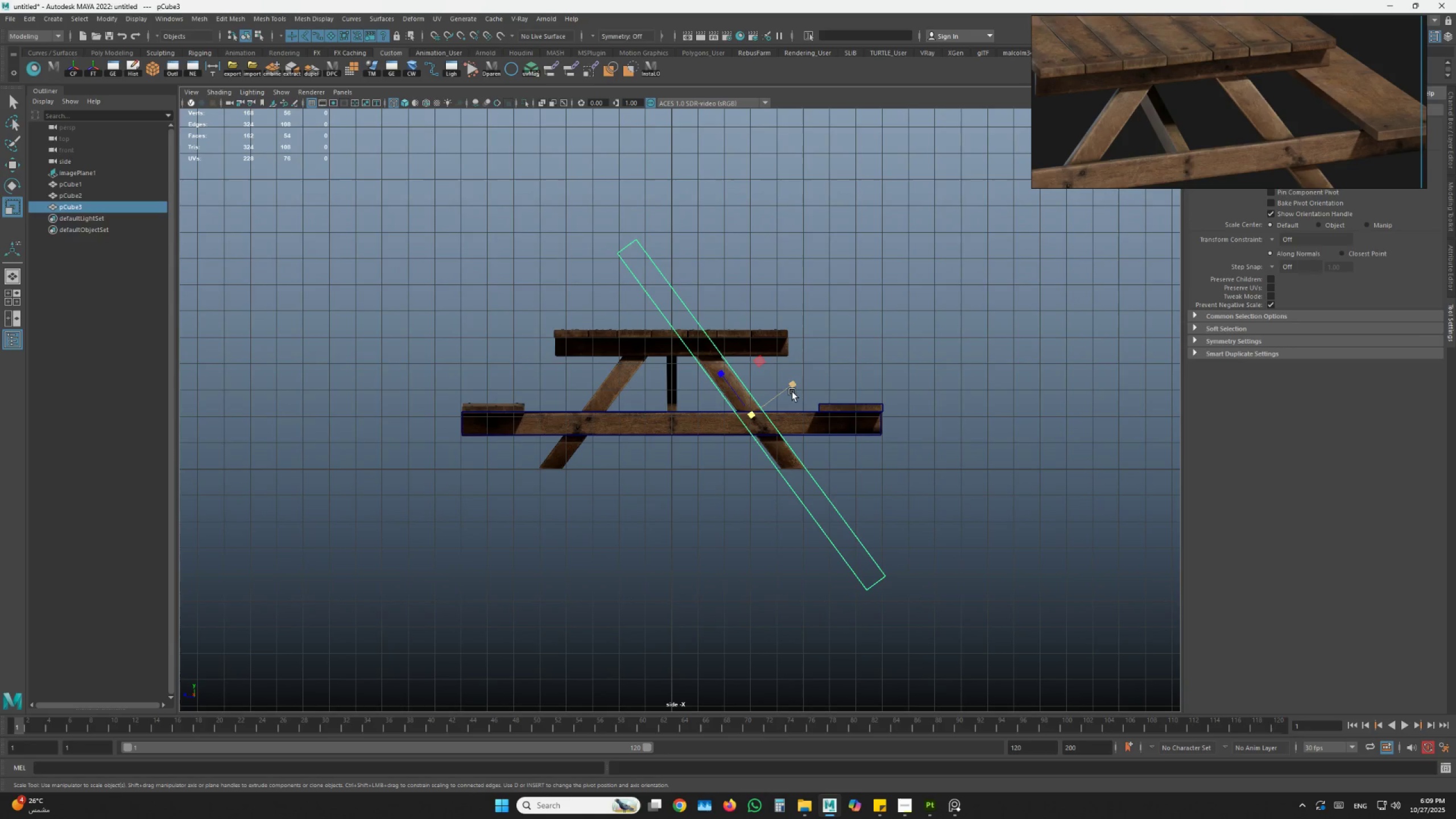 
left_click_drag(start_coordinate=[801, 423], to_coordinate=[813, 417])
 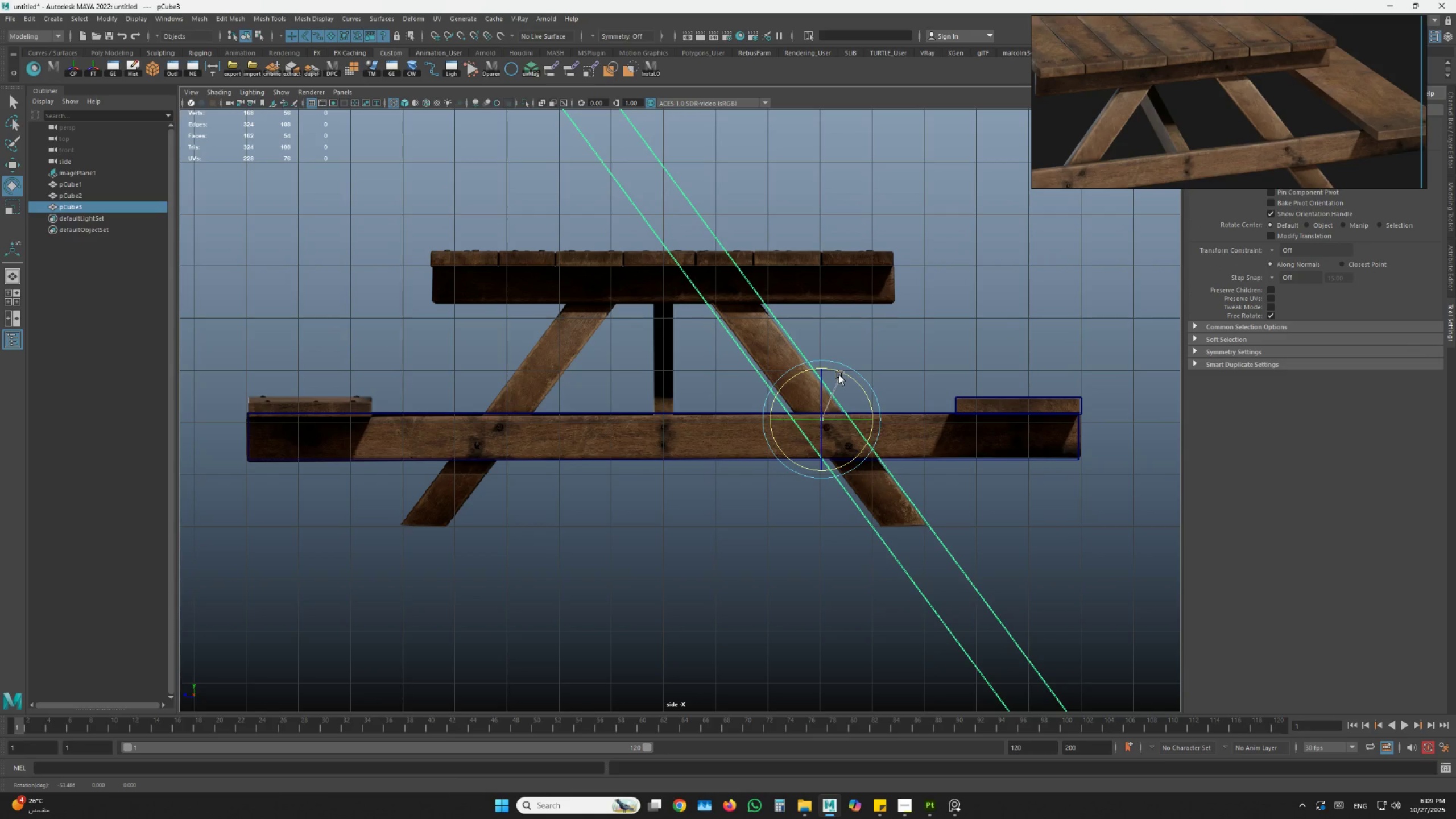 
scroll: coordinate [788, 428], scroll_direction: down, amount: 5.0
 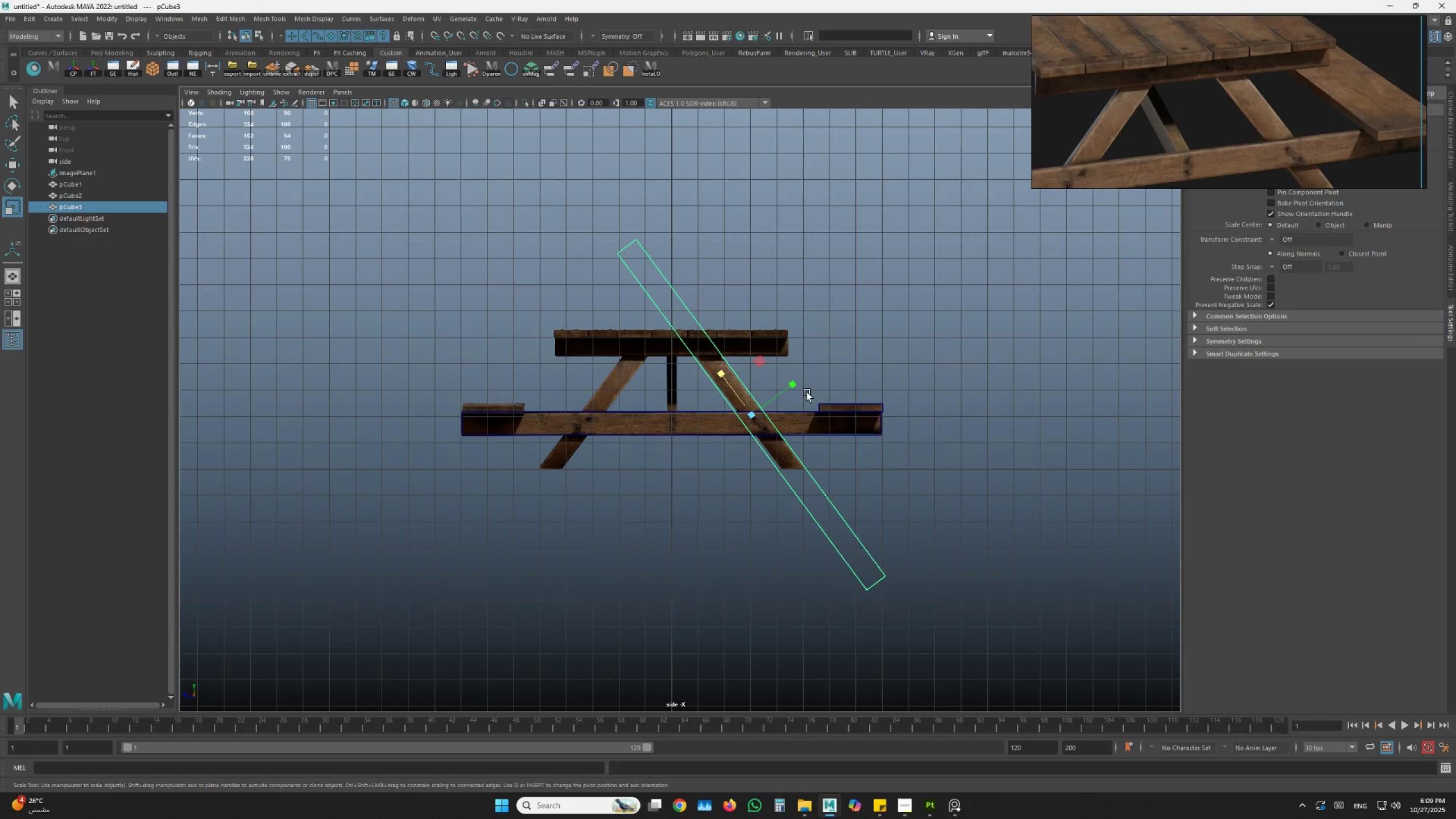 
left_click_drag(start_coordinate=[790, 392], to_coordinate=[782, 394])
 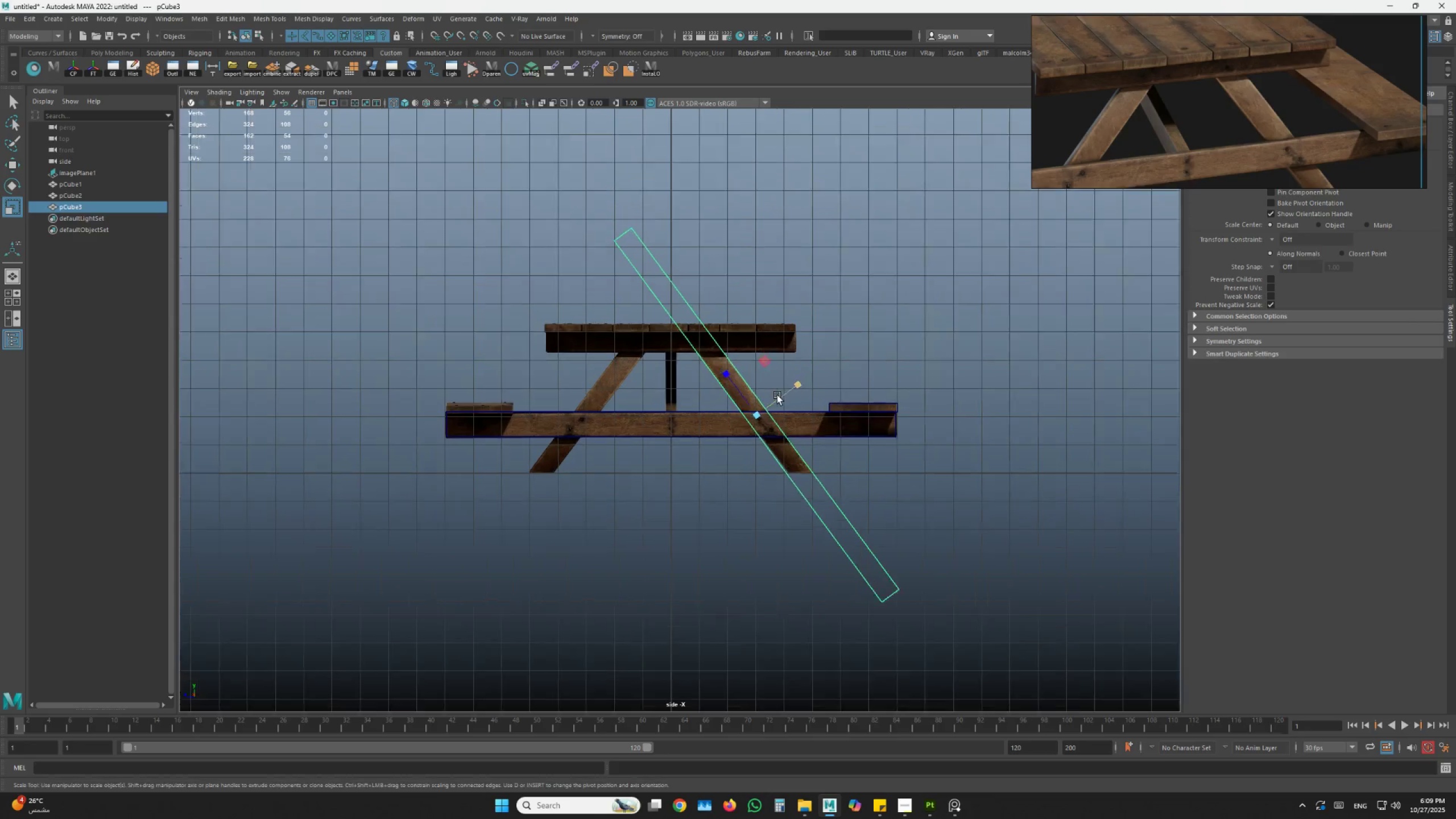 
scroll: coordinate [797, 427], scroll_direction: up, amount: 10.0
 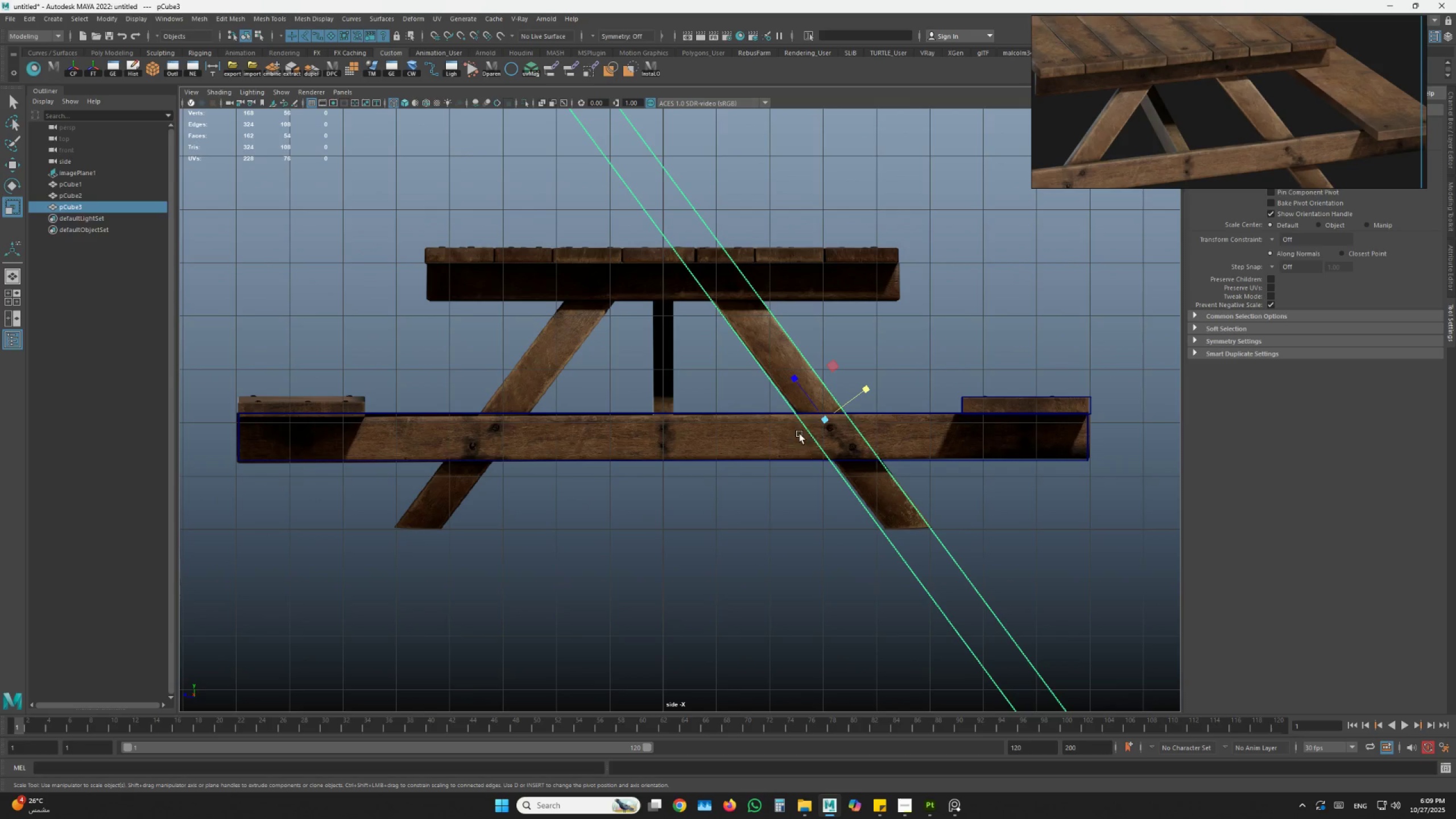 
hold_key(key=AltLeft, duration=0.47)
 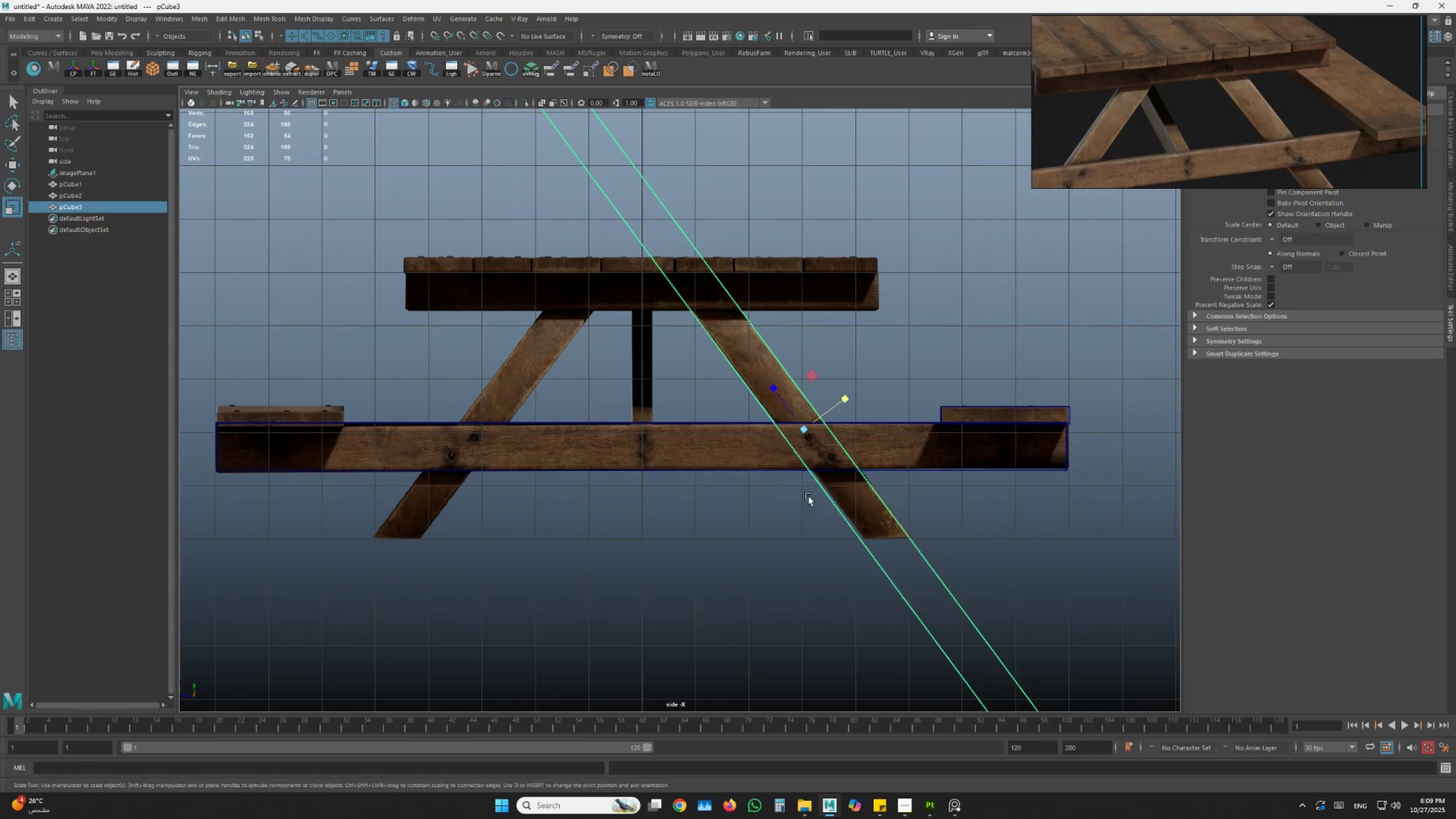 
key(W)
 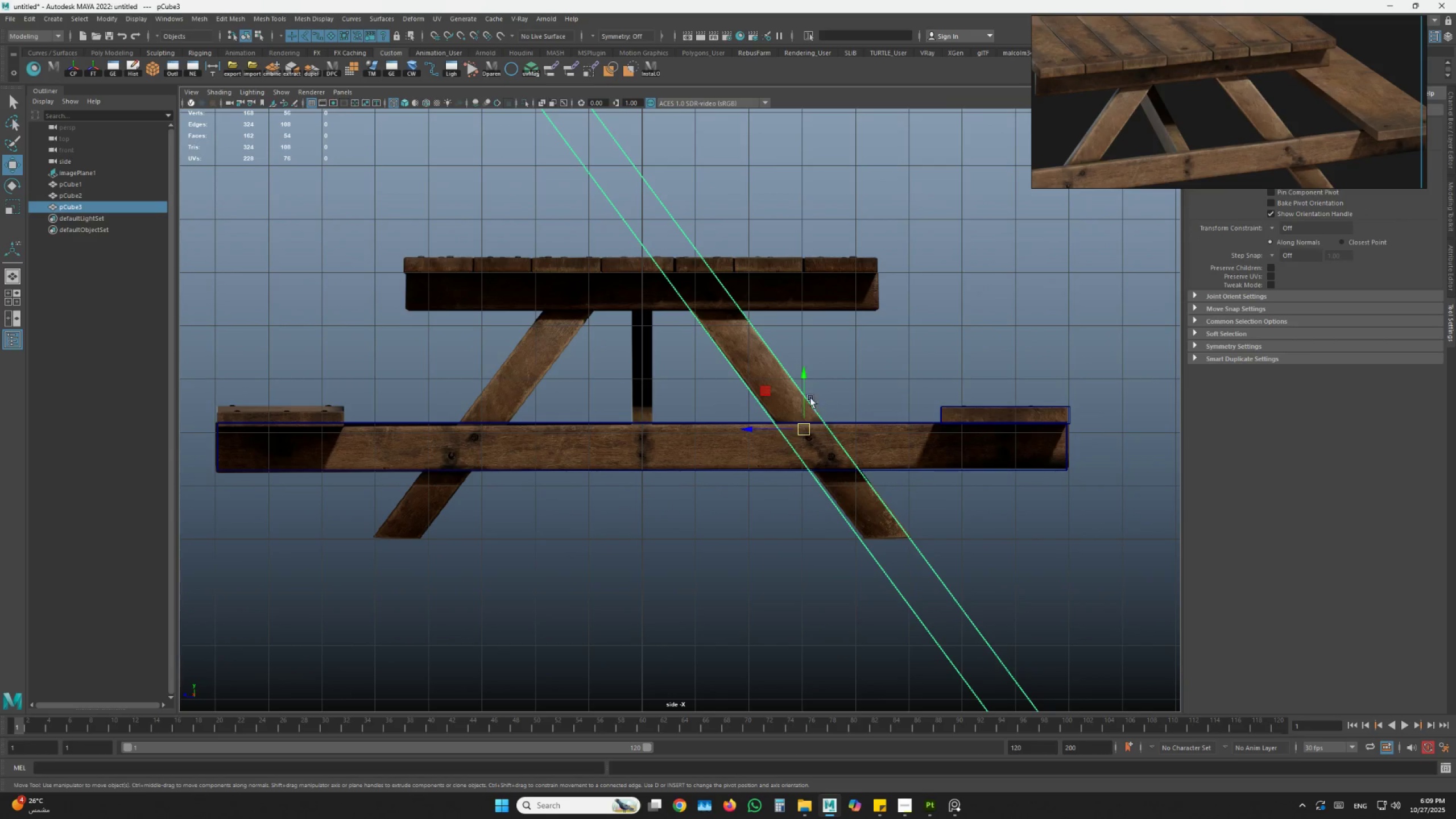 
hold_key(key=W, duration=0.36)
 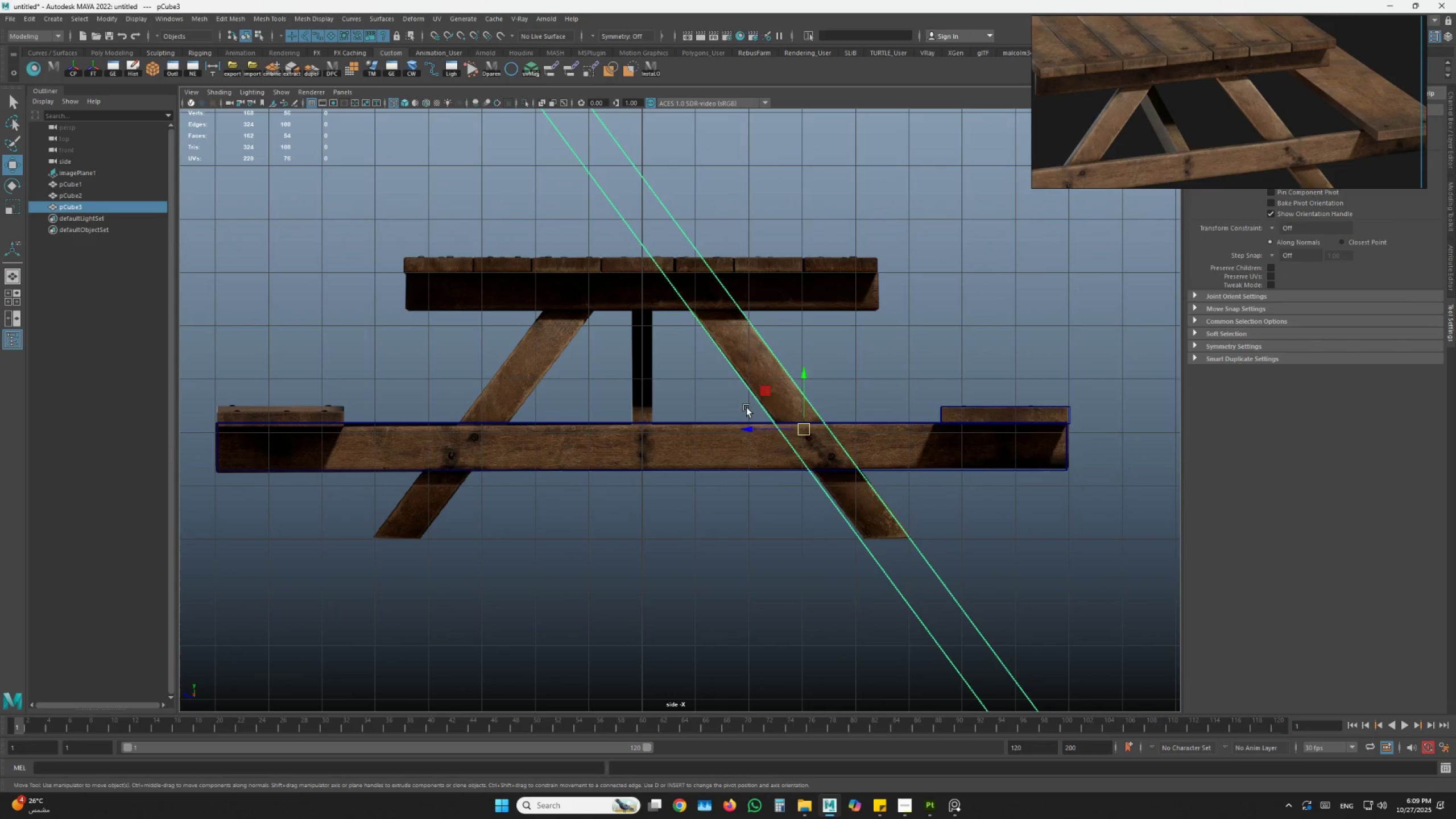 
left_click_drag(start_coordinate=[782, 418], to_coordinate=[747, 408])
 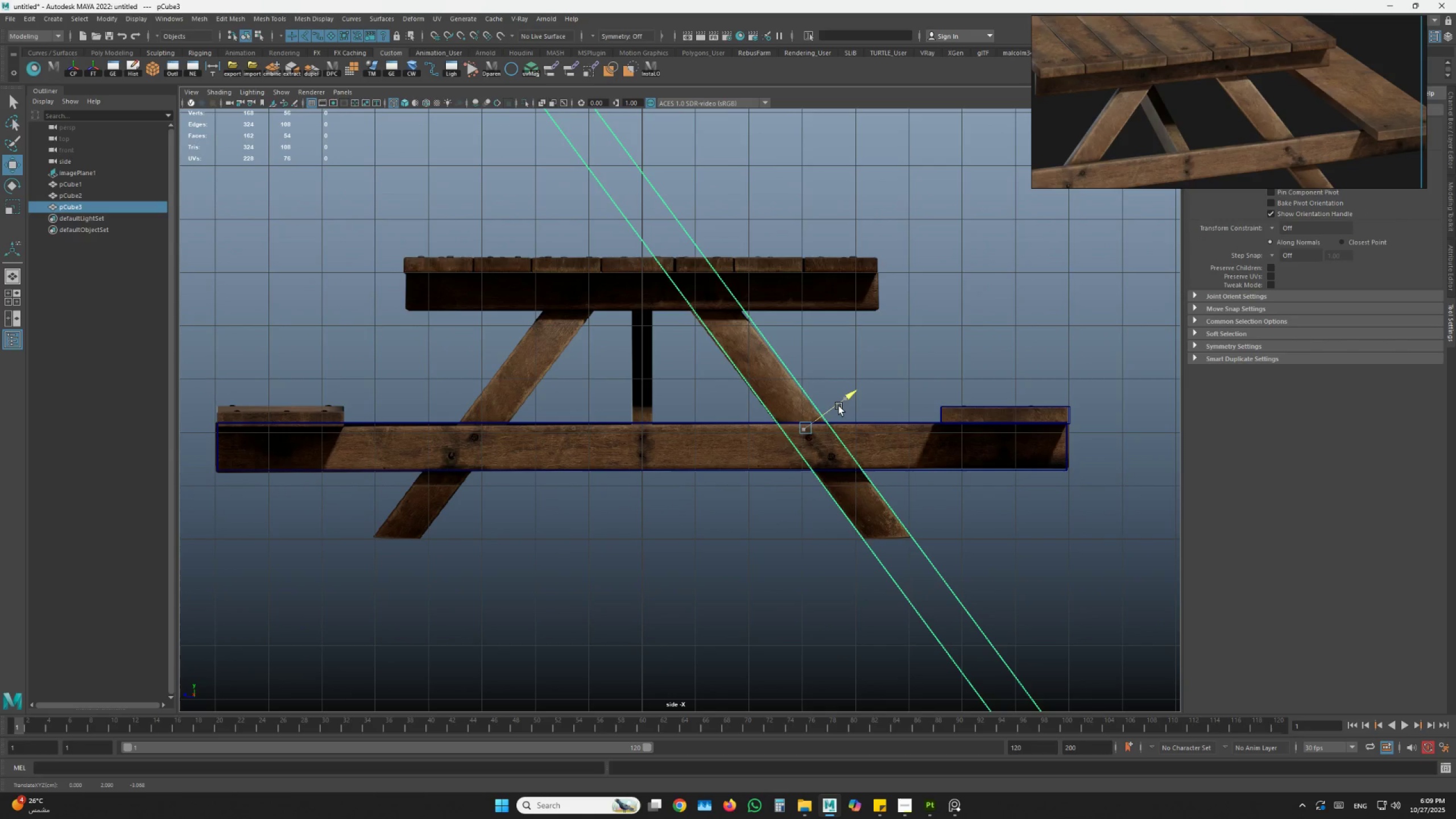 
scroll: coordinate [828, 424], scroll_direction: down, amount: 5.0
 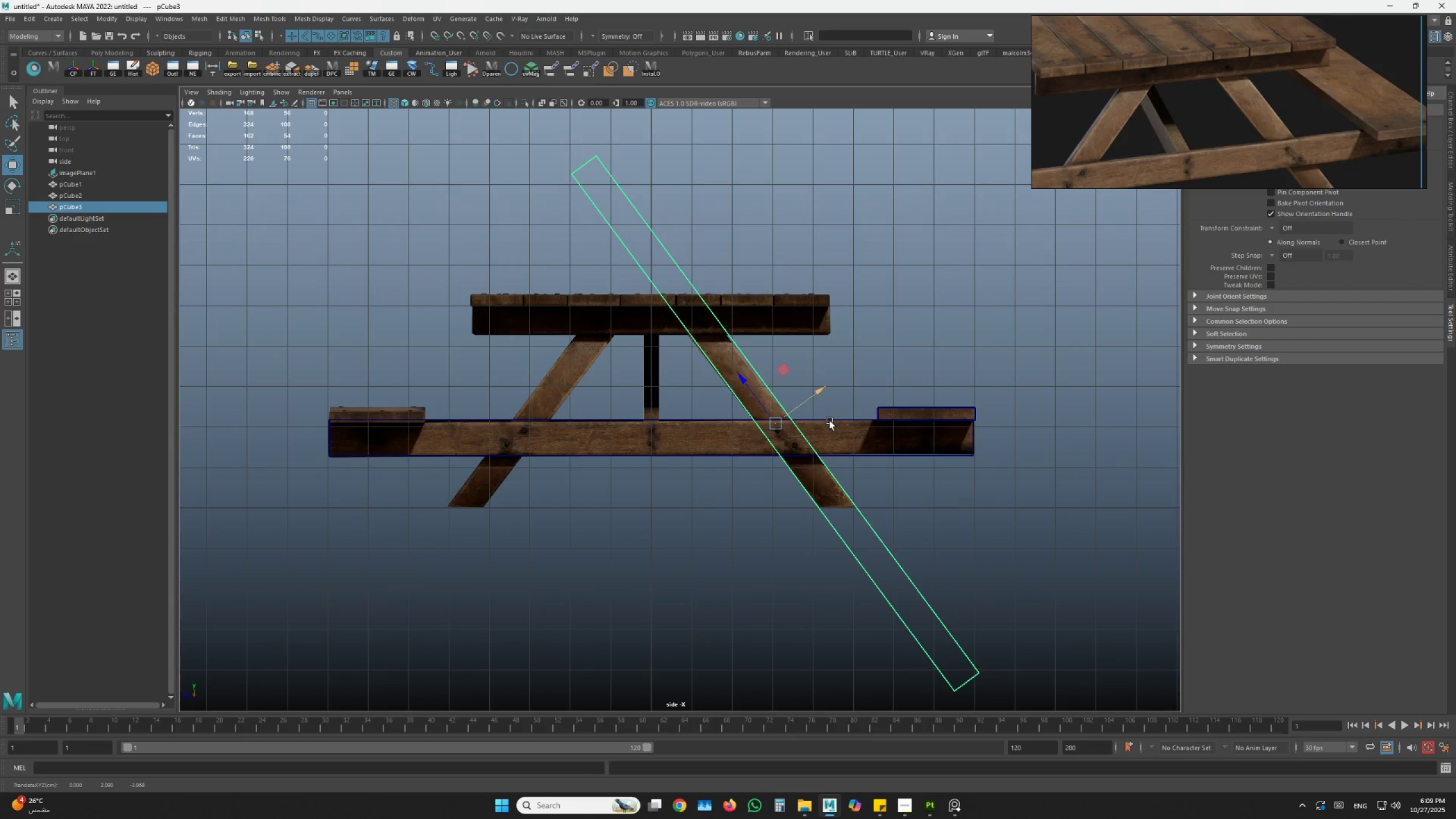 
hold_key(key=AltLeft, duration=0.44)
 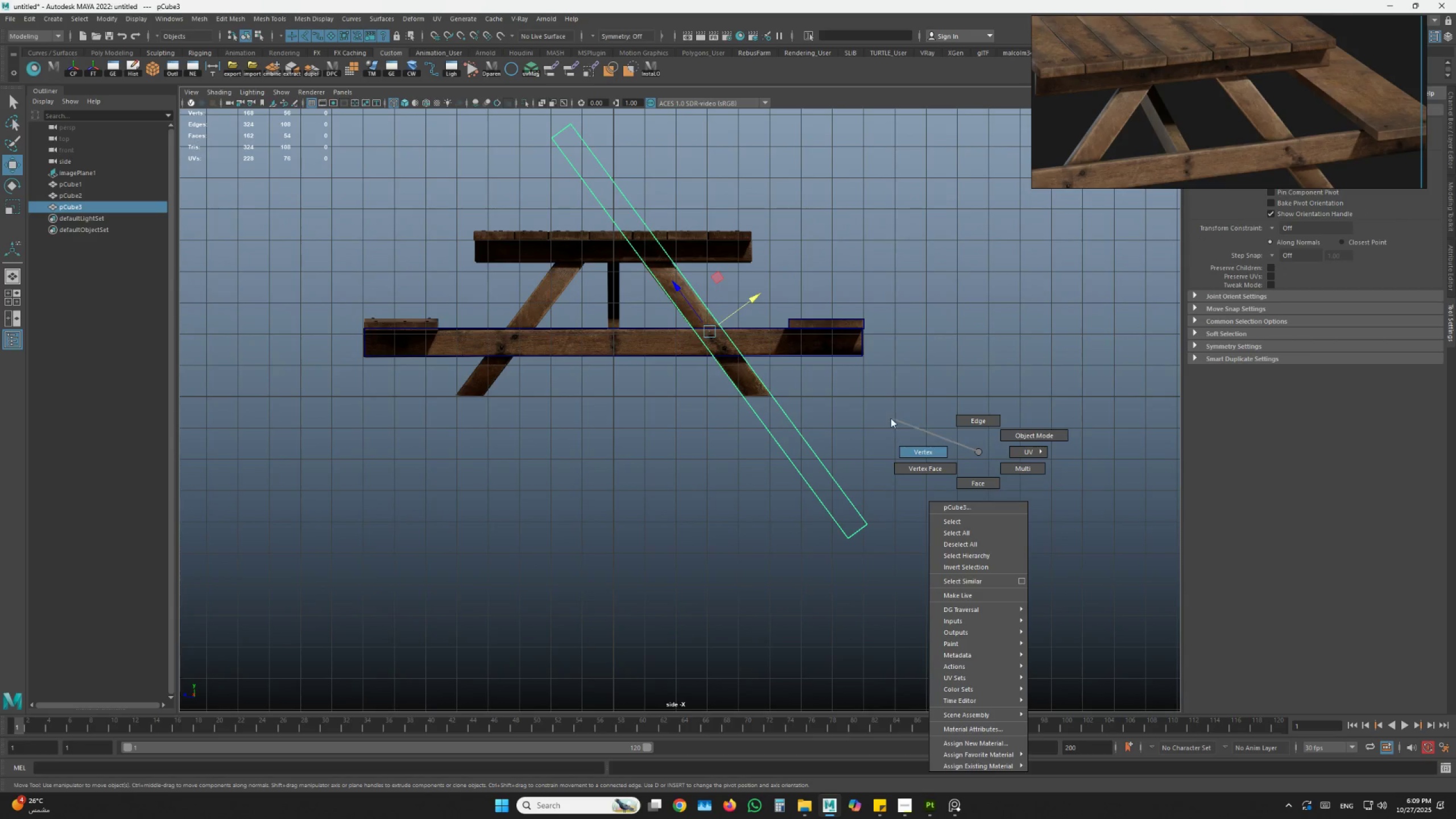 
left_click_drag(start_coordinate=[975, 439], to_coordinate=[755, 643])
 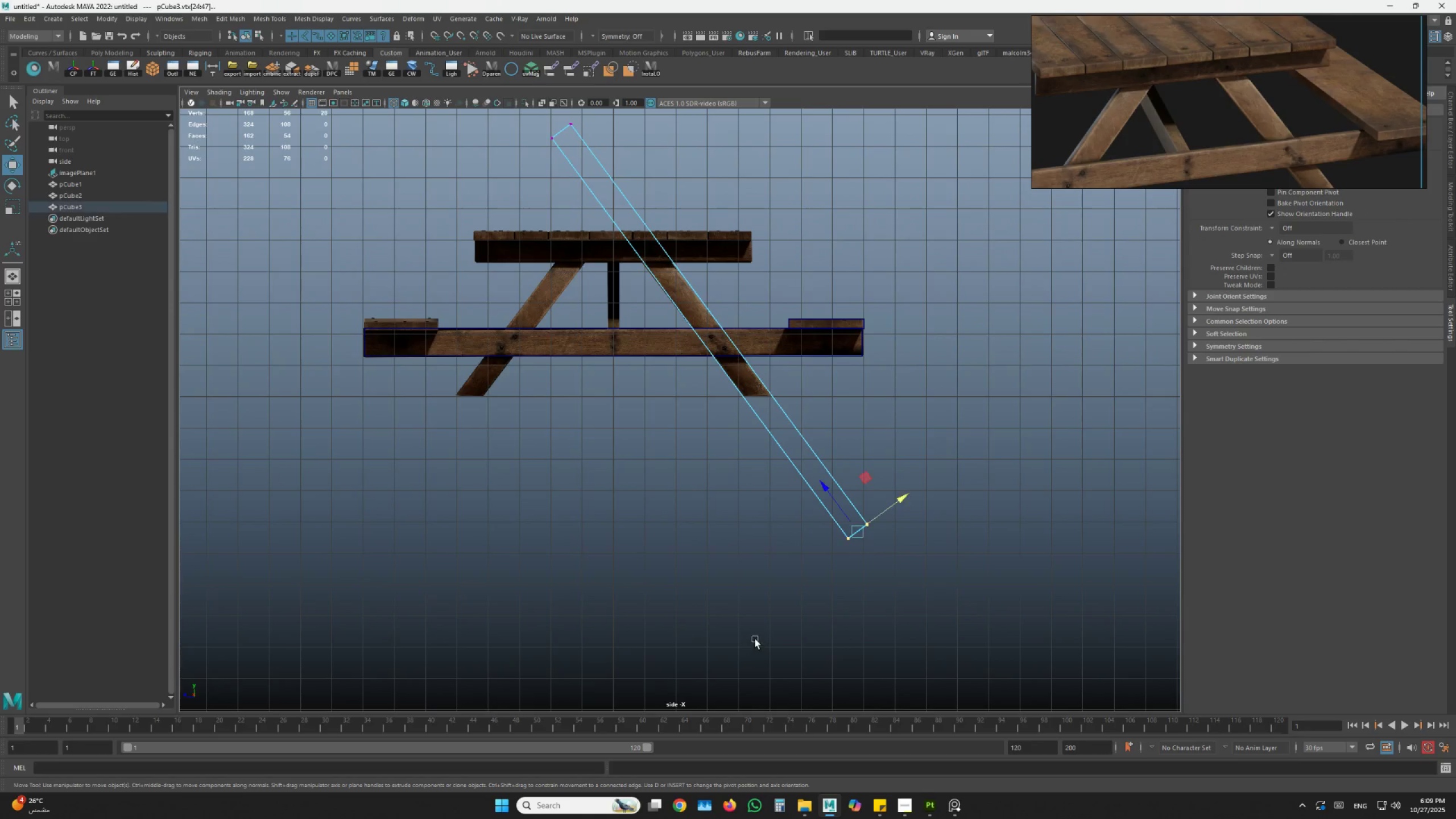 
hold_key(key=W, duration=0.34)
 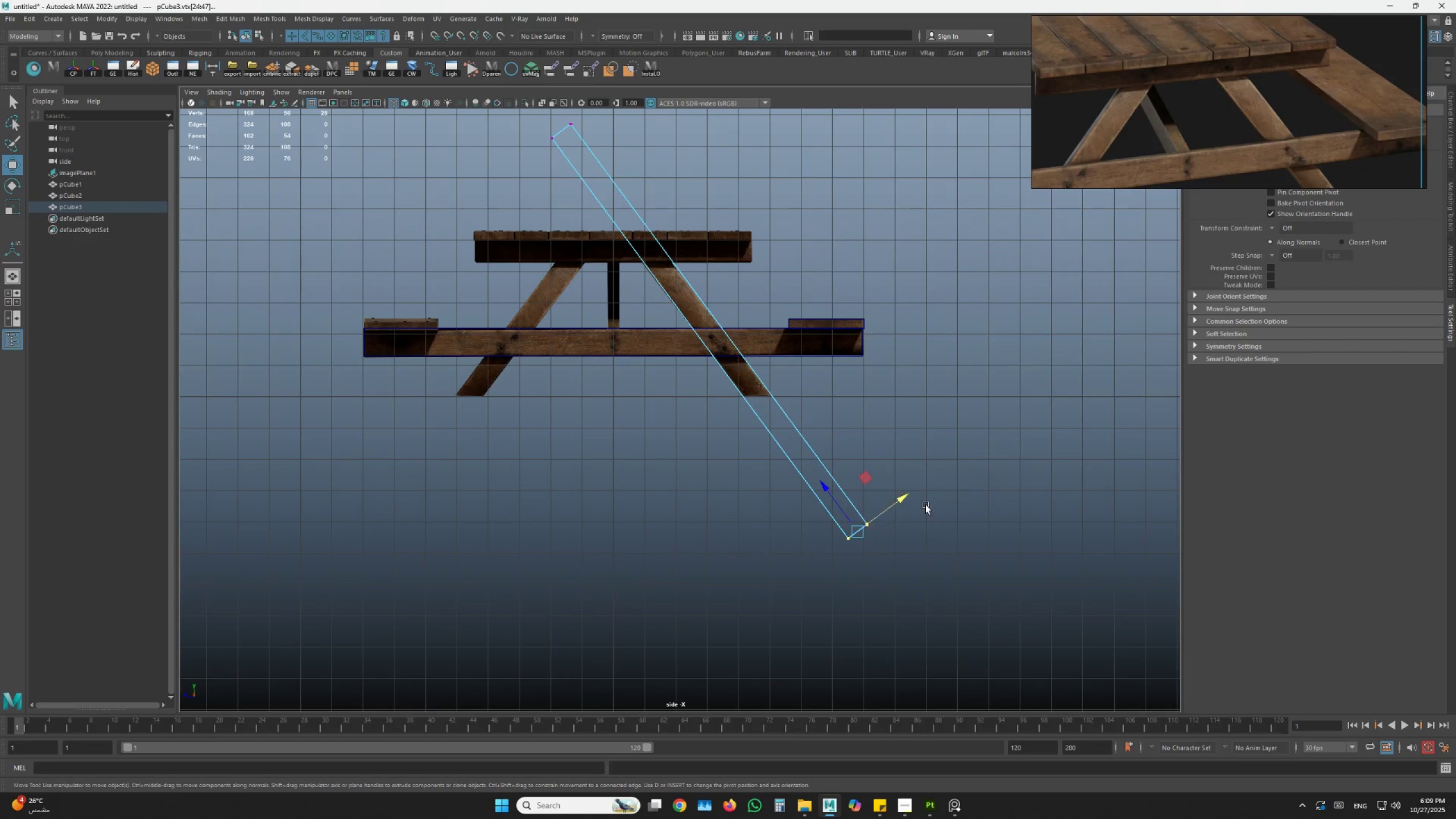 
left_click([926, 505])
 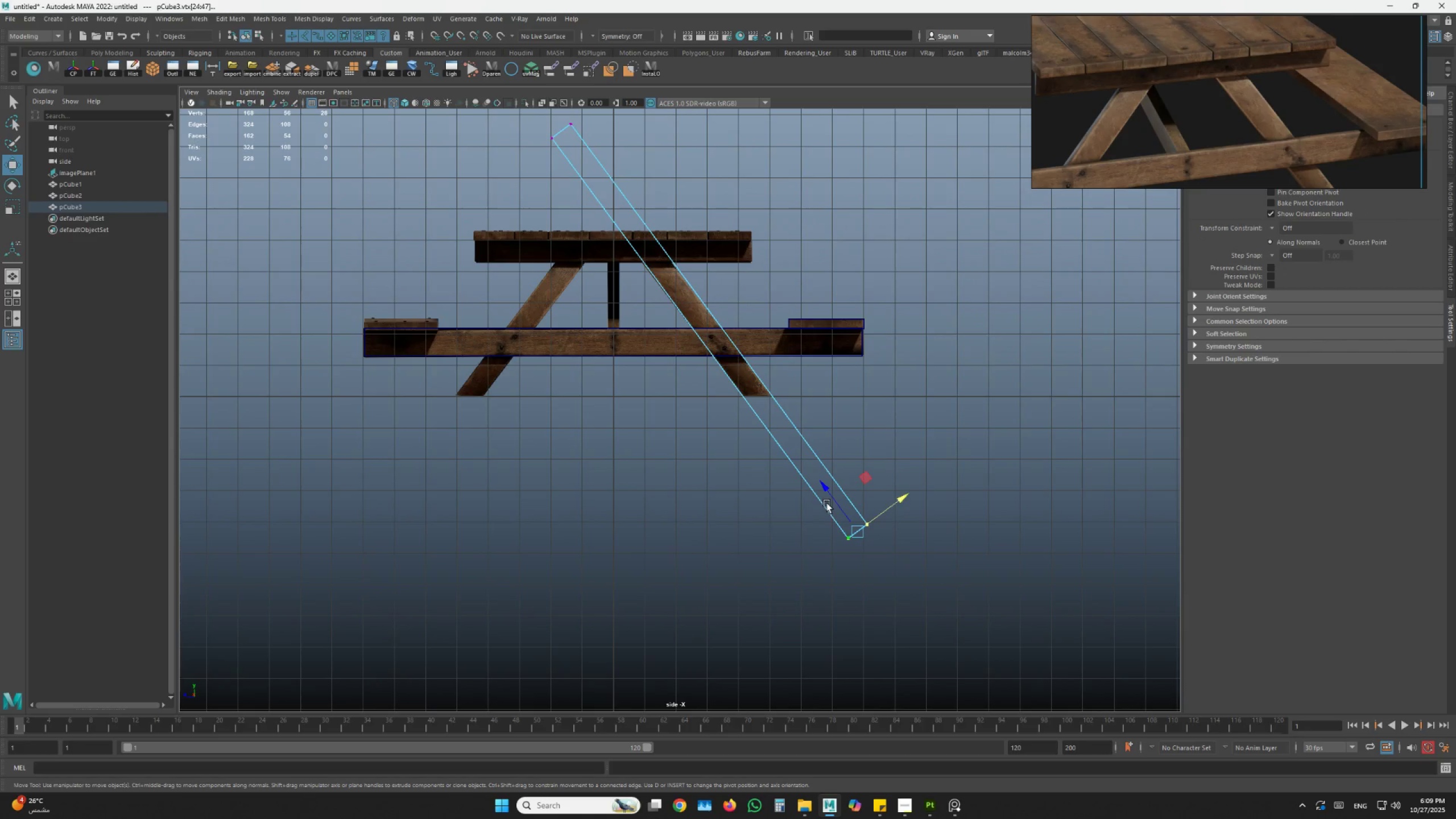 
left_click_drag(start_coordinate=[831, 498], to_coordinate=[707, 390])
 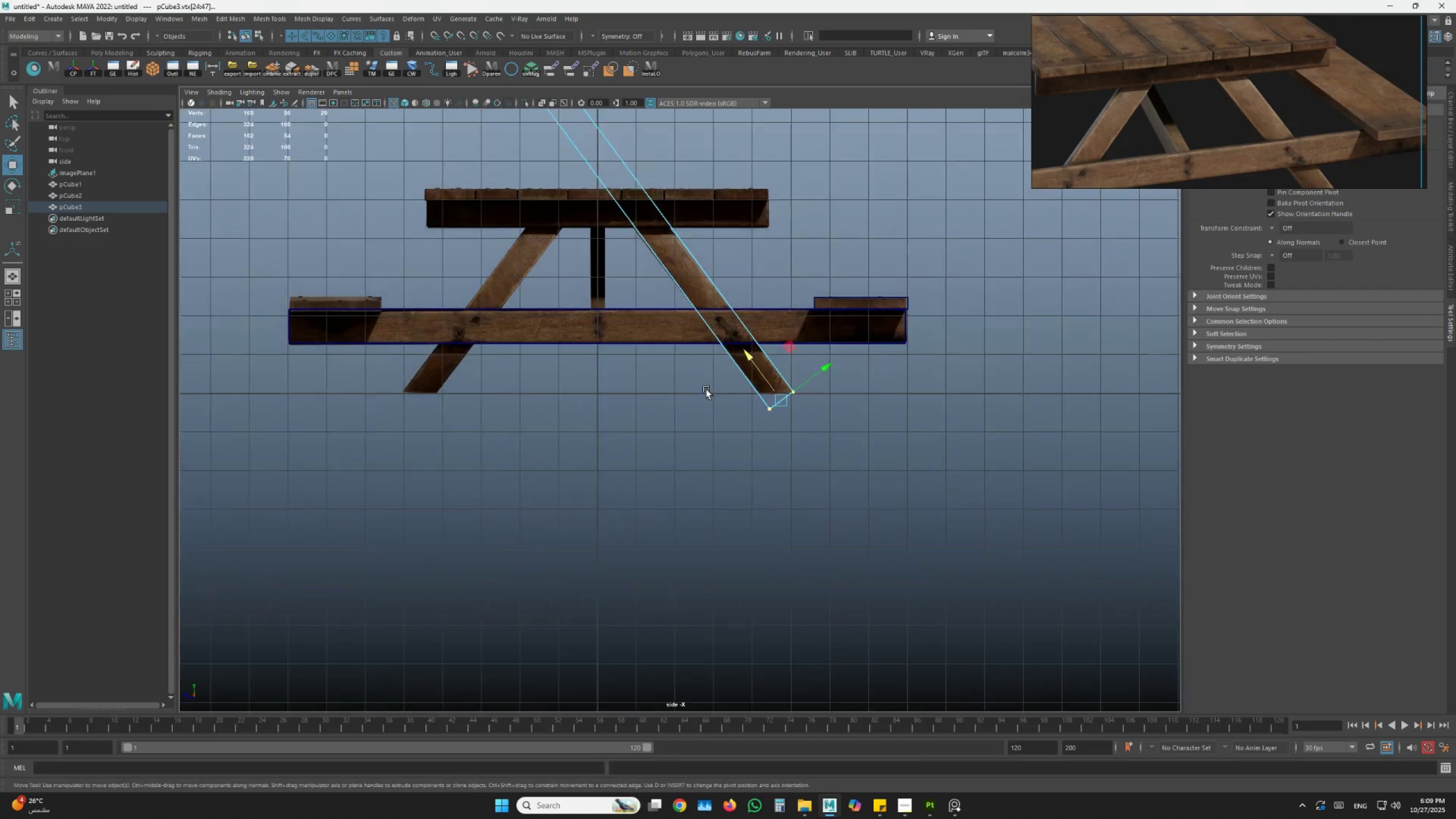 
scroll: coordinate [1040, 328], scroll_direction: up, amount: 20.0
 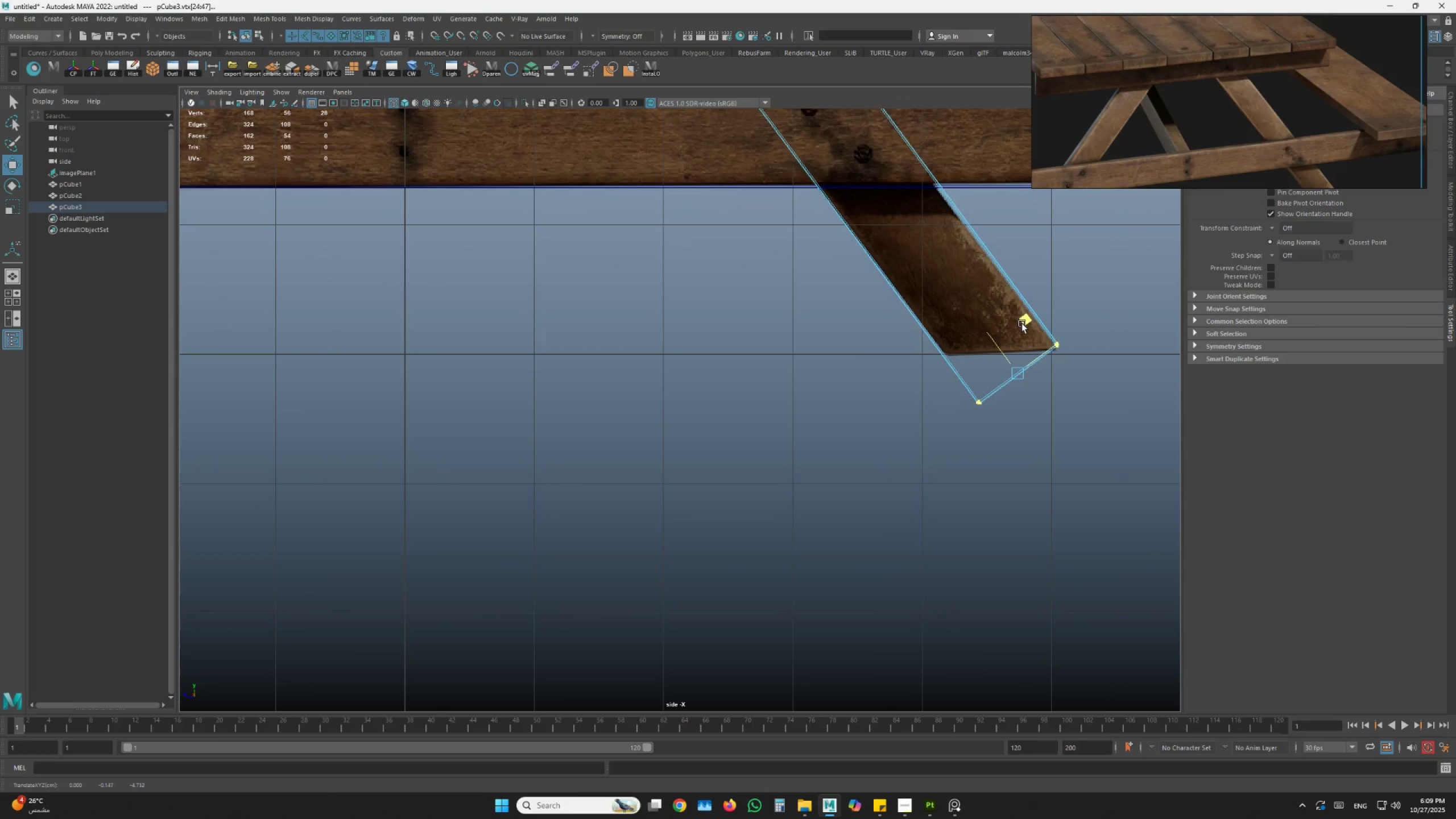 
key(Control+ControlLeft)
 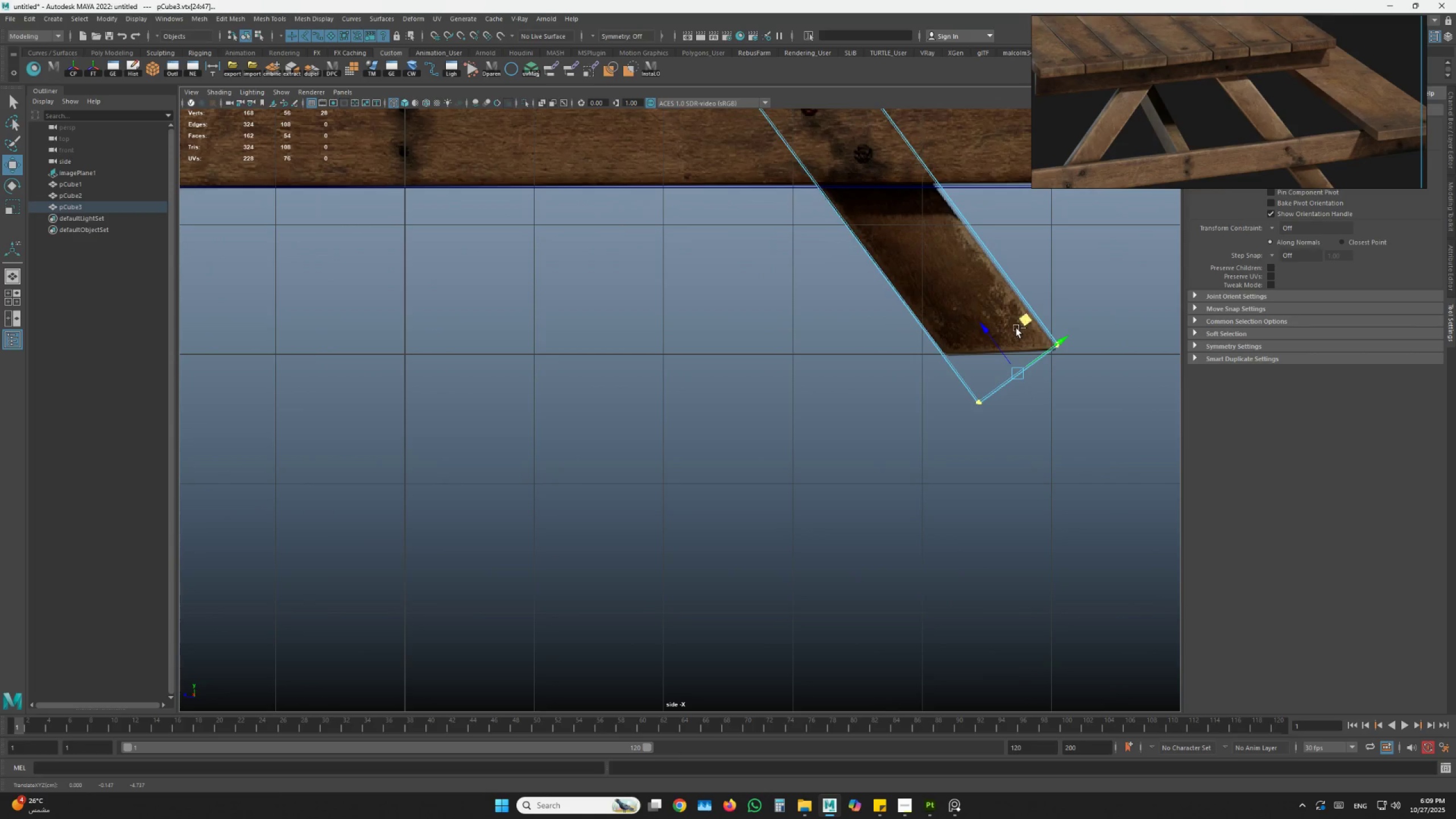 
key(Control+Z)
 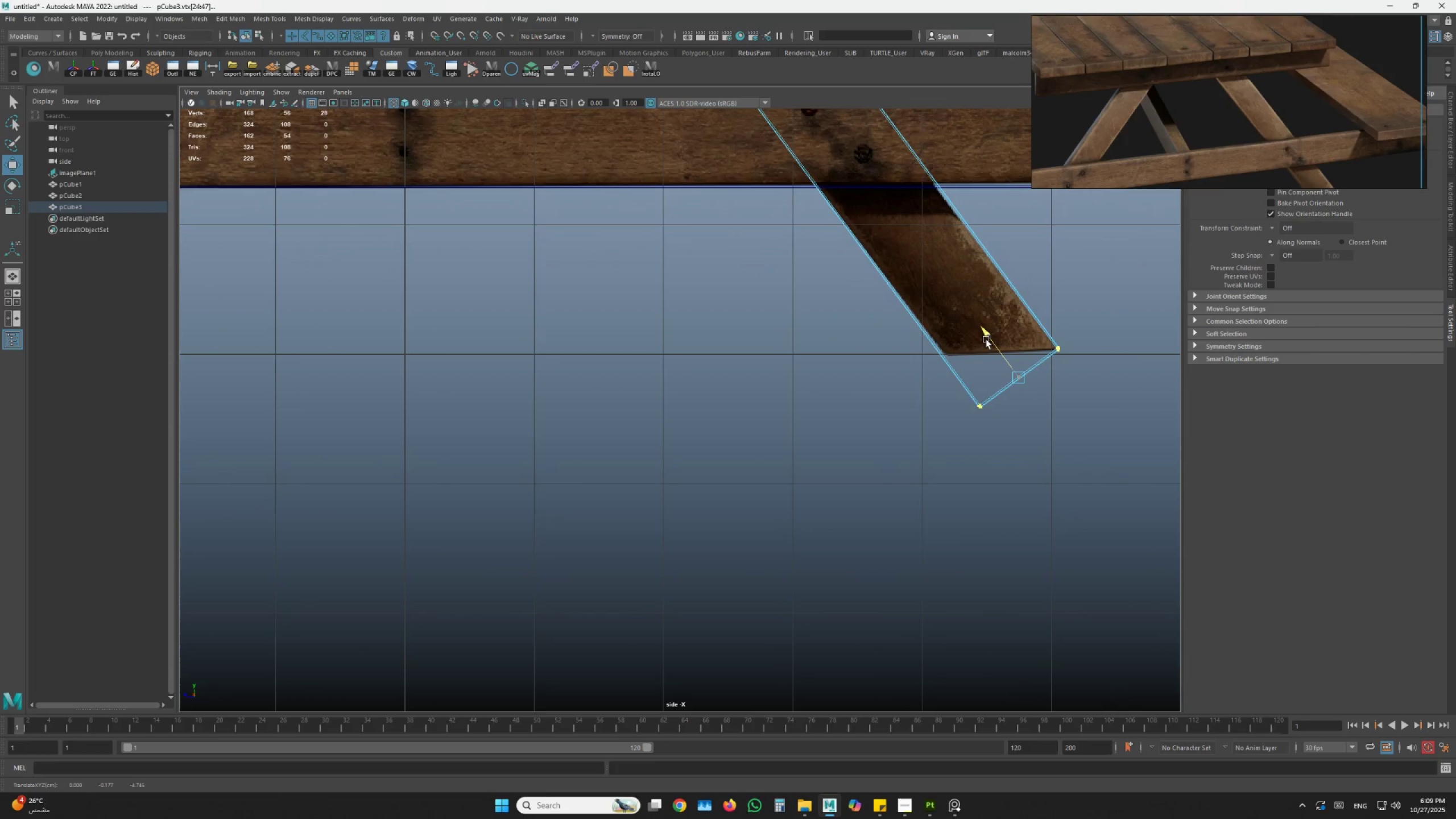 
key(Control+ControlLeft)
 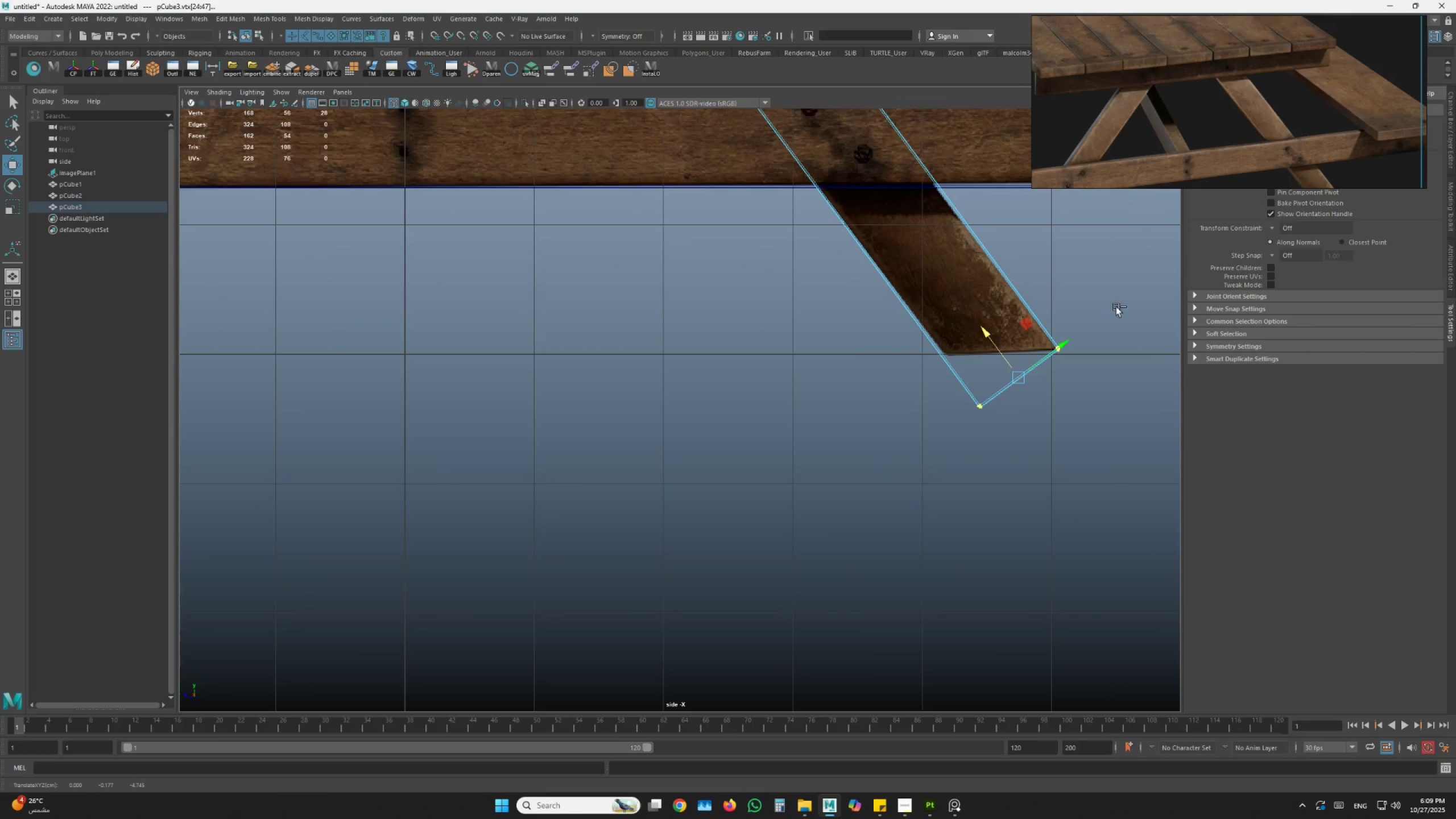 
left_click_drag(start_coordinate=[1116, 307], to_coordinate=[1020, 417])
 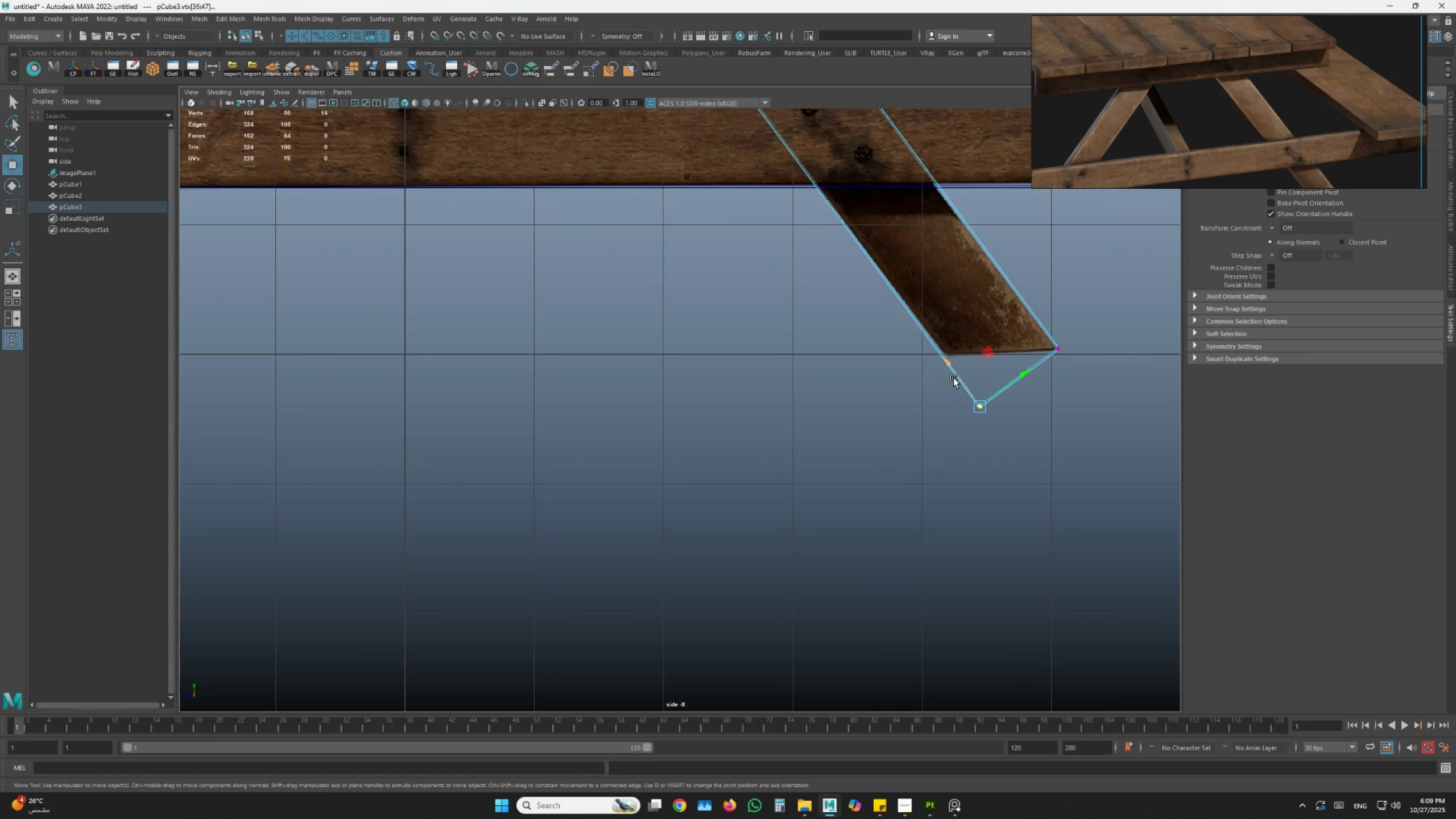 
left_click_drag(start_coordinate=[954, 374], to_coordinate=[901, 330])
 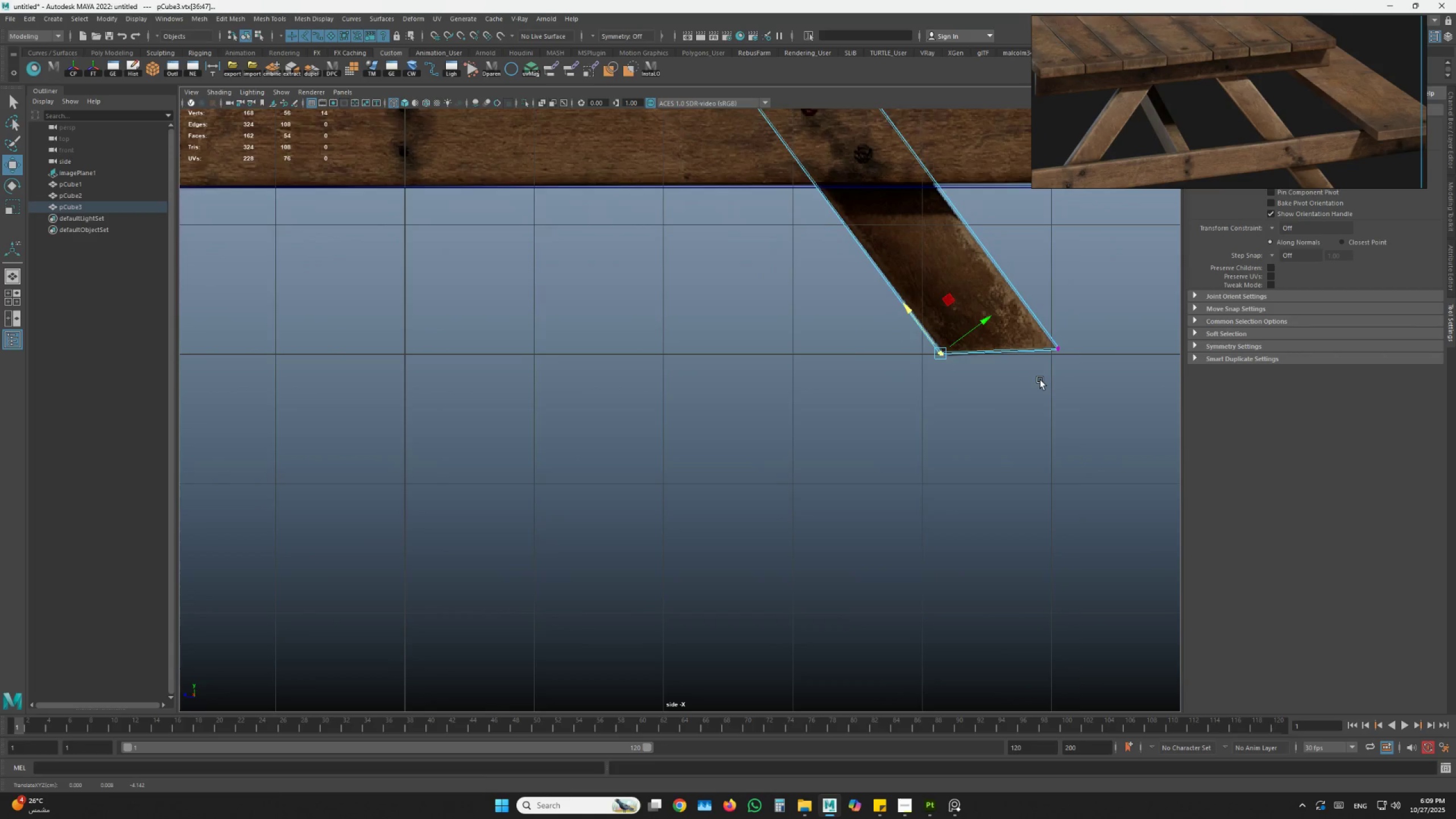 
scroll: coordinate [1040, 379], scroll_direction: up, amount: 3.0
 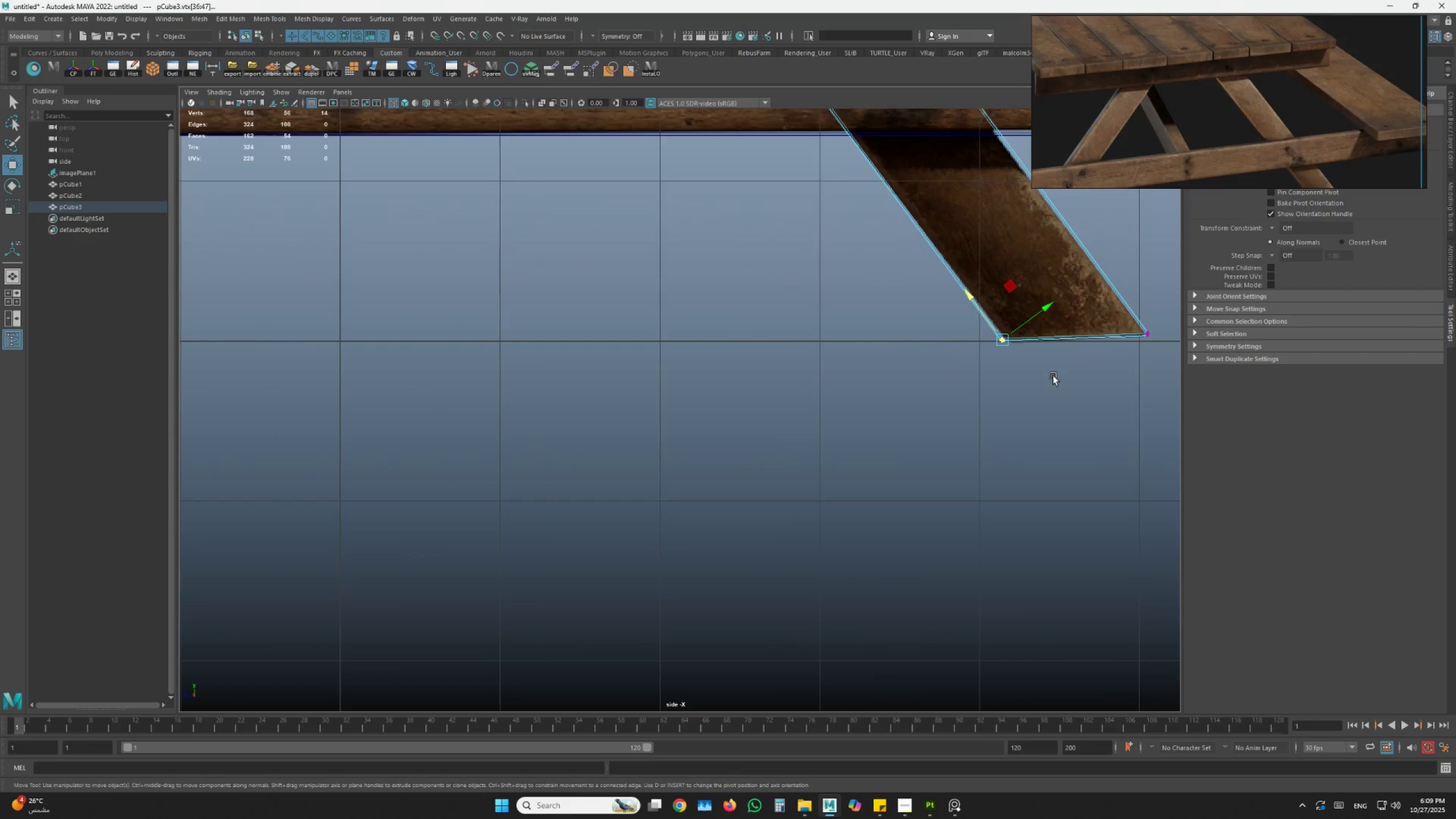 
hold_key(key=AltLeft, duration=0.44)
 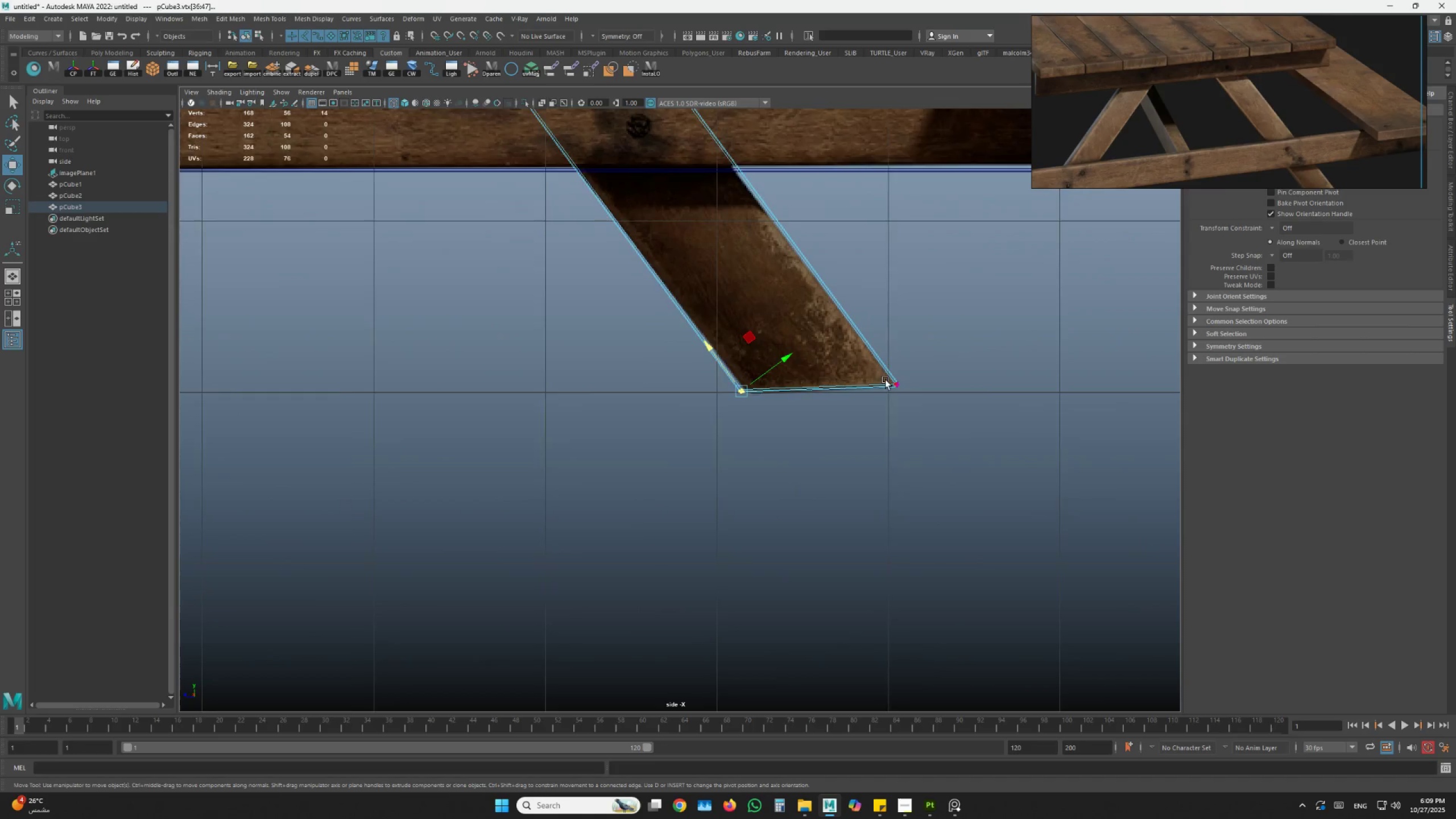 
scroll: coordinate [917, 367], scroll_direction: up, amount: 5.0
 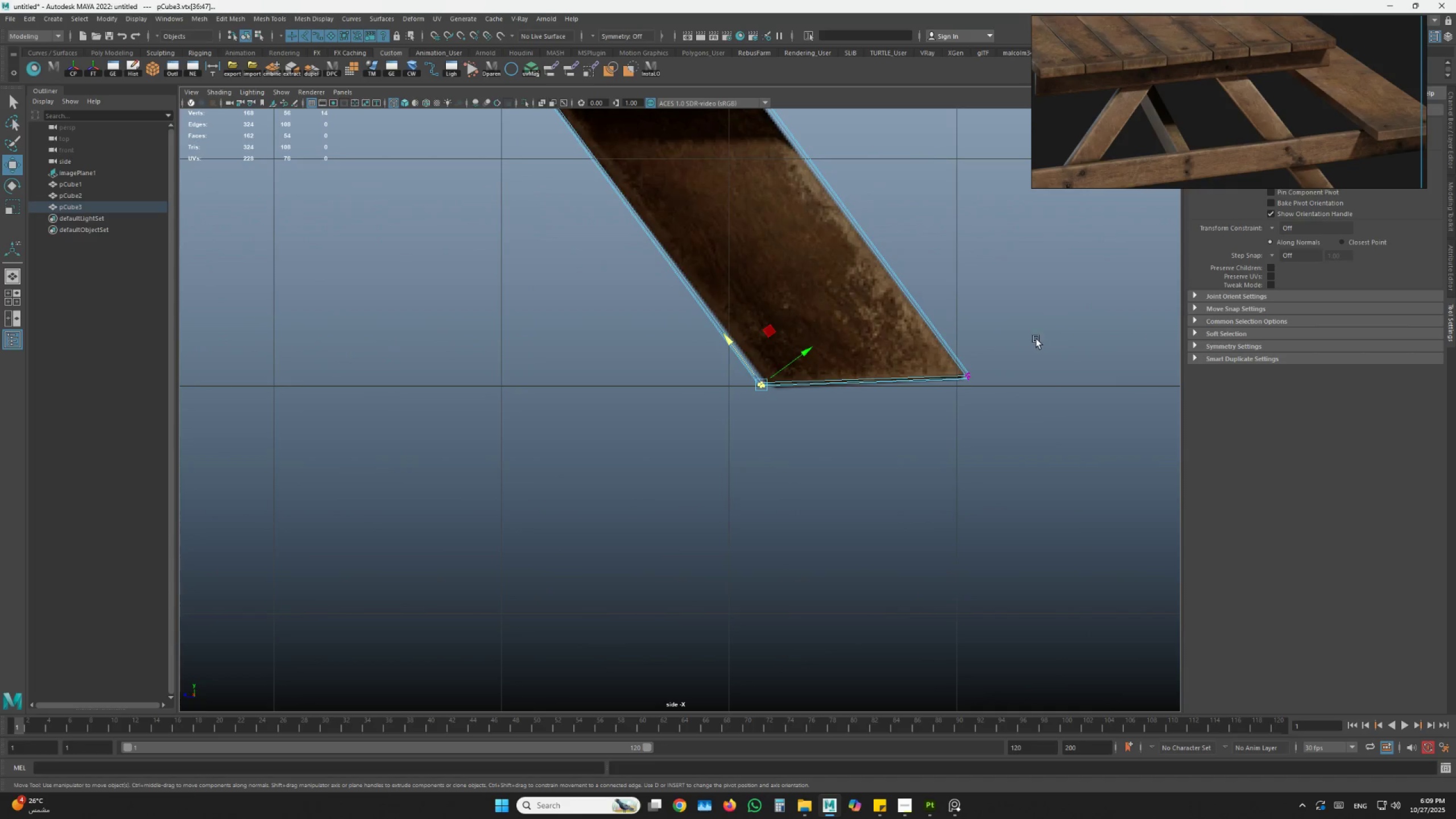 
left_click_drag(start_coordinate=[1028, 342], to_coordinate=[911, 424])
 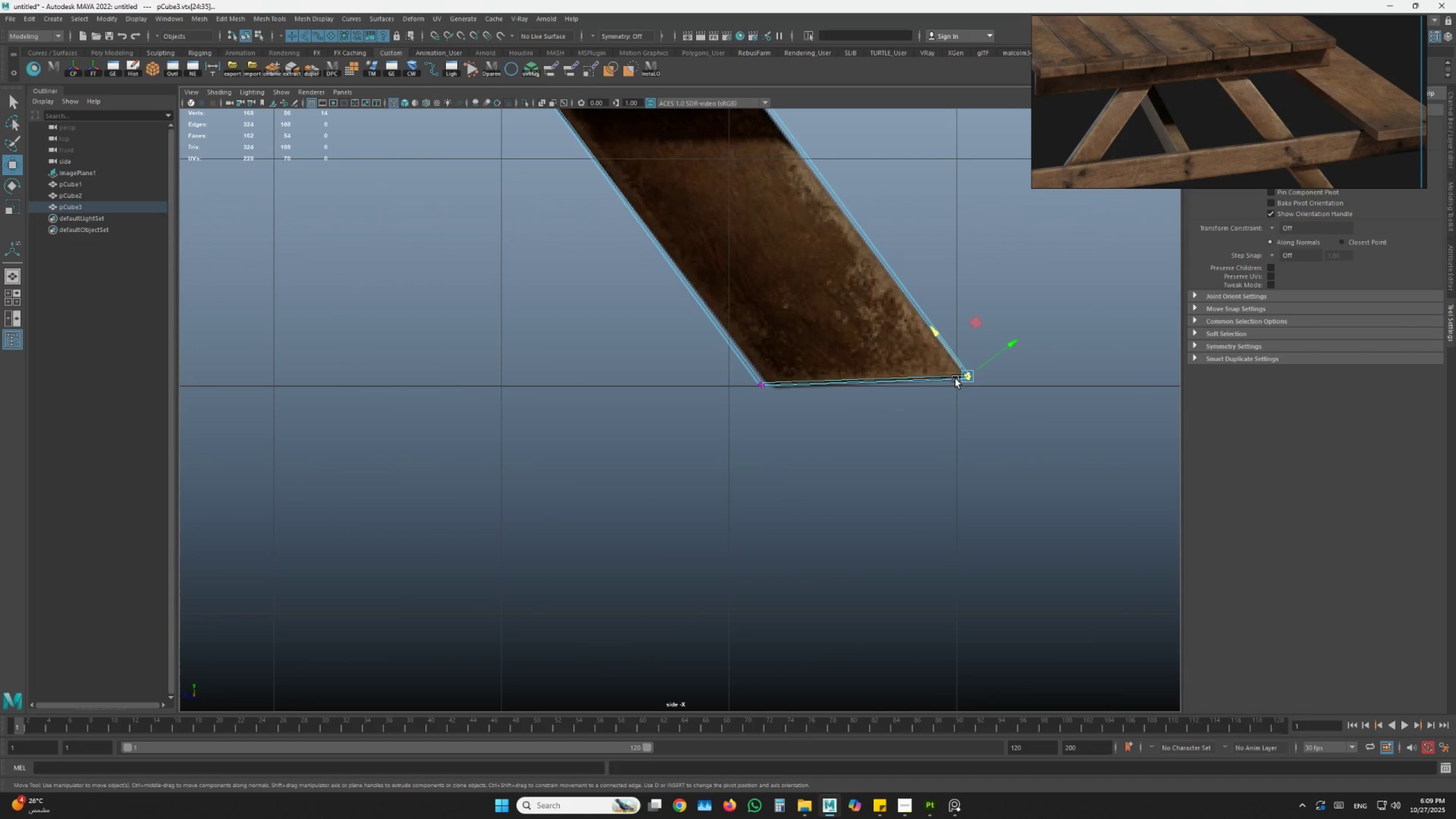 
key(Space)
 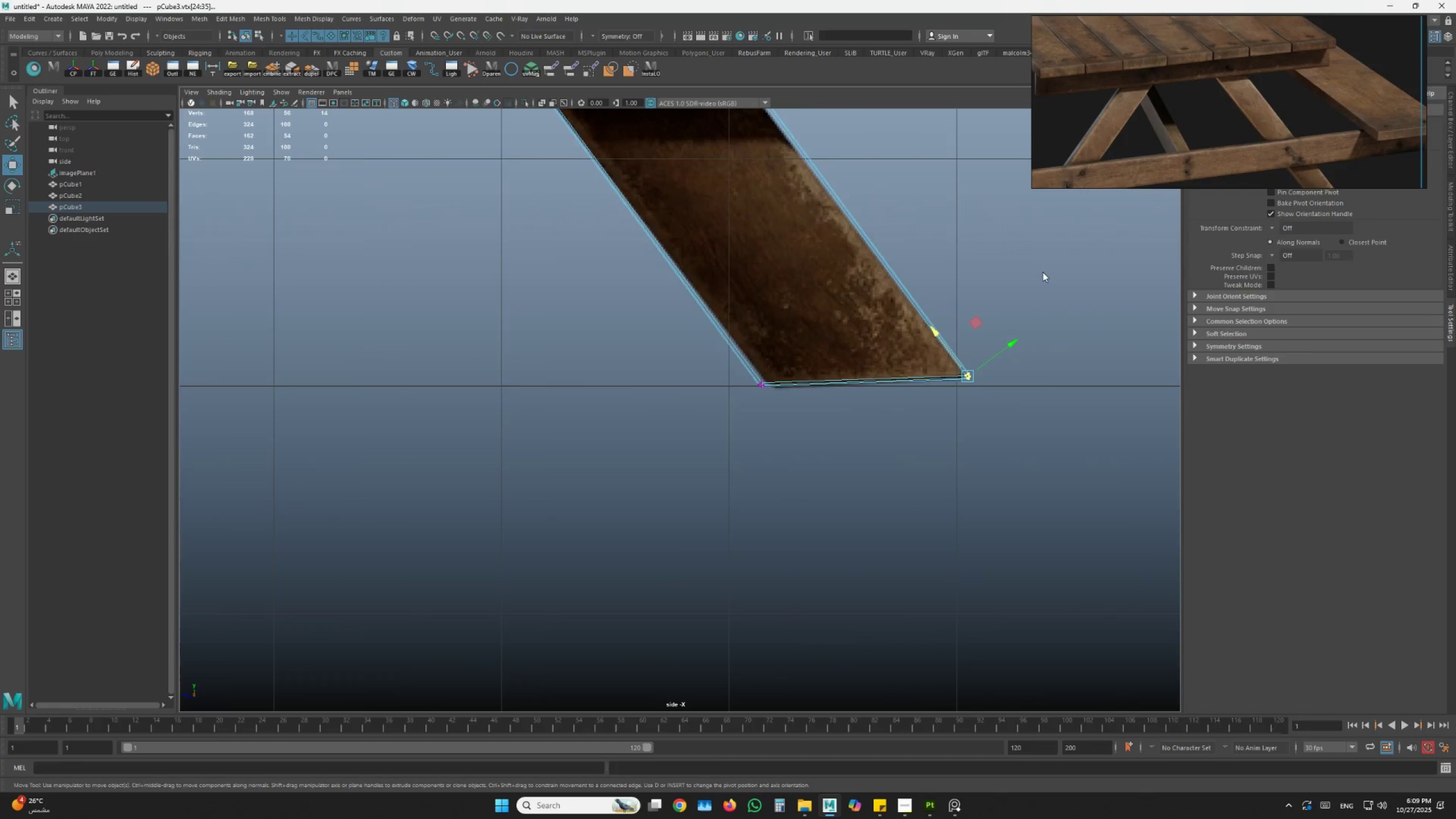 
key(Space)
 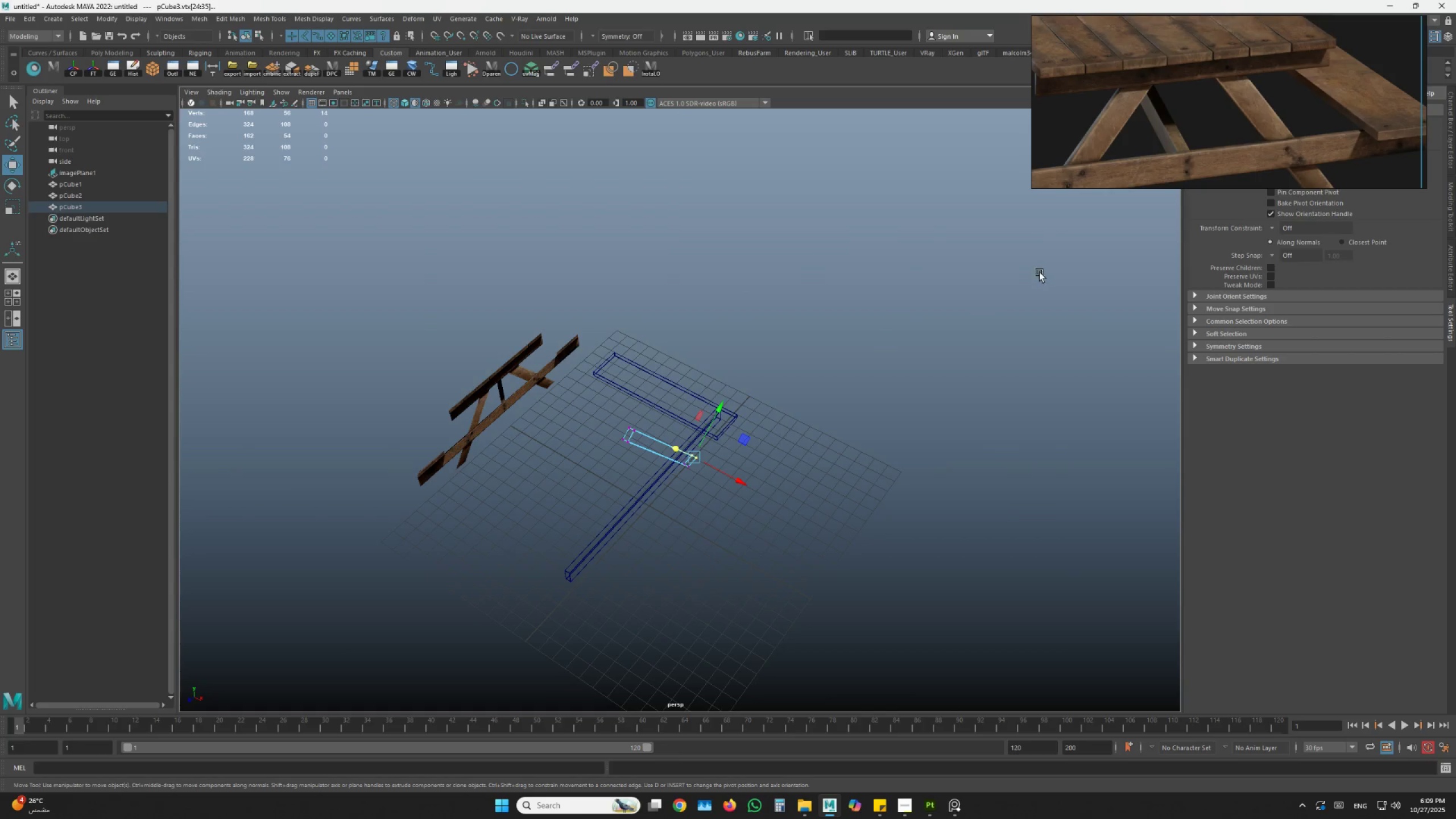 
key(F)
 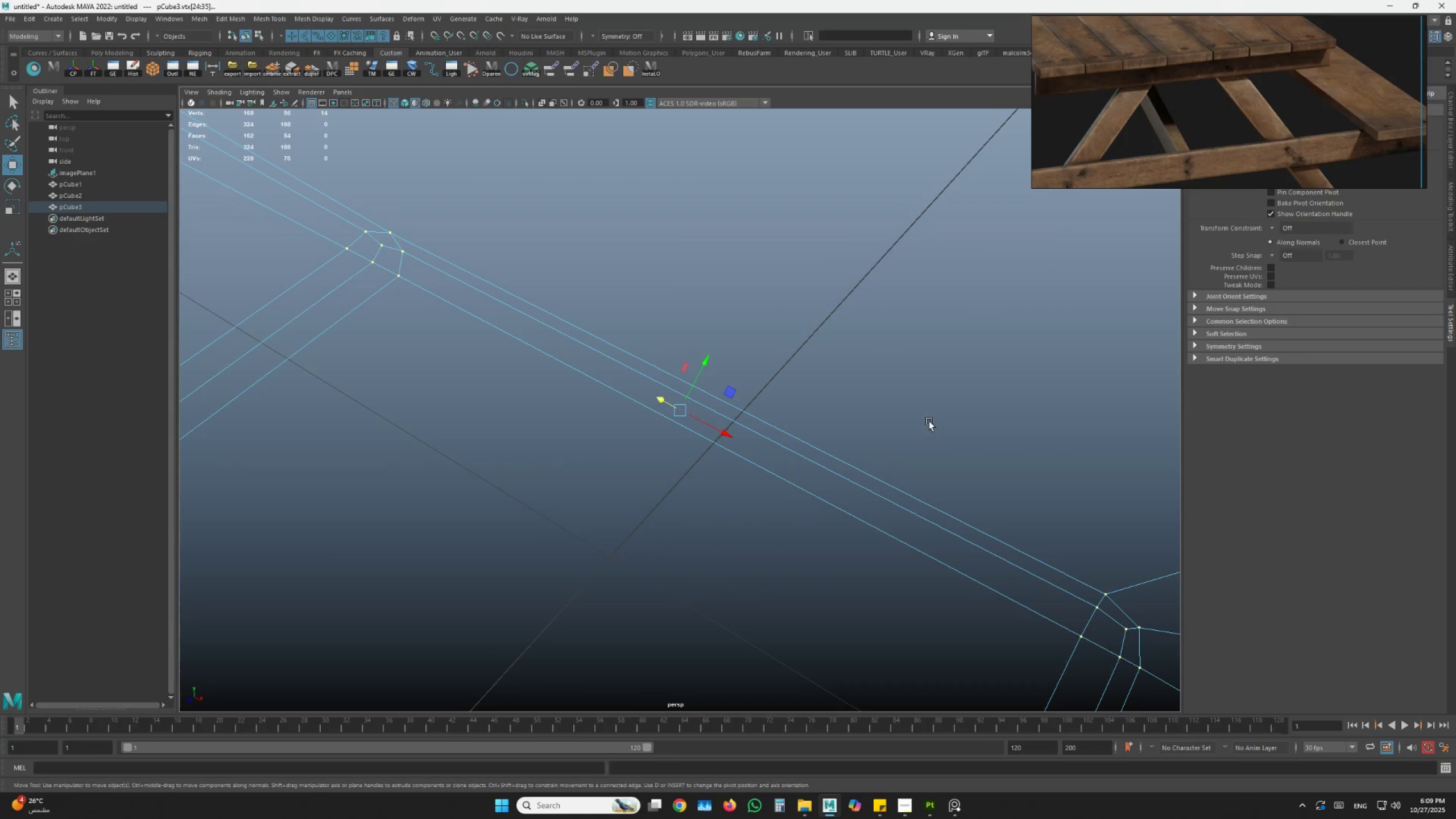 
hold_key(key=AltLeft, duration=1.5)
scroll: coordinate [912, 415], scroll_direction: down, amount: 7.0
 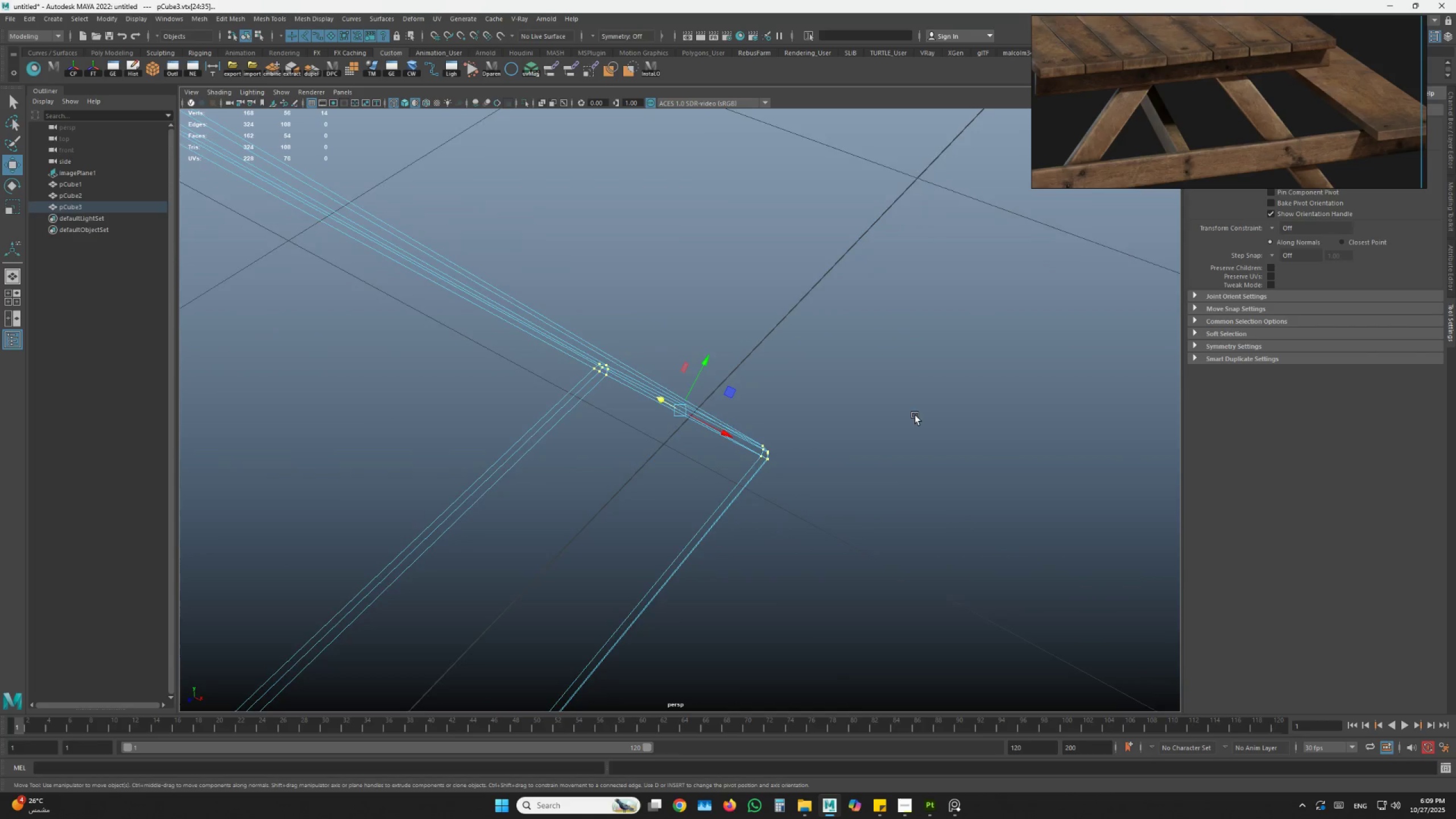 
left_click_drag(start_coordinate=[887, 412], to_coordinate=[769, 366])
 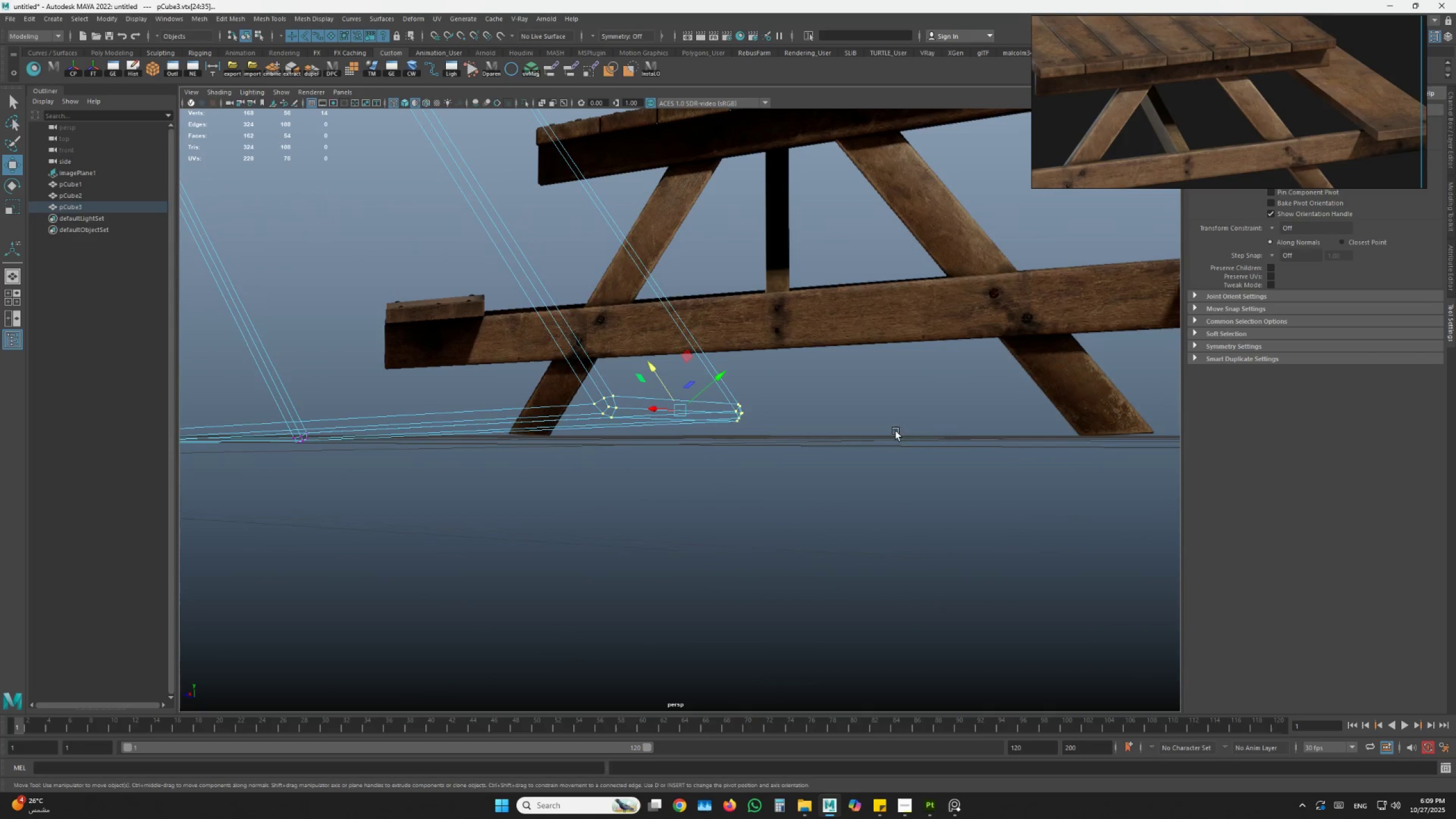 
hold_key(key=AltLeft, duration=0.64)
 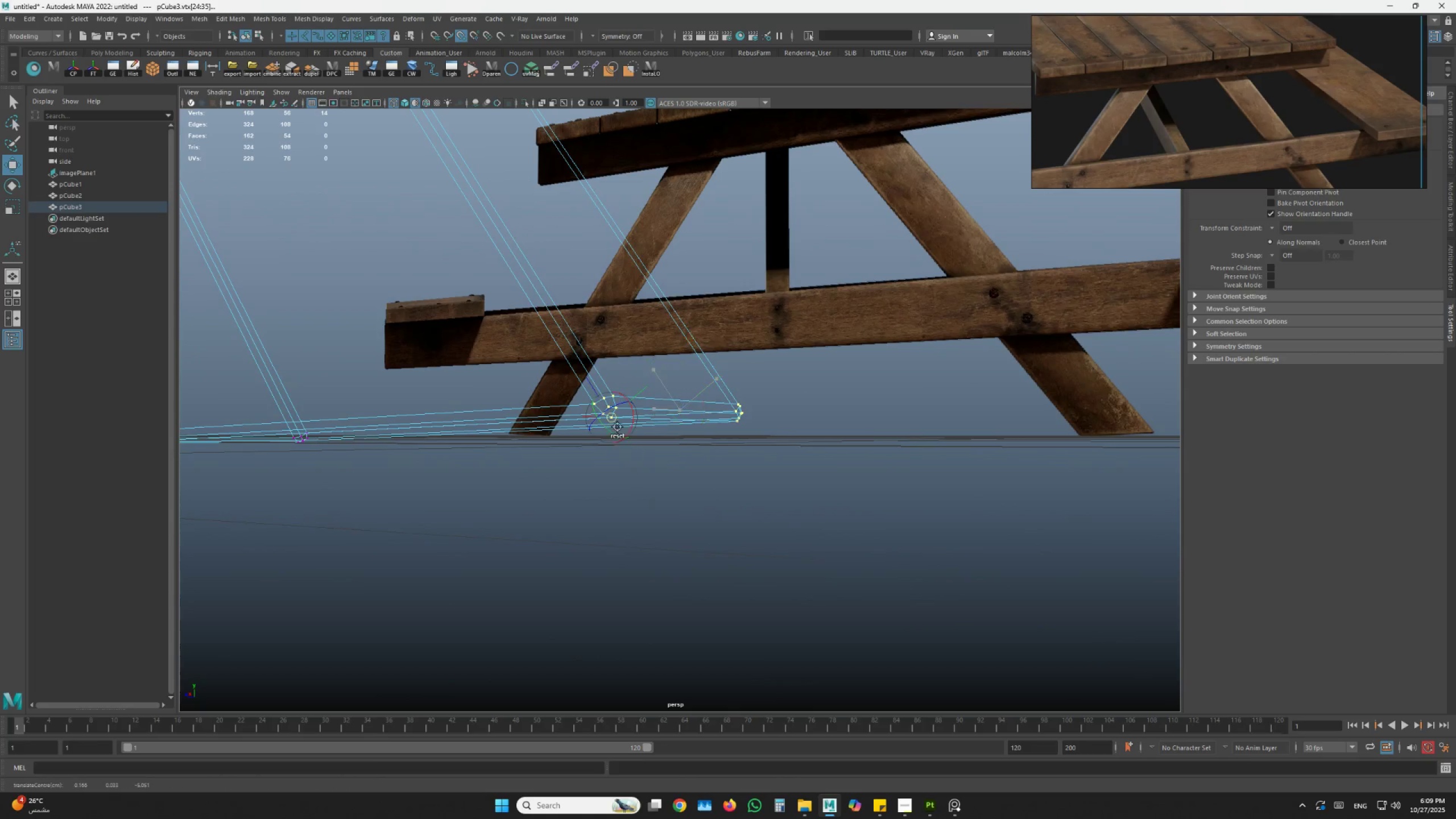 
hold_key(key=AltLeft, duration=1.31)
 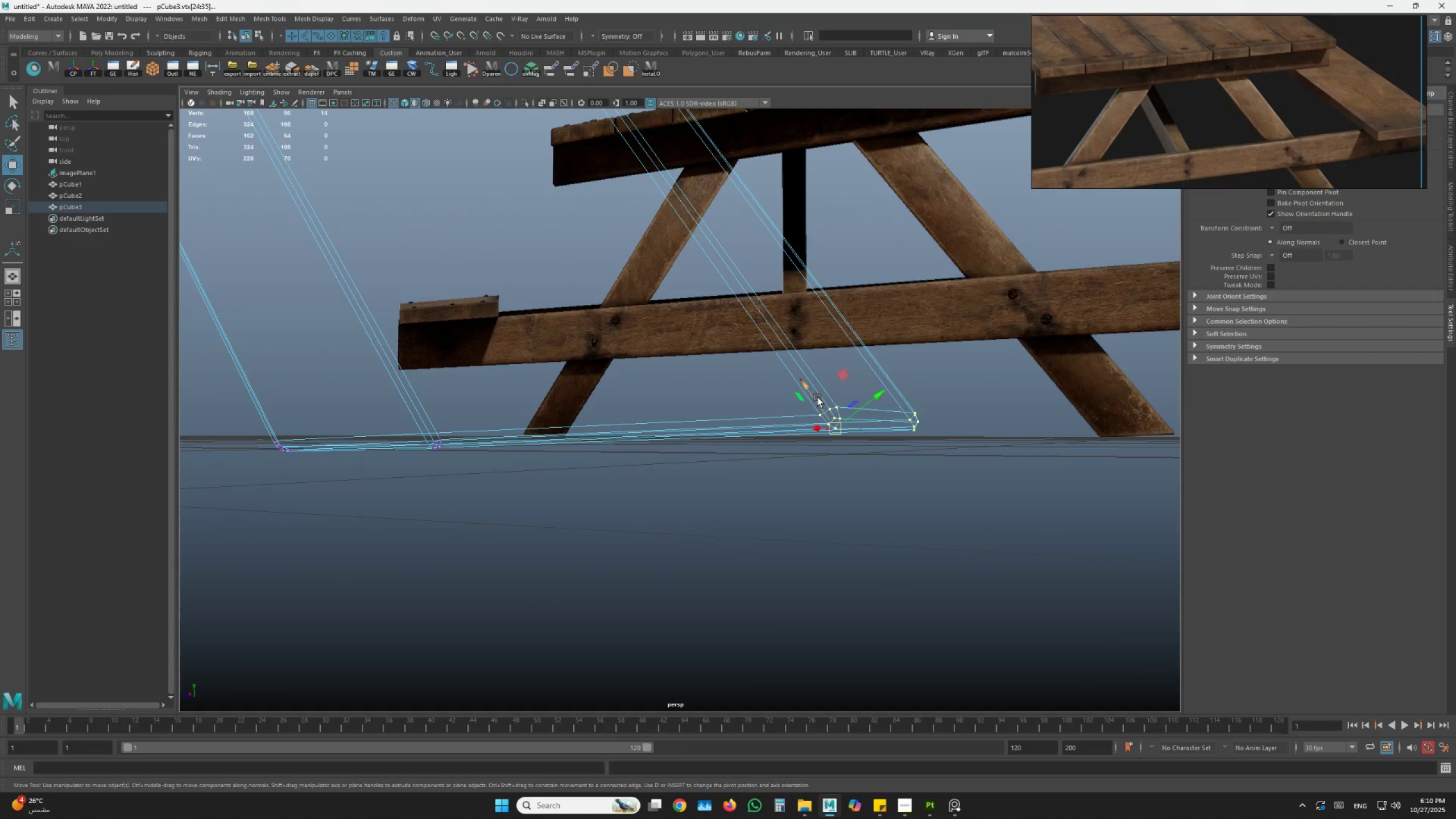 
hold_key(key=D, duration=0.66)
 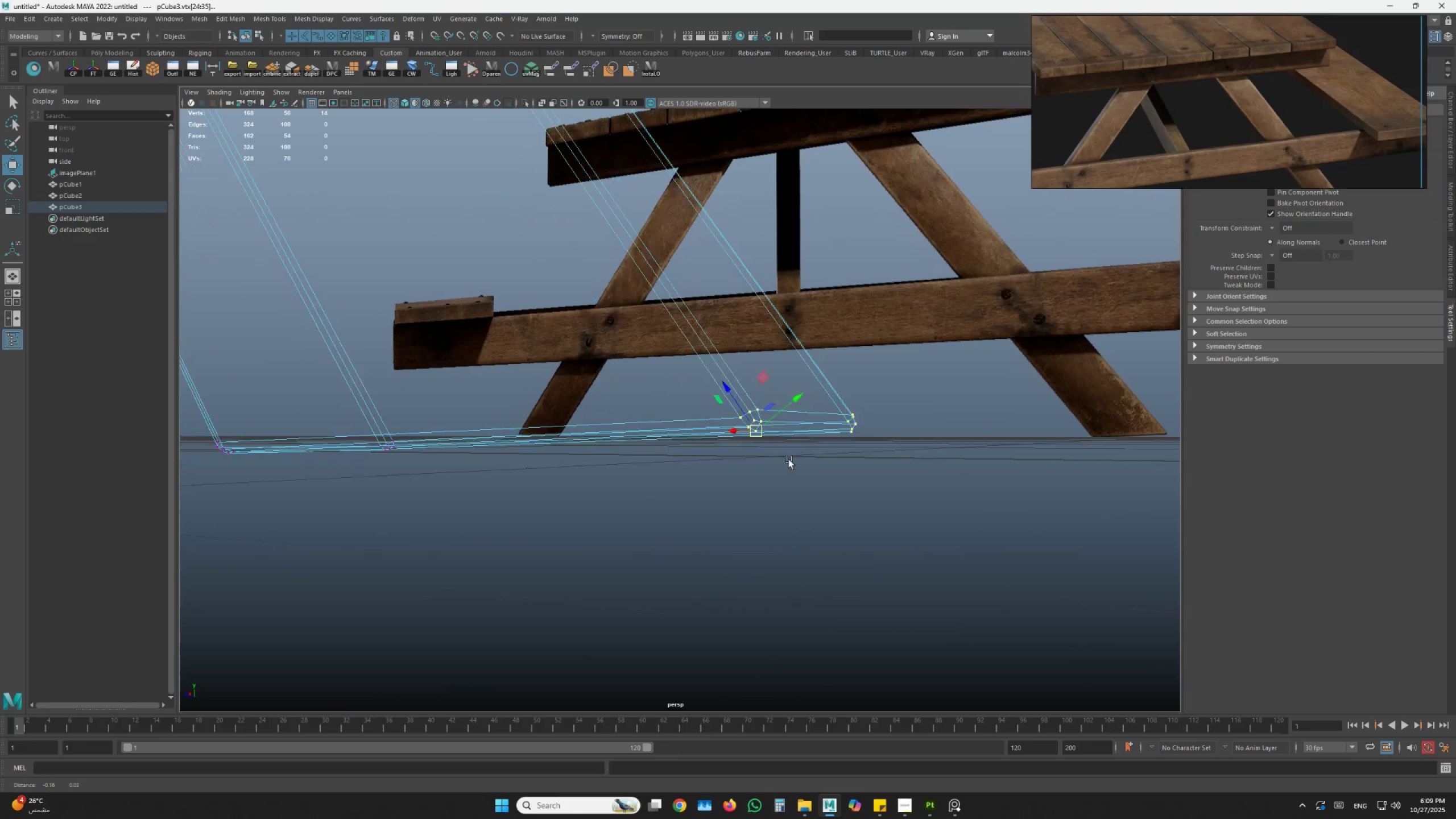 
hold_key(key=V, duration=0.52)
 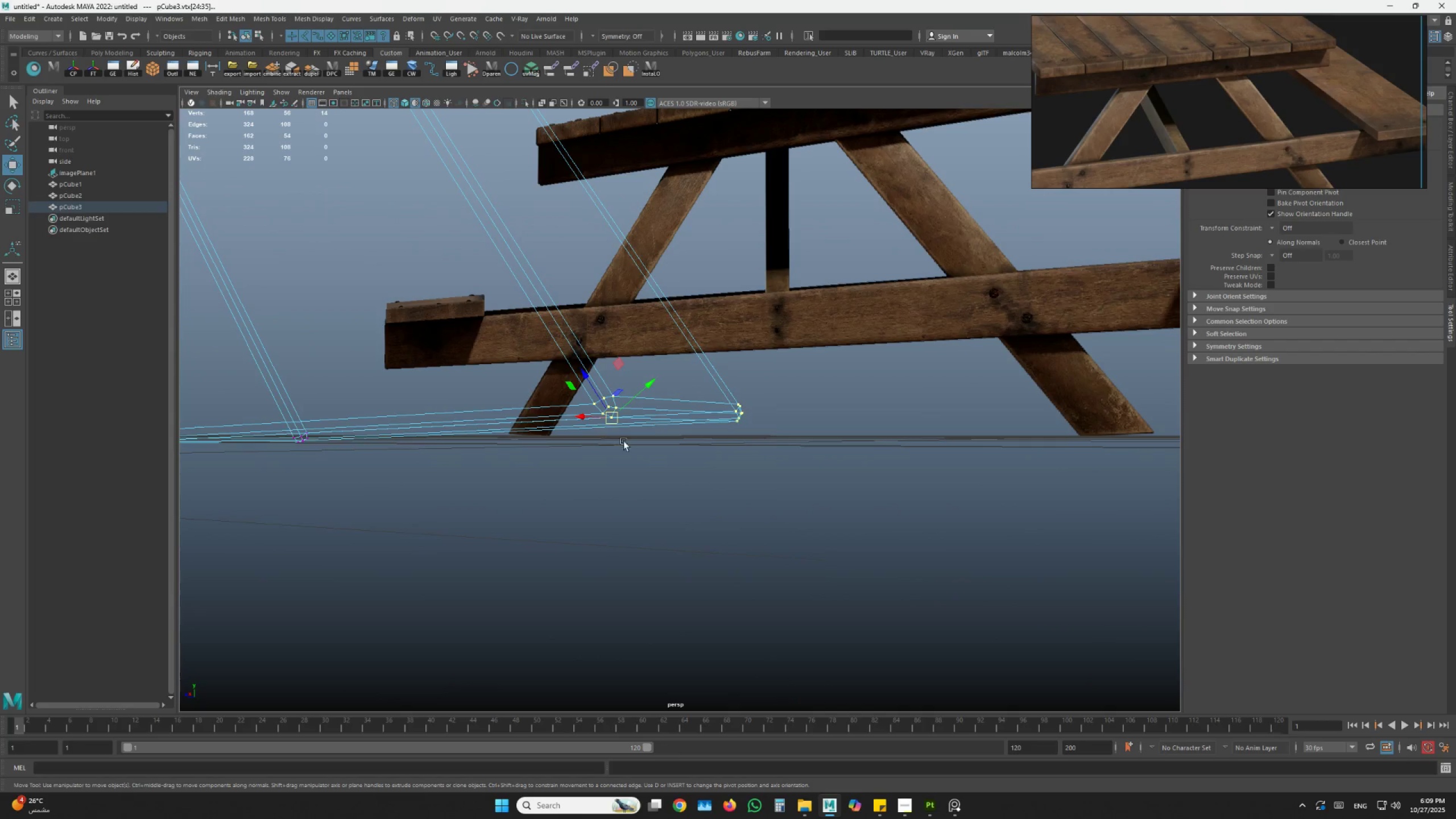 
scroll: coordinate [747, 462], scroll_direction: down, amount: 1.0
 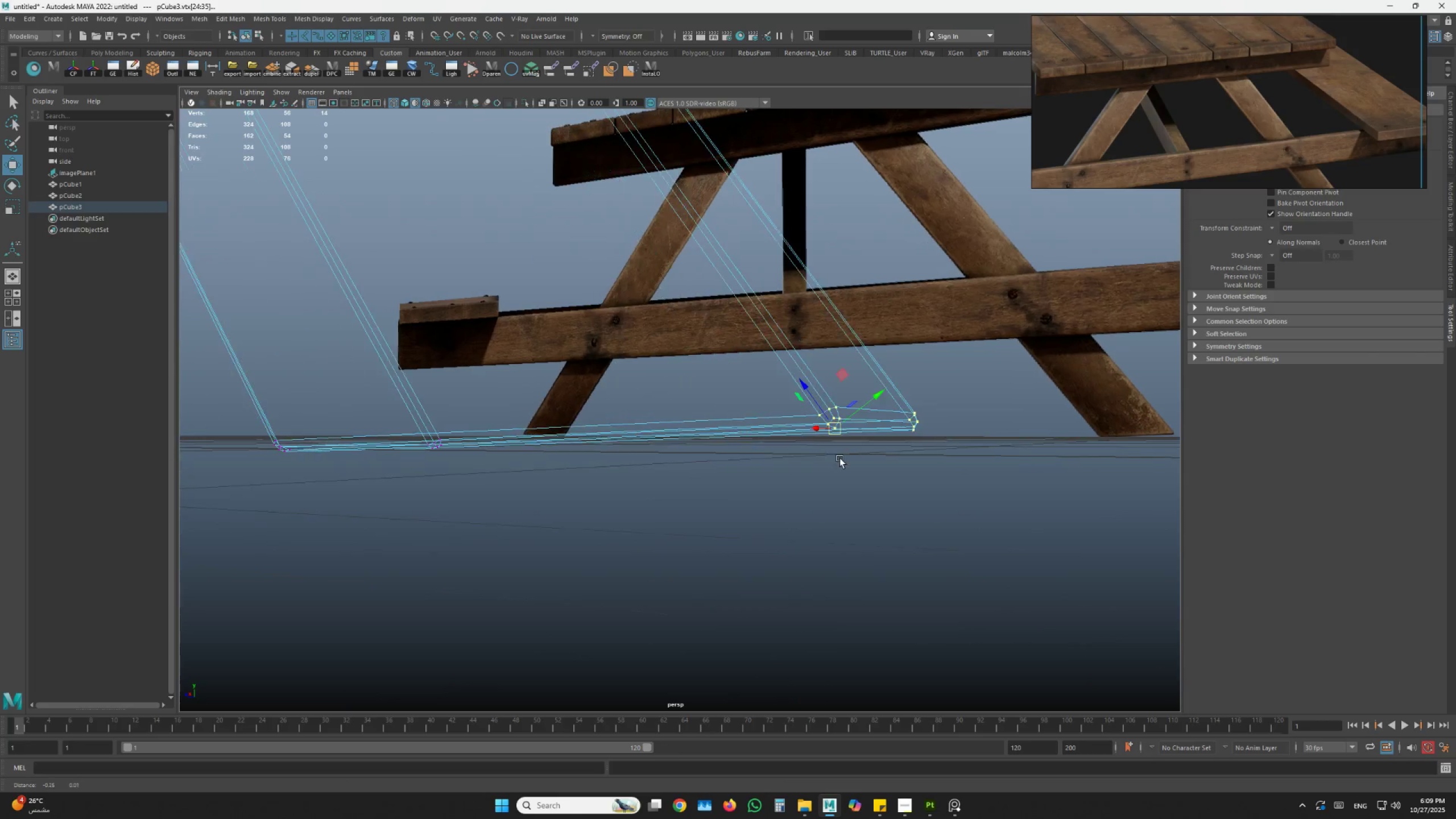 
key(W)
 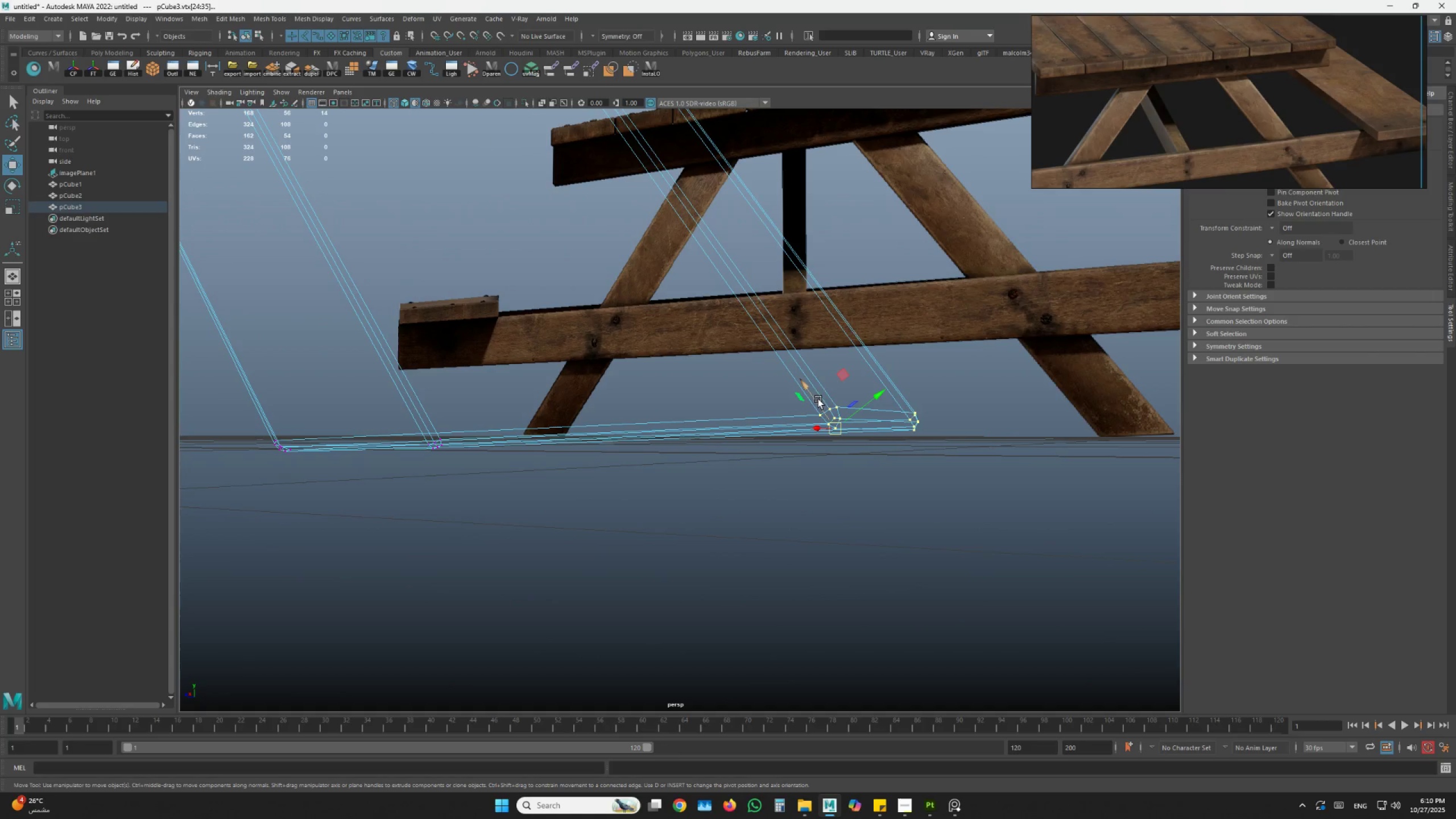 
hold_key(key=W, duration=0.34)
 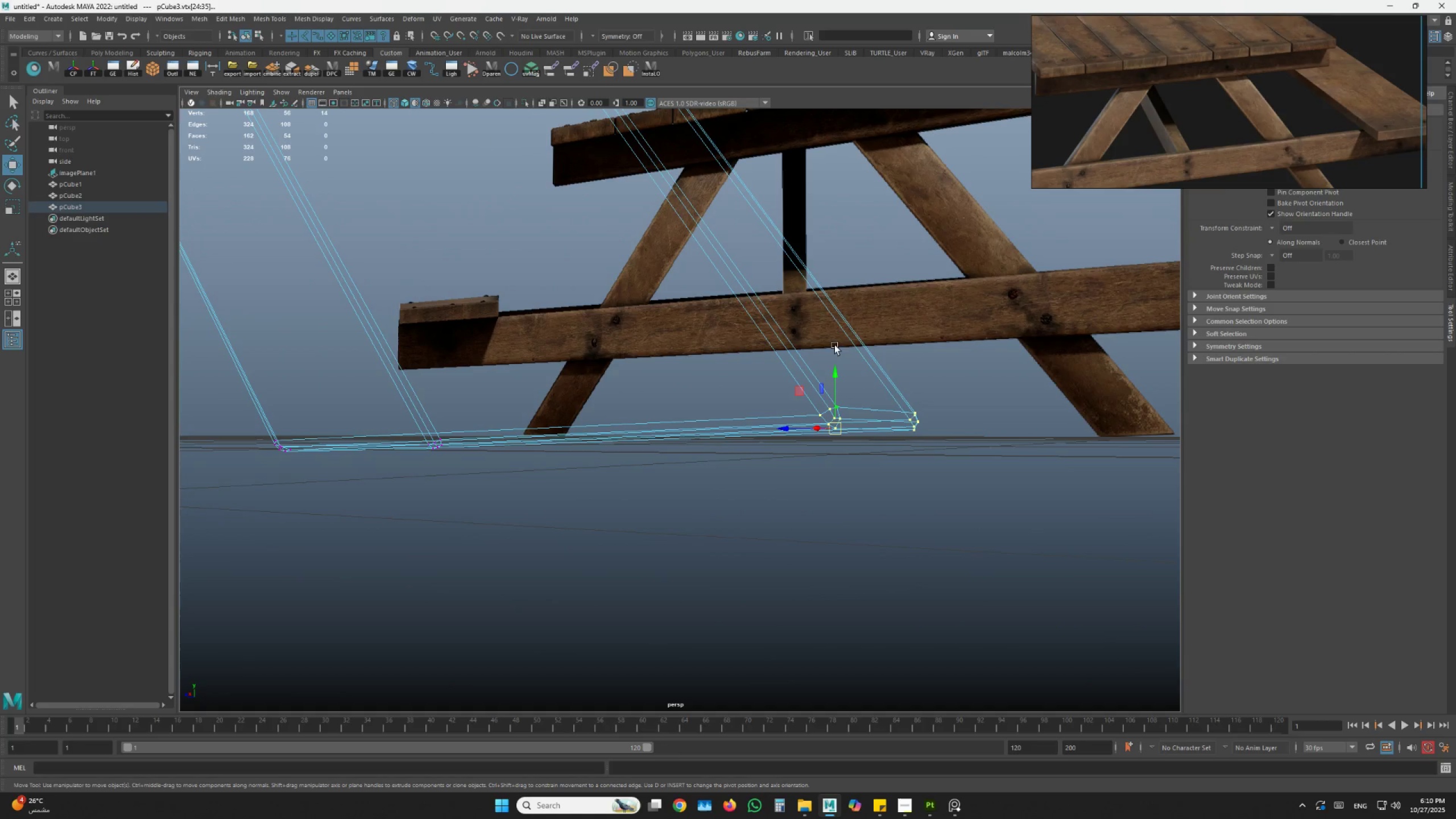 
left_click_drag(start_coordinate=[889, 352], to_coordinate=[832, 358])
 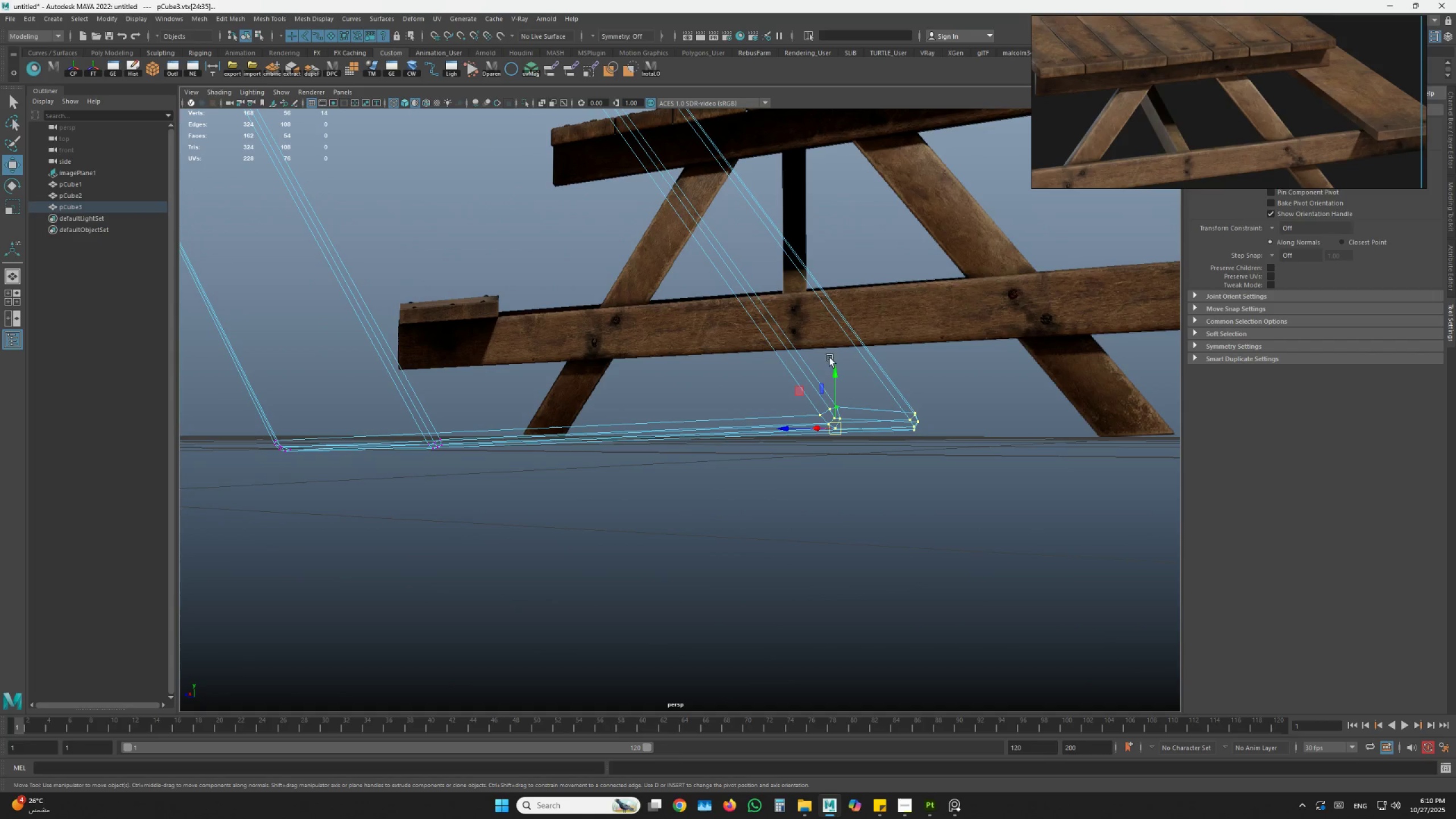 
left_click([832, 367])
 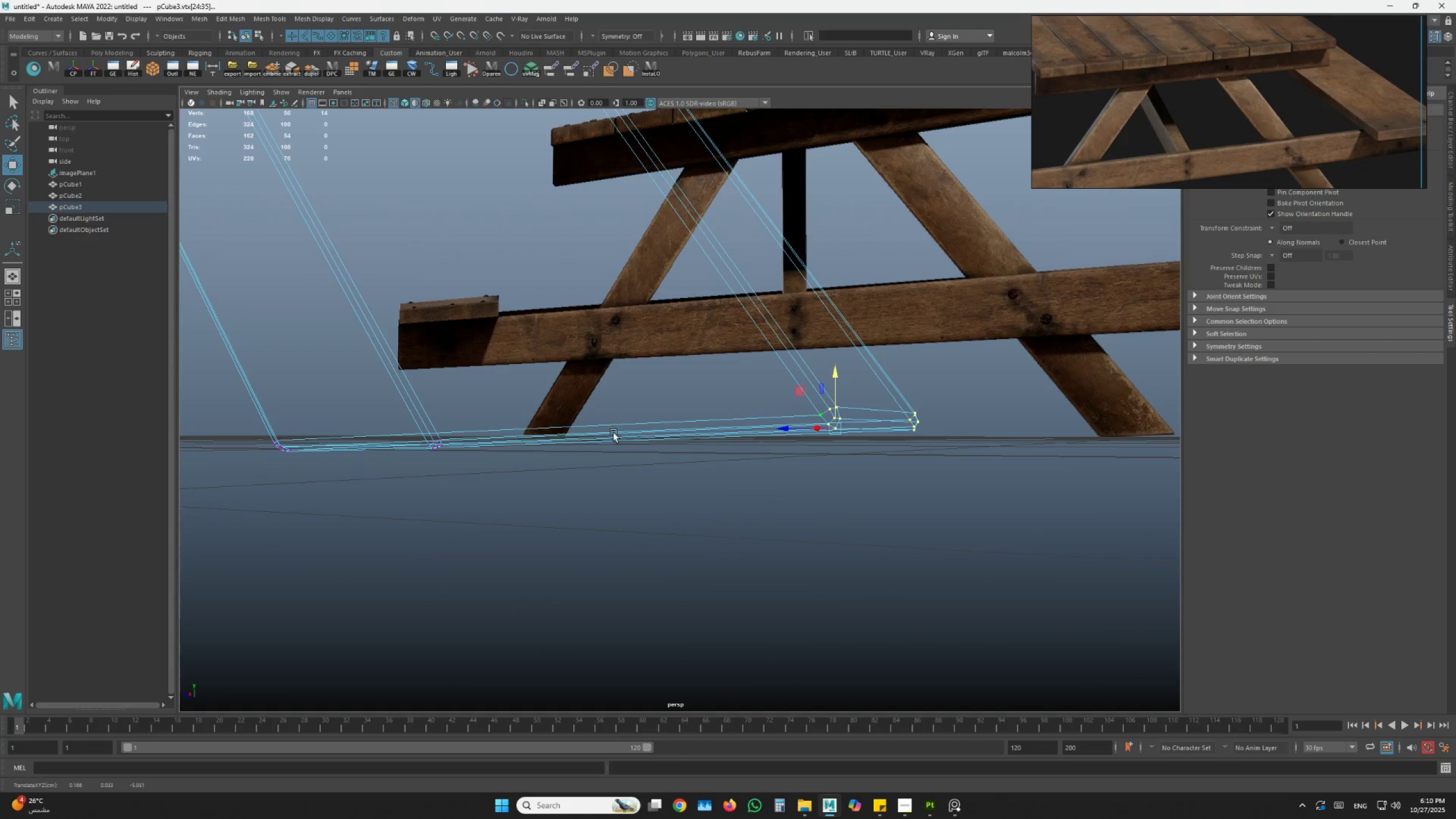 
hold_key(key=AltLeft, duration=1.5)
left_click_drag(start_coordinate=[598, 434], to_coordinate=[642, 440])
 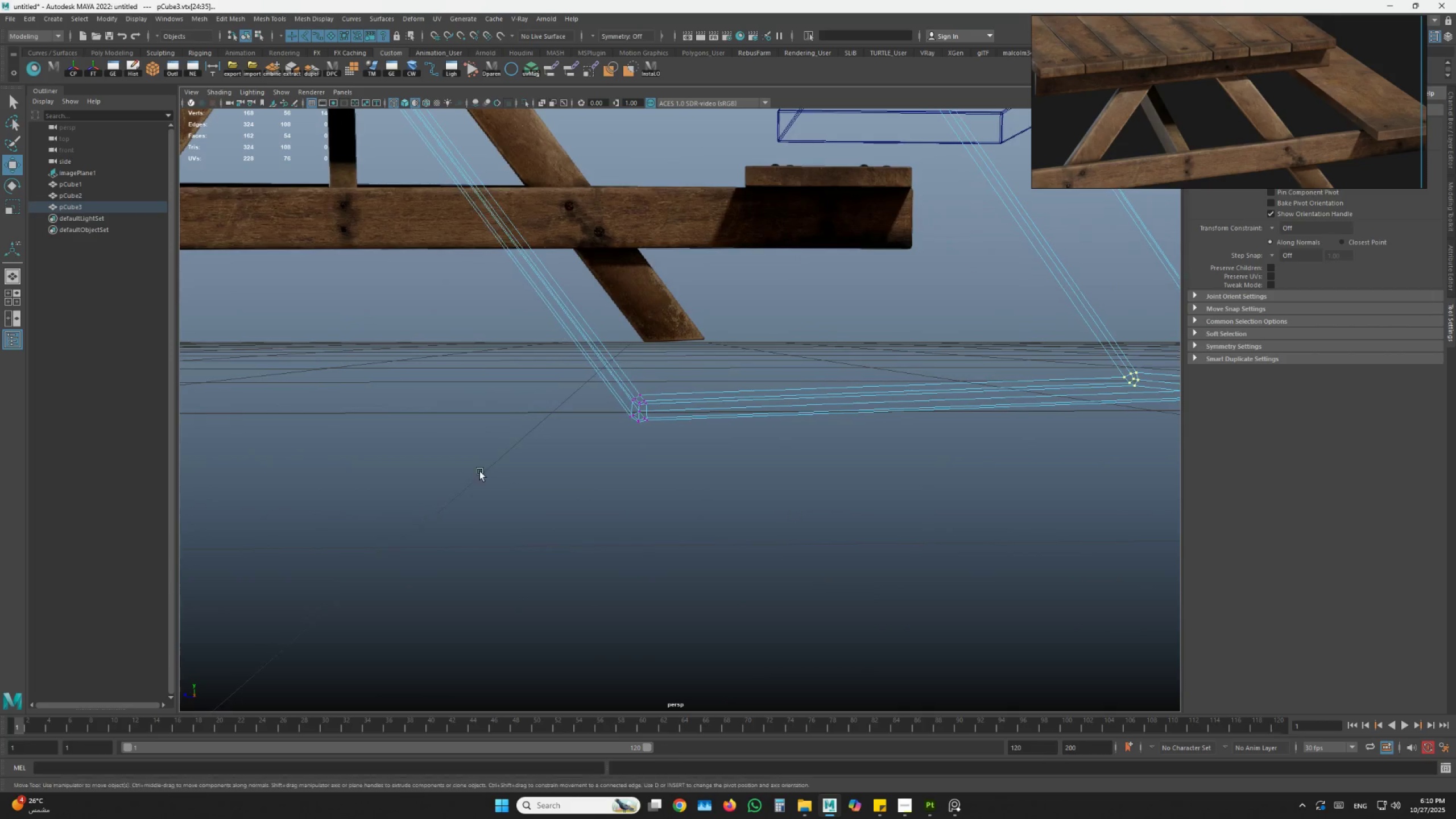 
key(Alt+AltLeft)
 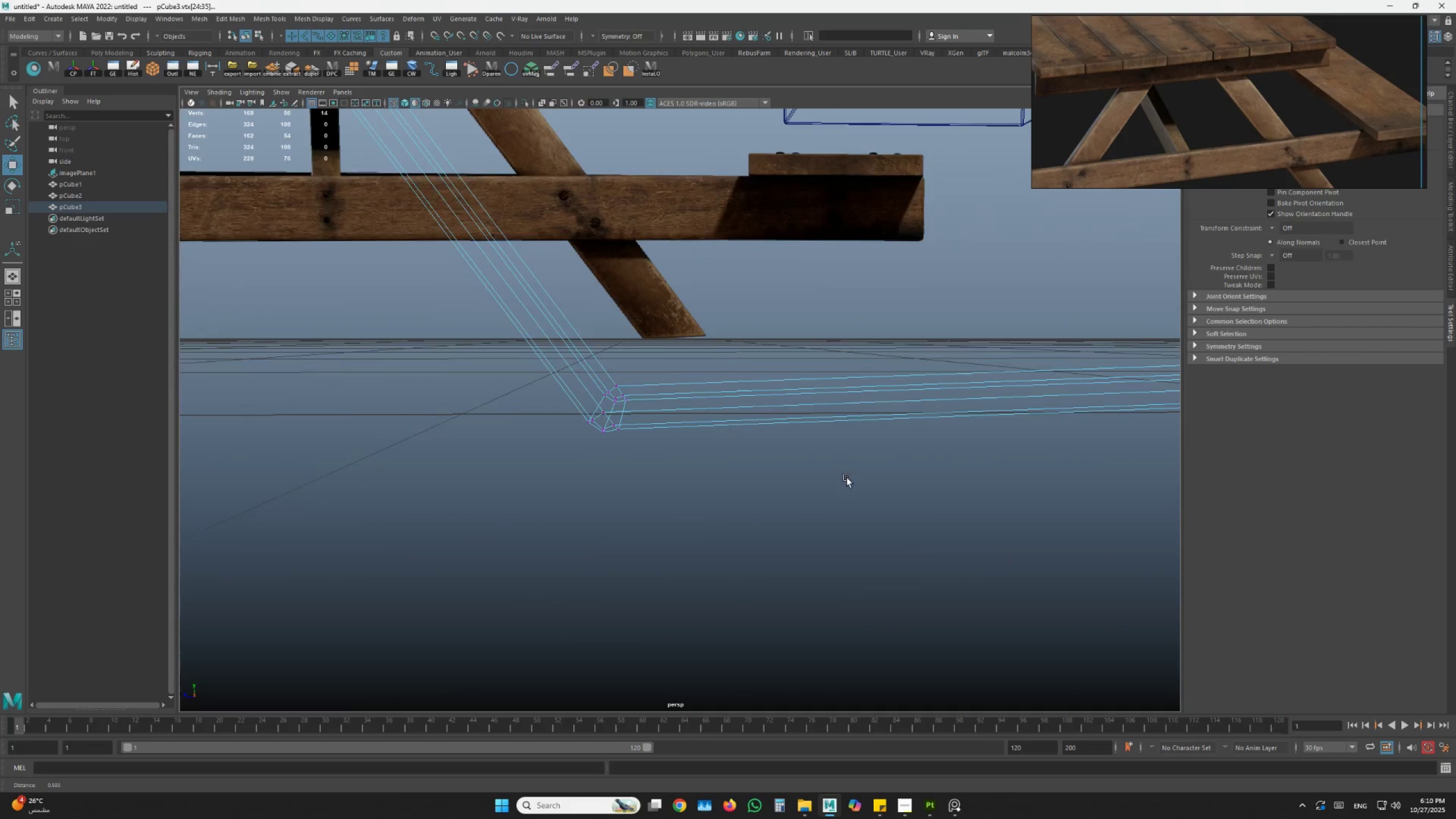 
key(Alt+AltLeft)
 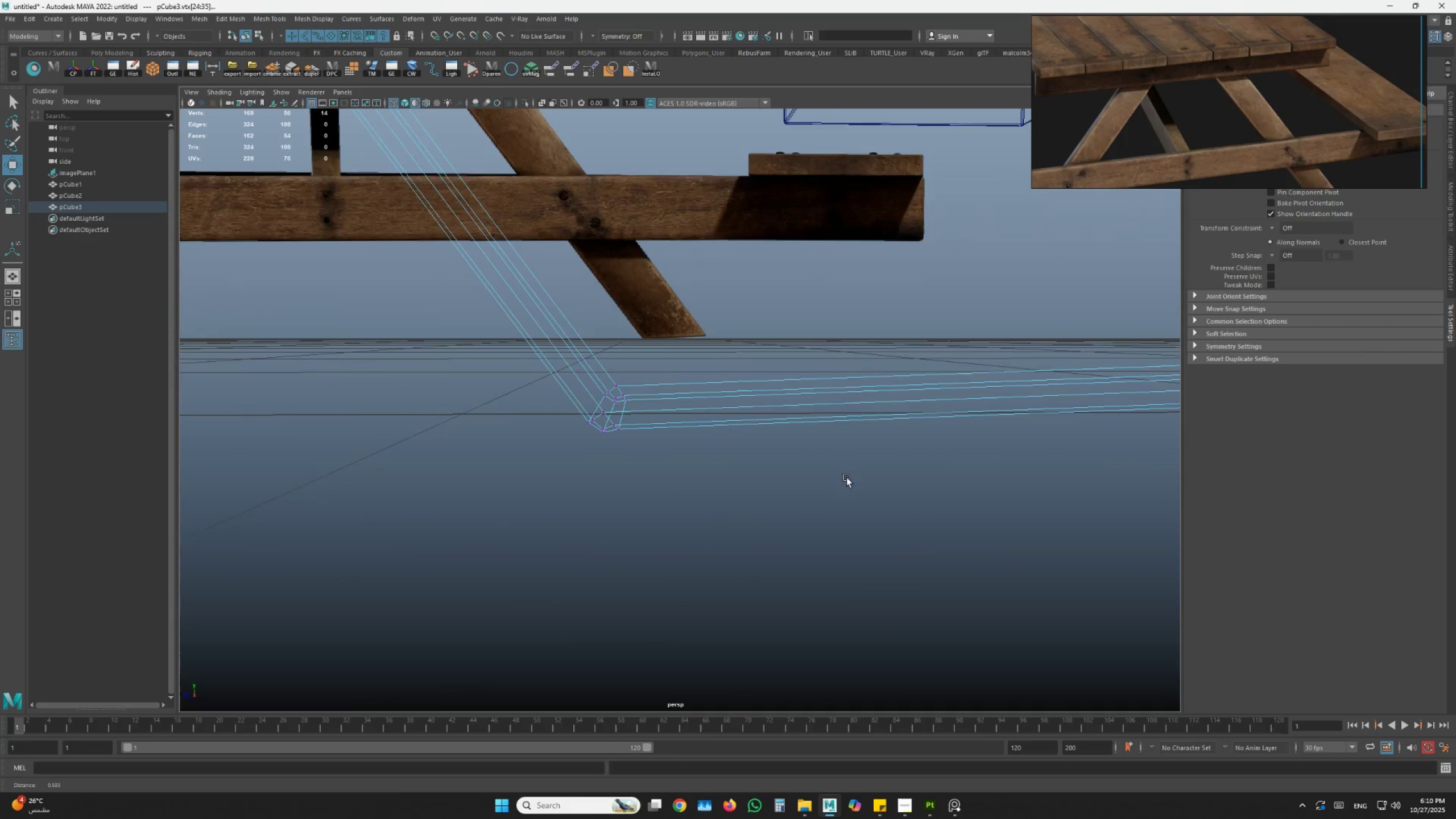 
key(Alt+AltLeft)
 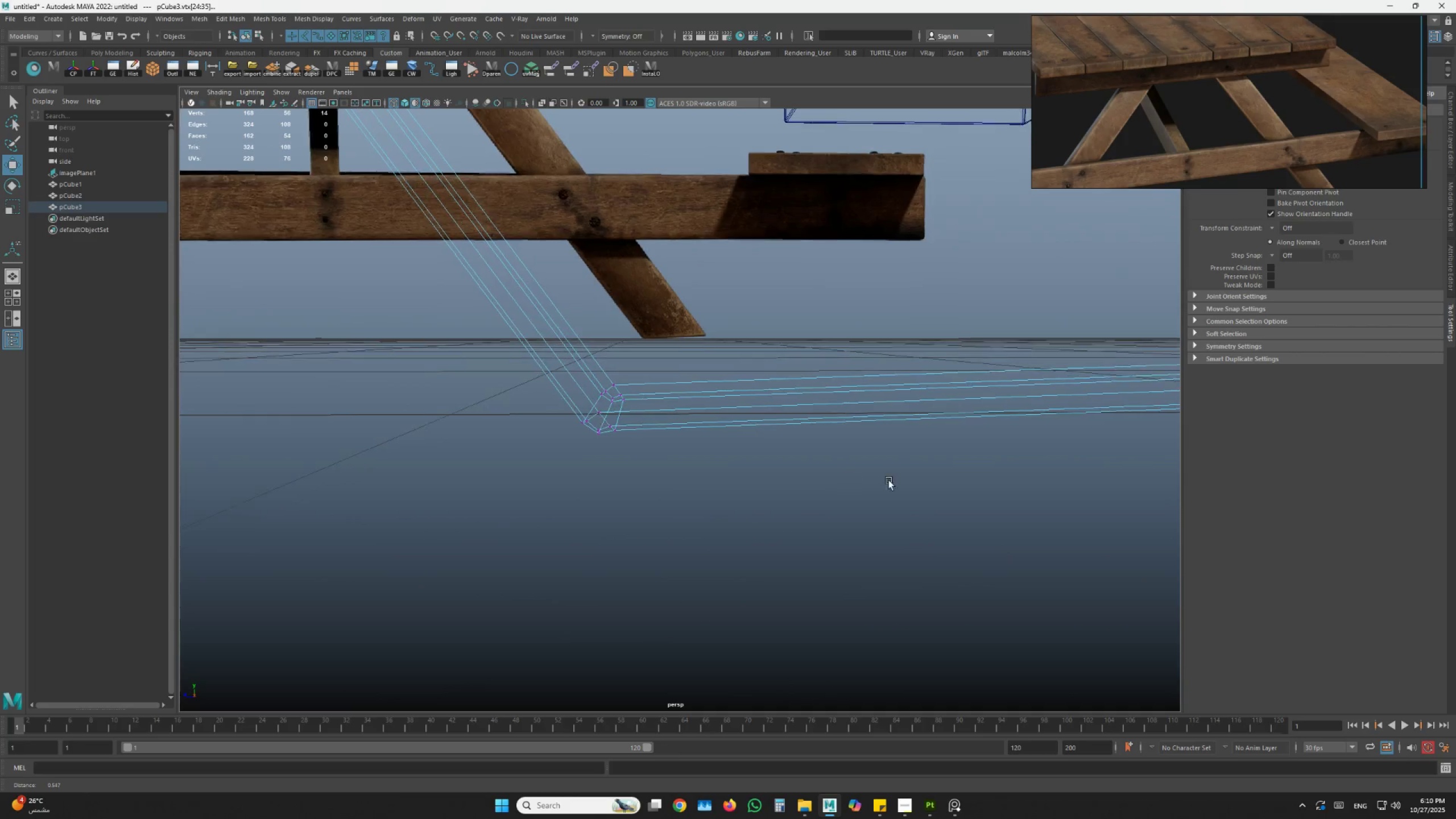 
key(Alt+AltLeft)
 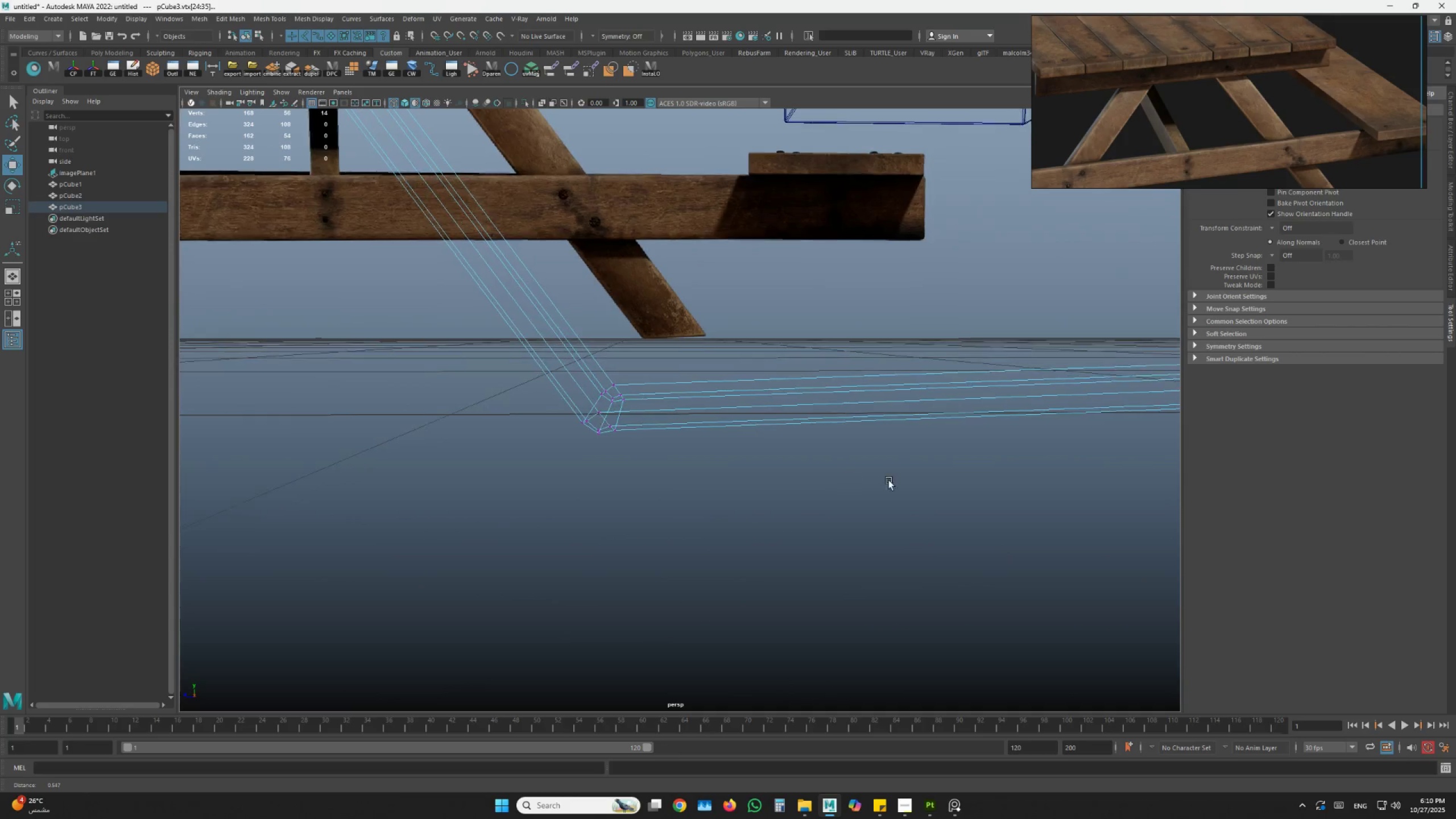 
key(Alt+AltLeft)
 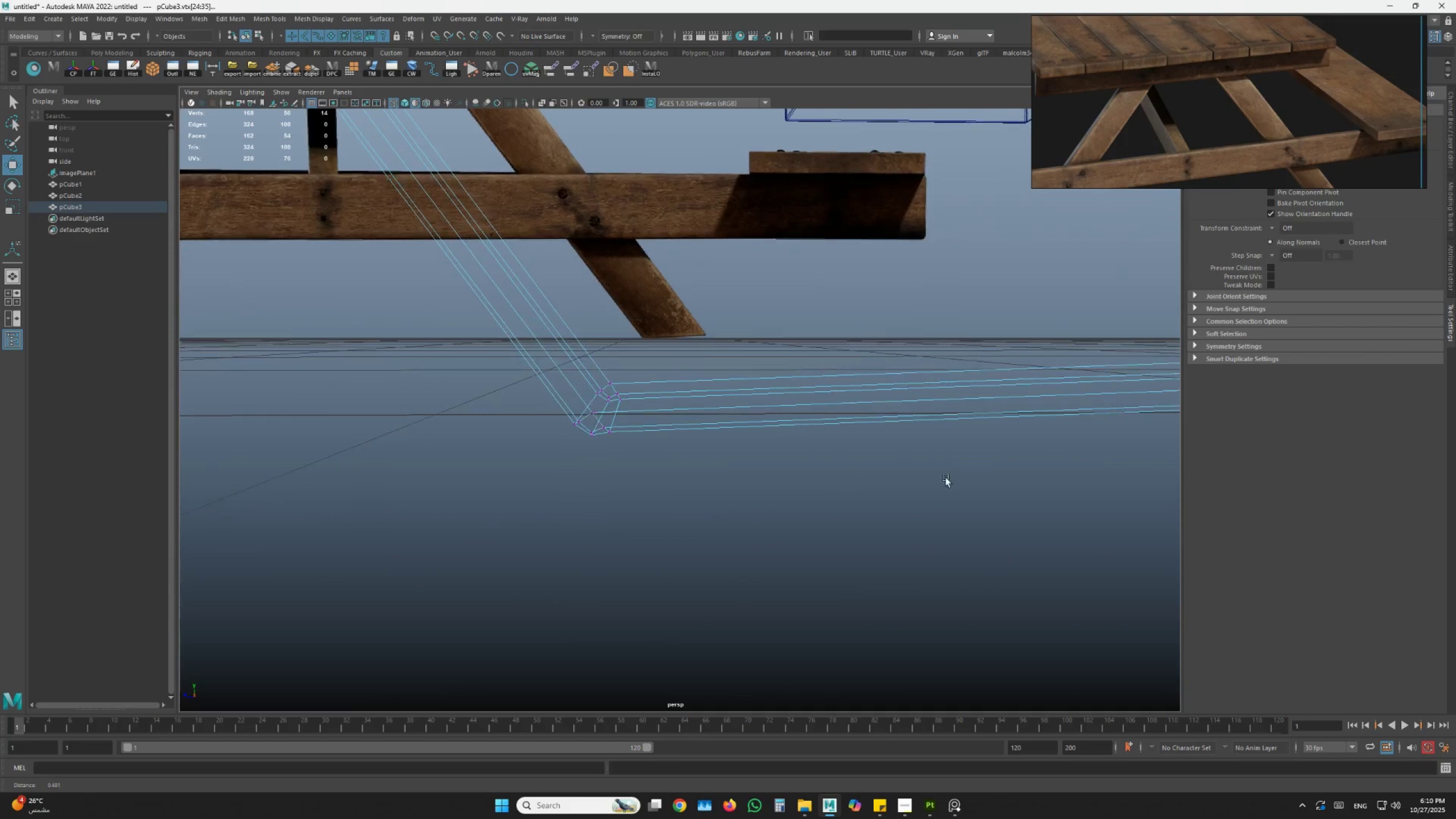 
key(Alt+AltLeft)
 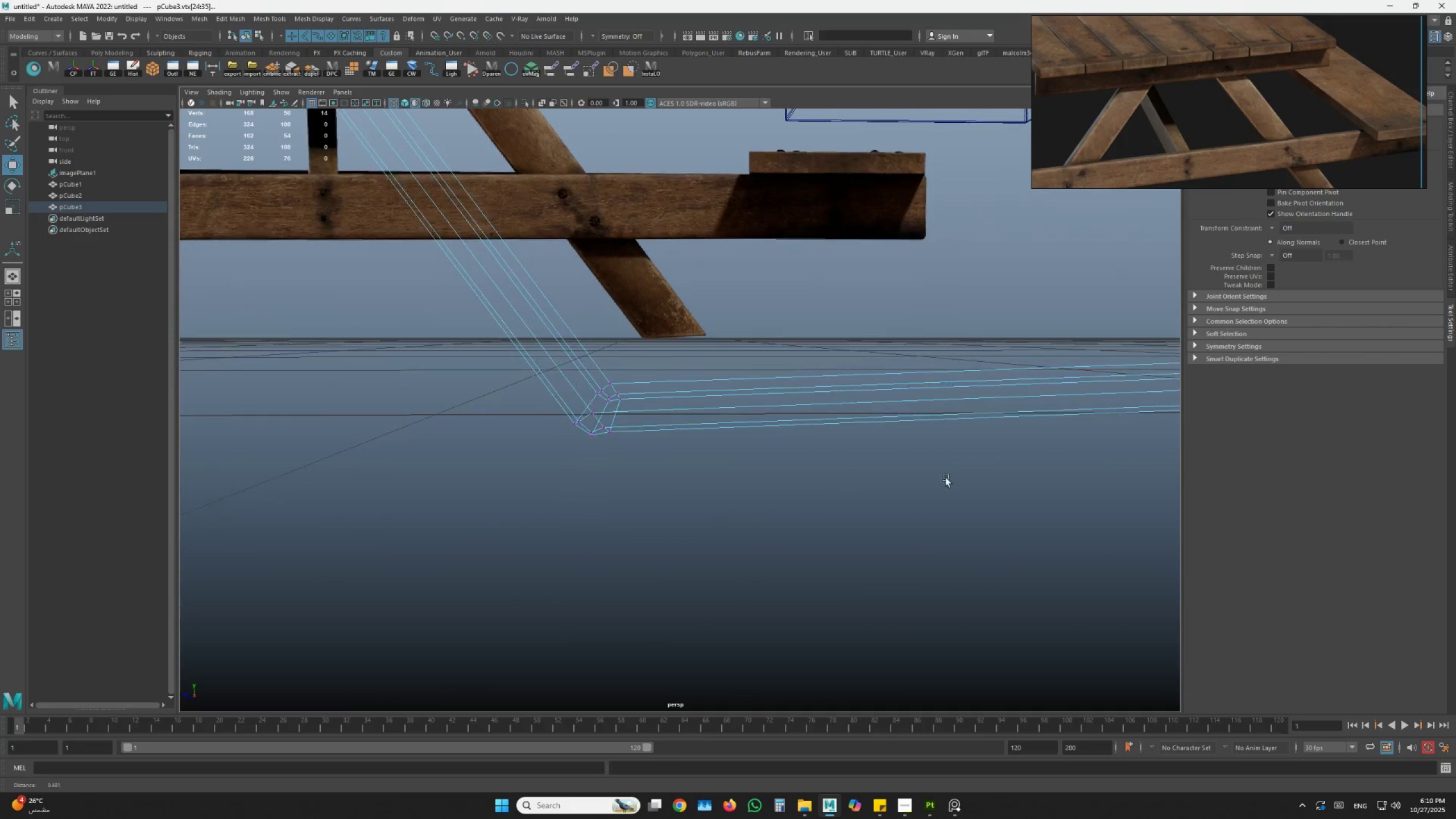 
key(Alt+AltLeft)
 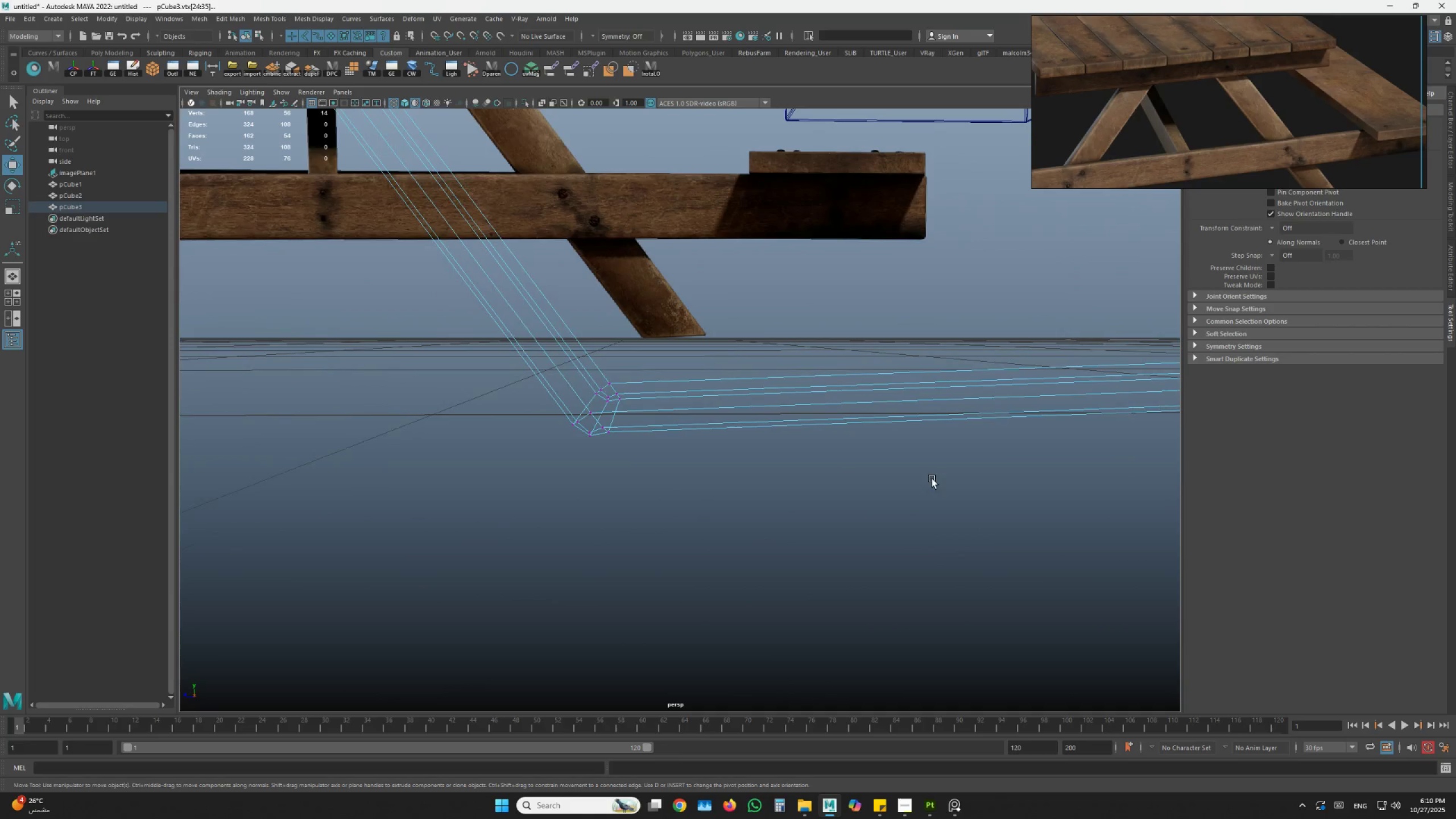 
key(Alt+AltLeft)
 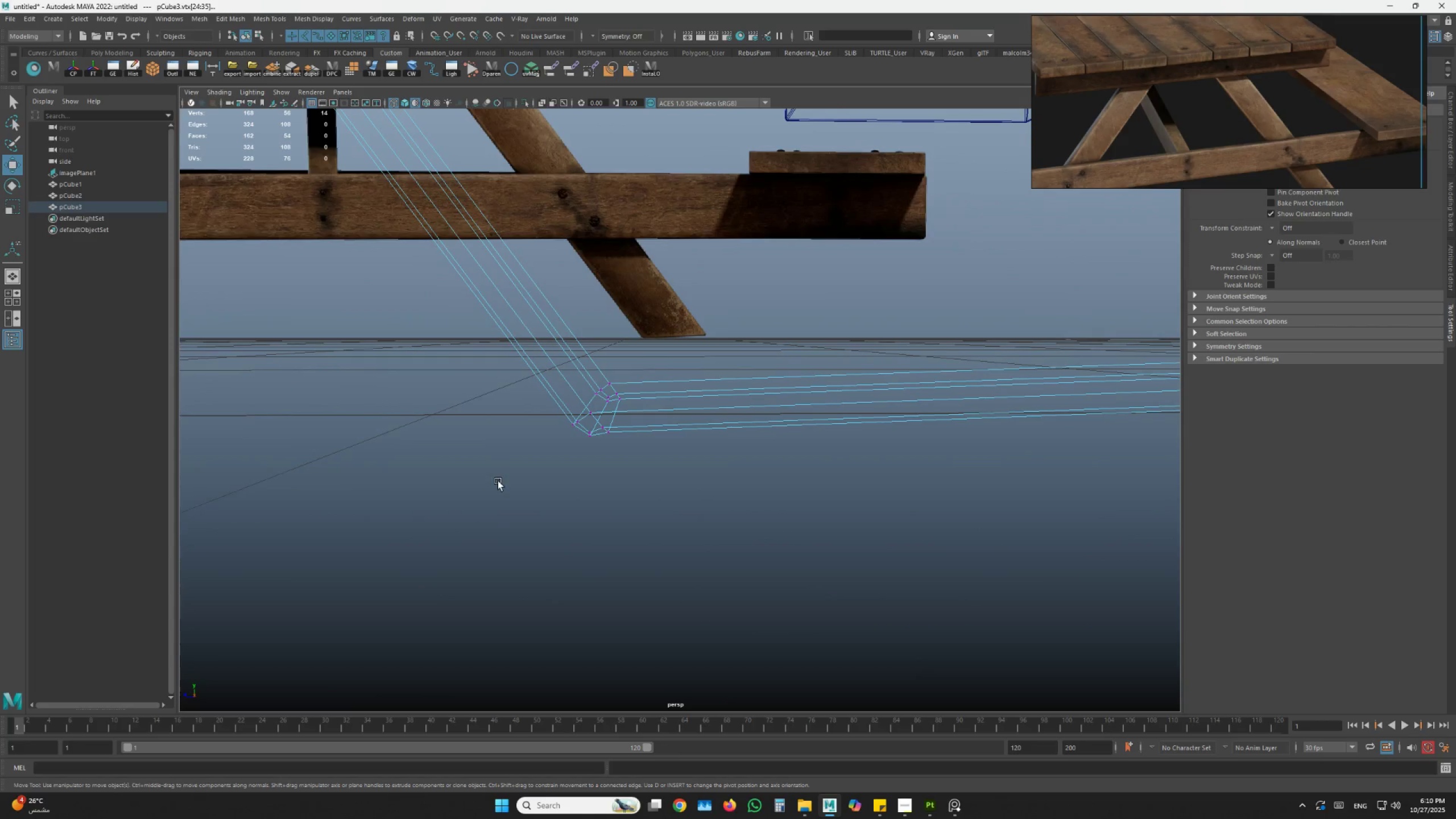 
hold_key(key=AltLeft, duration=0.89)
left_click_drag(start_coordinate=[530, 484], to_coordinate=[565, 460])
 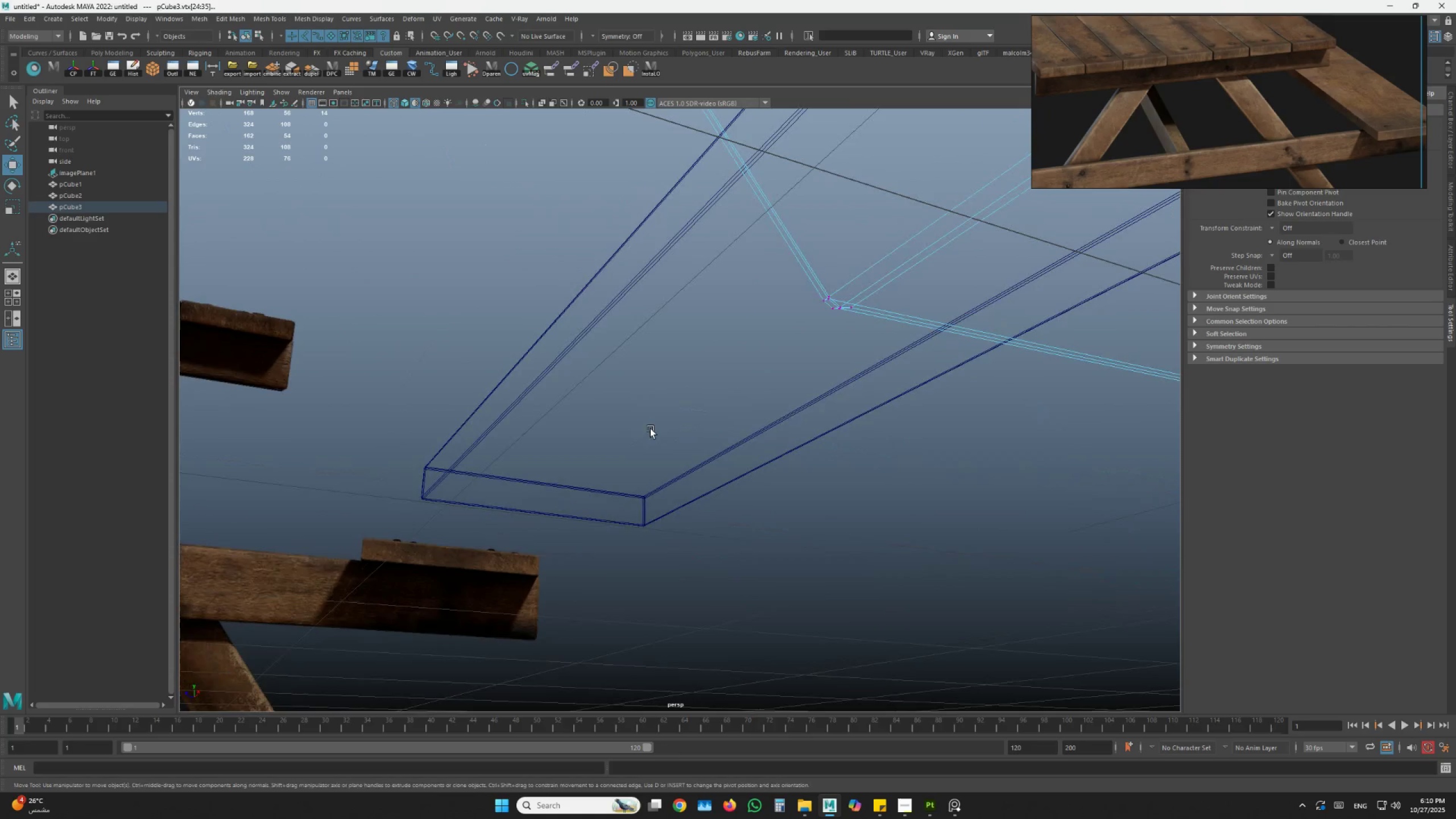 
hold_key(key=AltLeft, duration=0.72)
 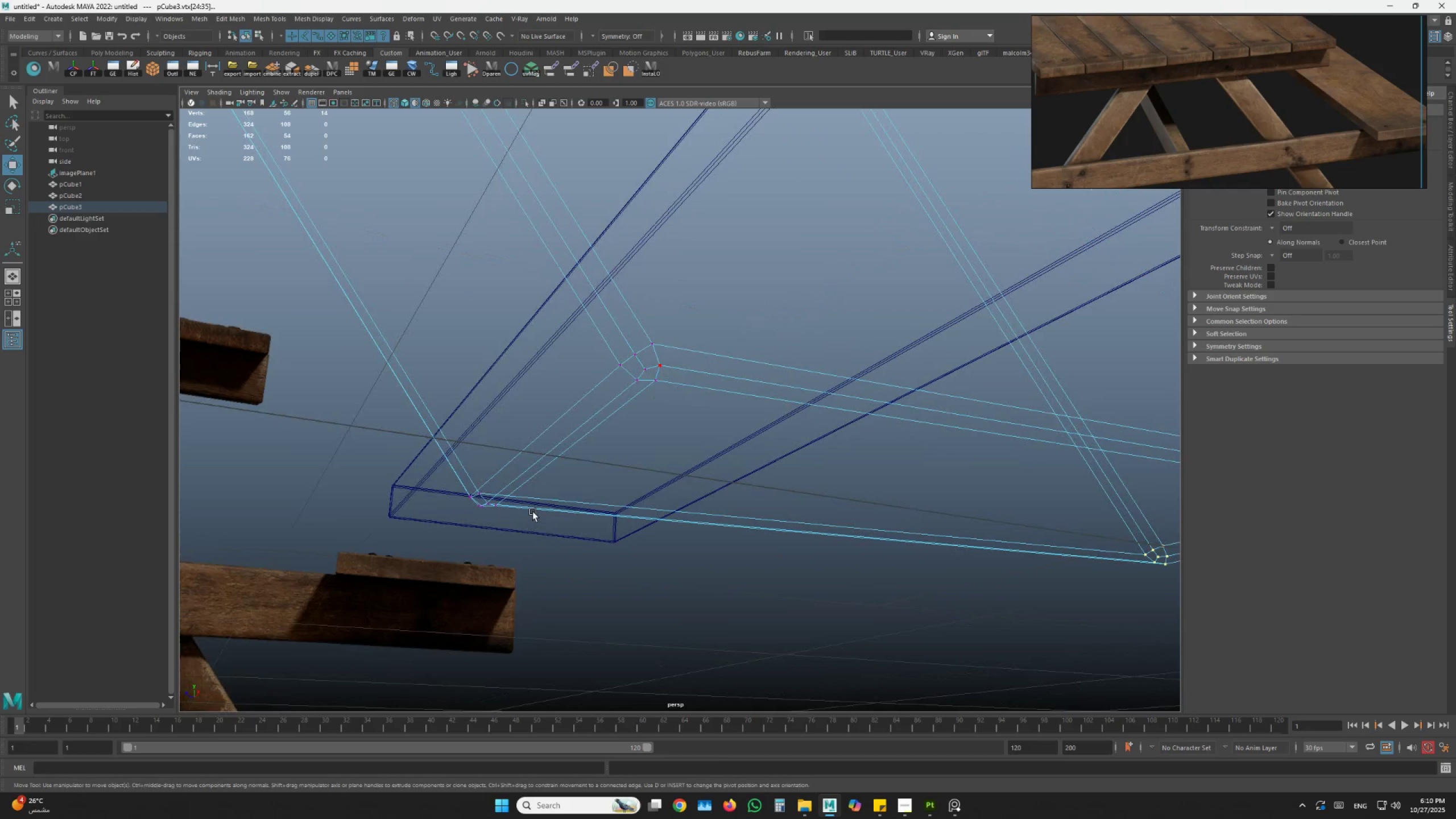 
hold_key(key=V, duration=1.17)
 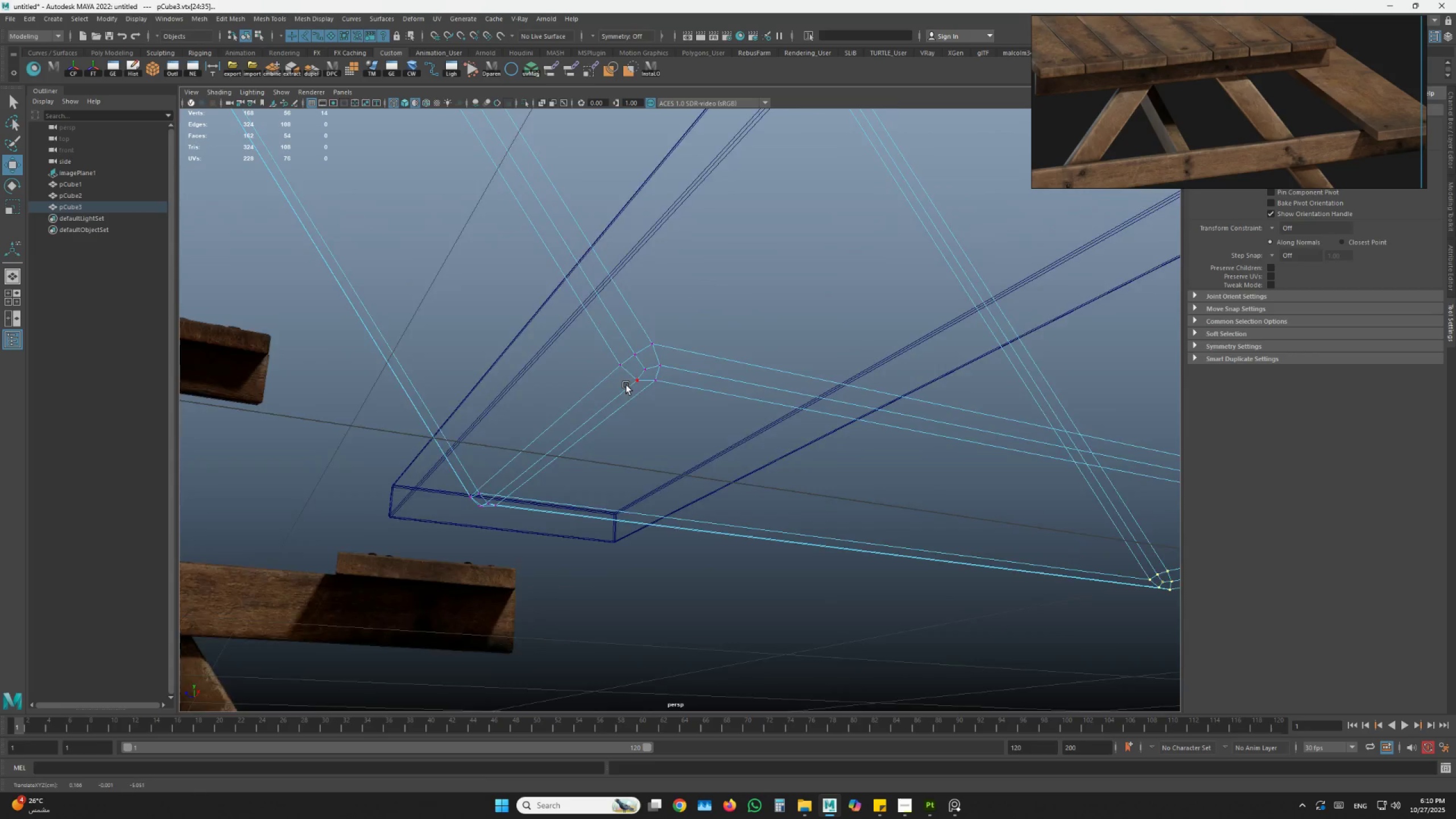 
scroll: coordinate [651, 413], scroll_direction: down, amount: 10.0
 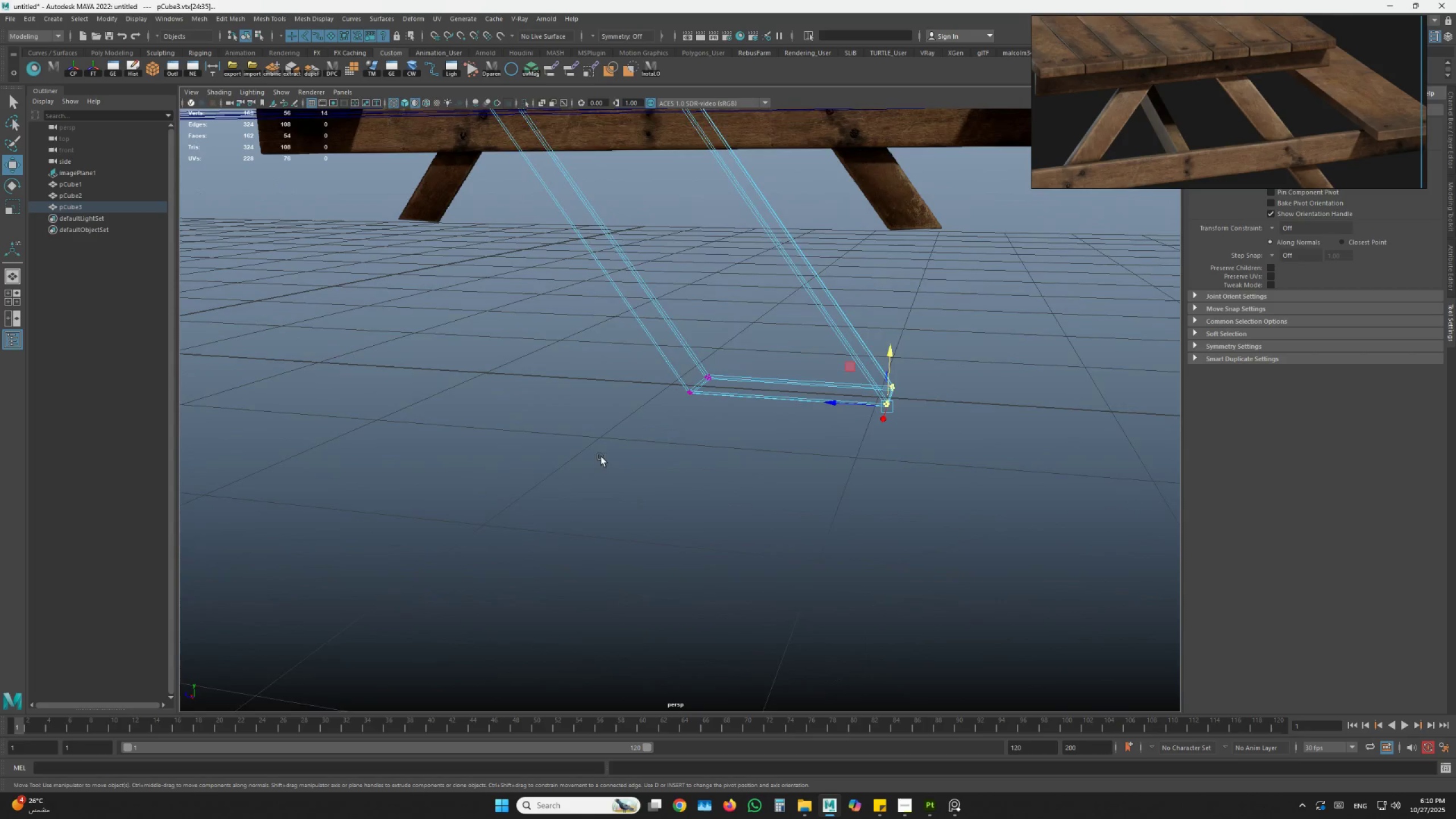 
hold_key(key=AltLeft, duration=0.45)
left_click_drag(start_coordinate=[660, 425], to_coordinate=[599, 458])
 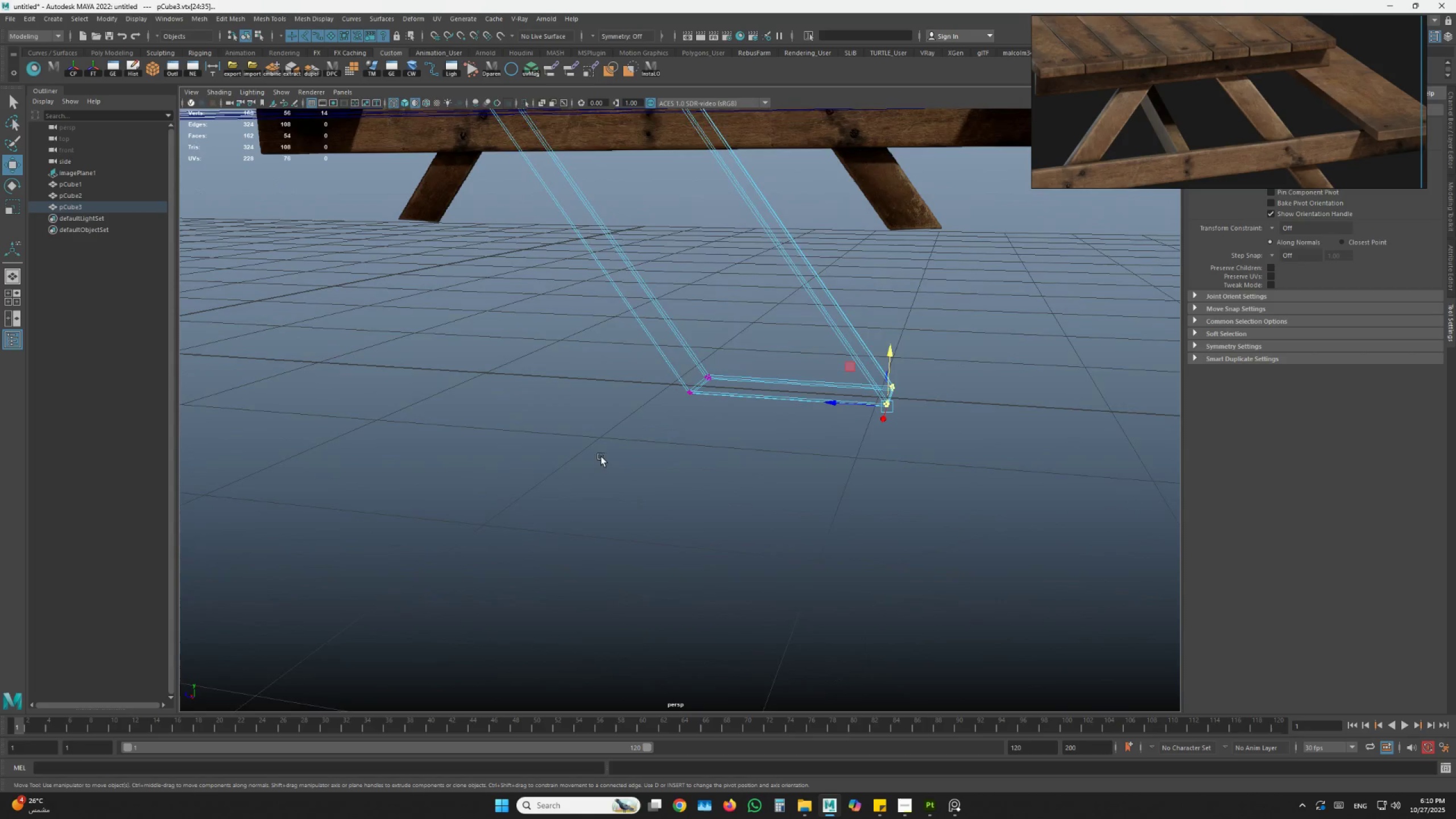 
key(5)
 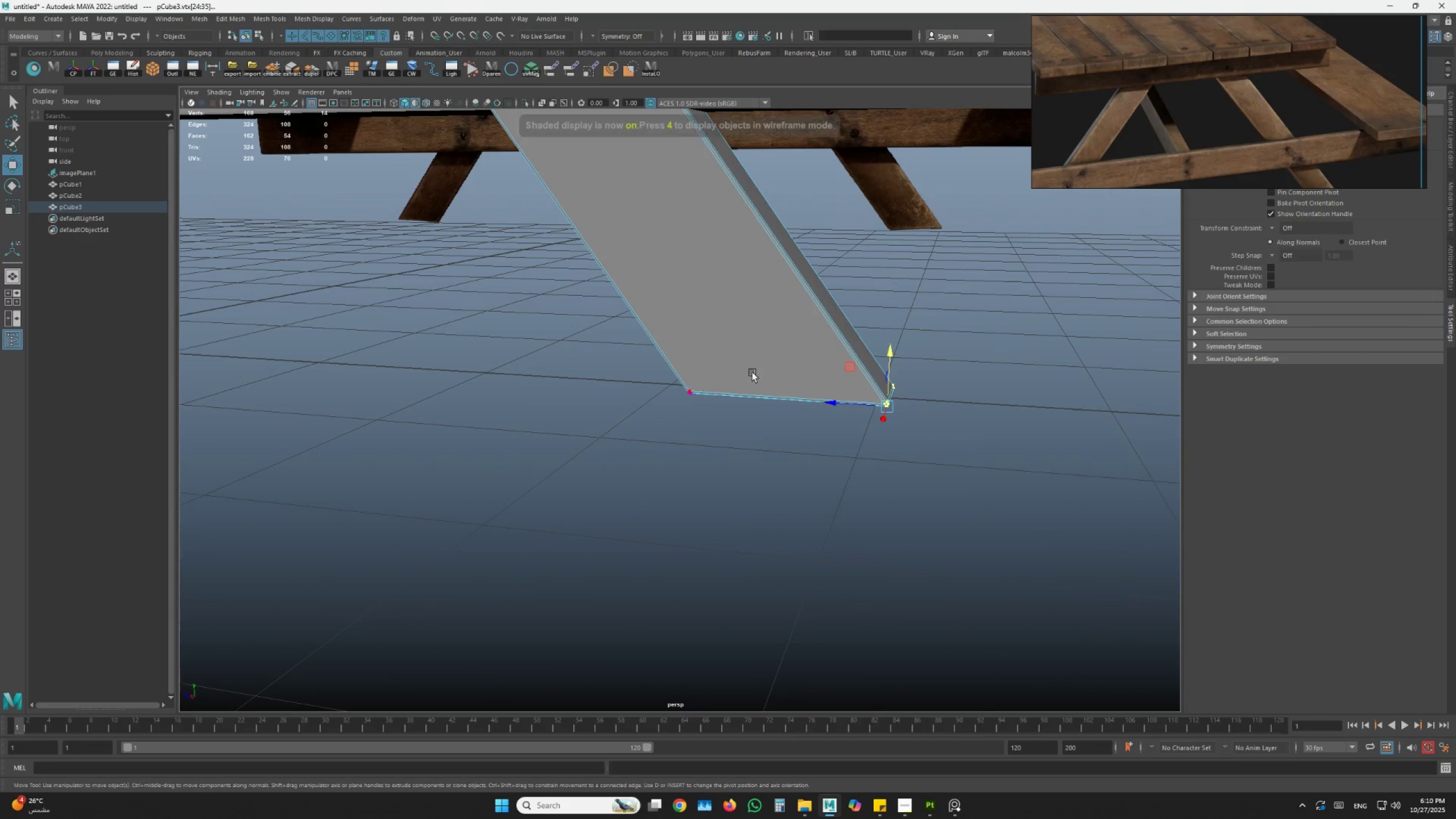 
key(Space)
 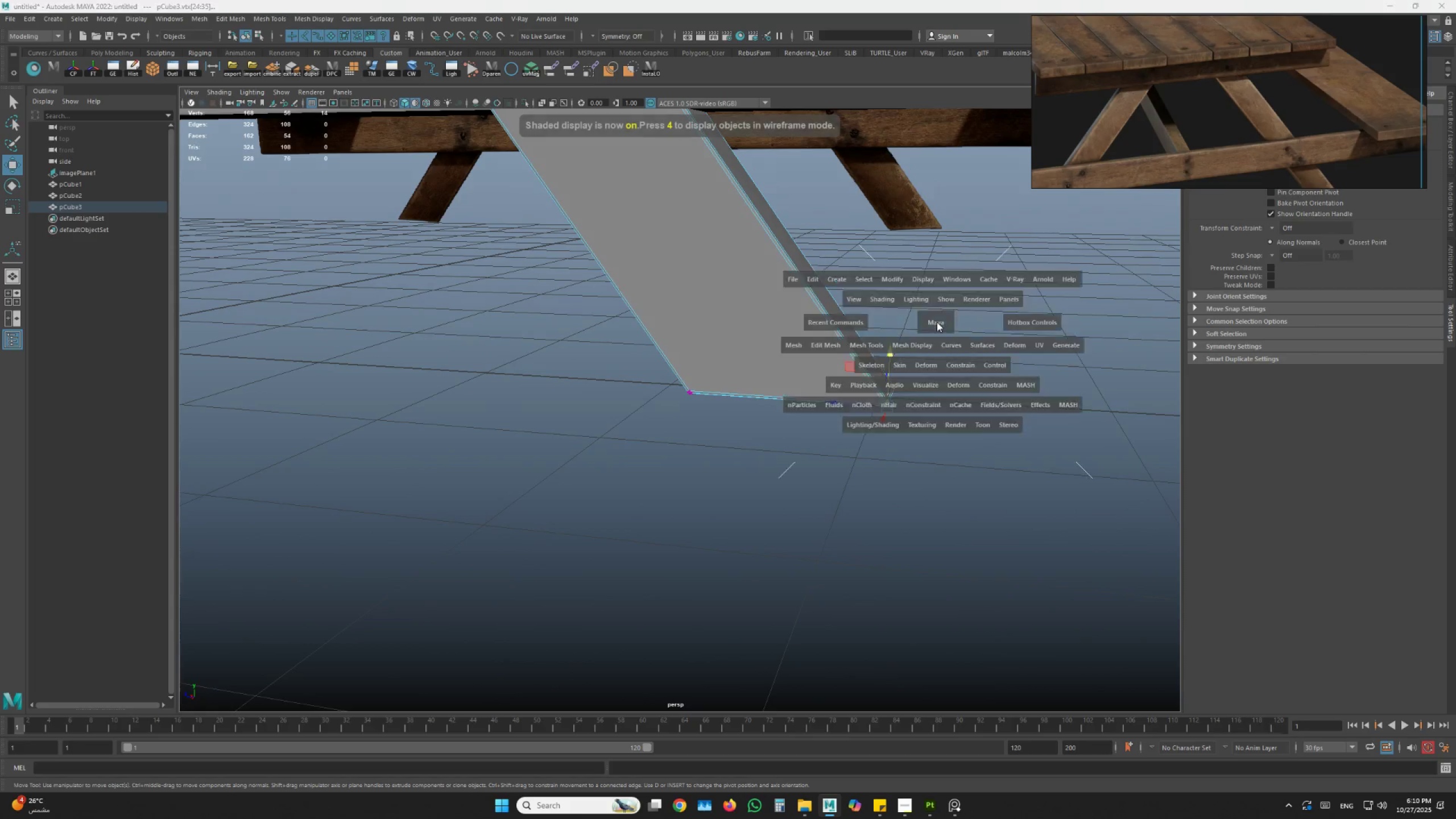 
key(Space)
 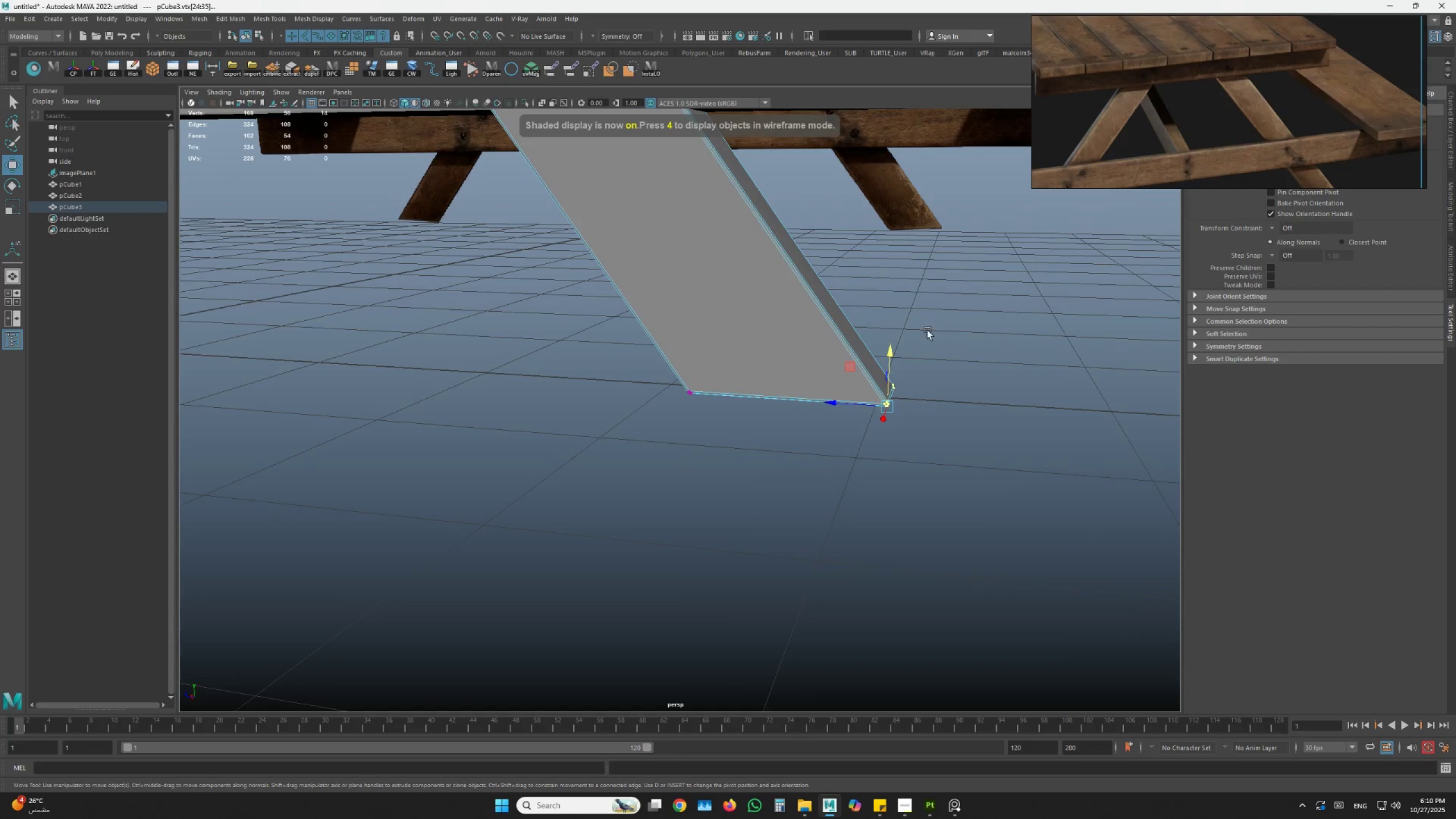 
scroll: coordinate [852, 474], scroll_direction: down, amount: 2.0
 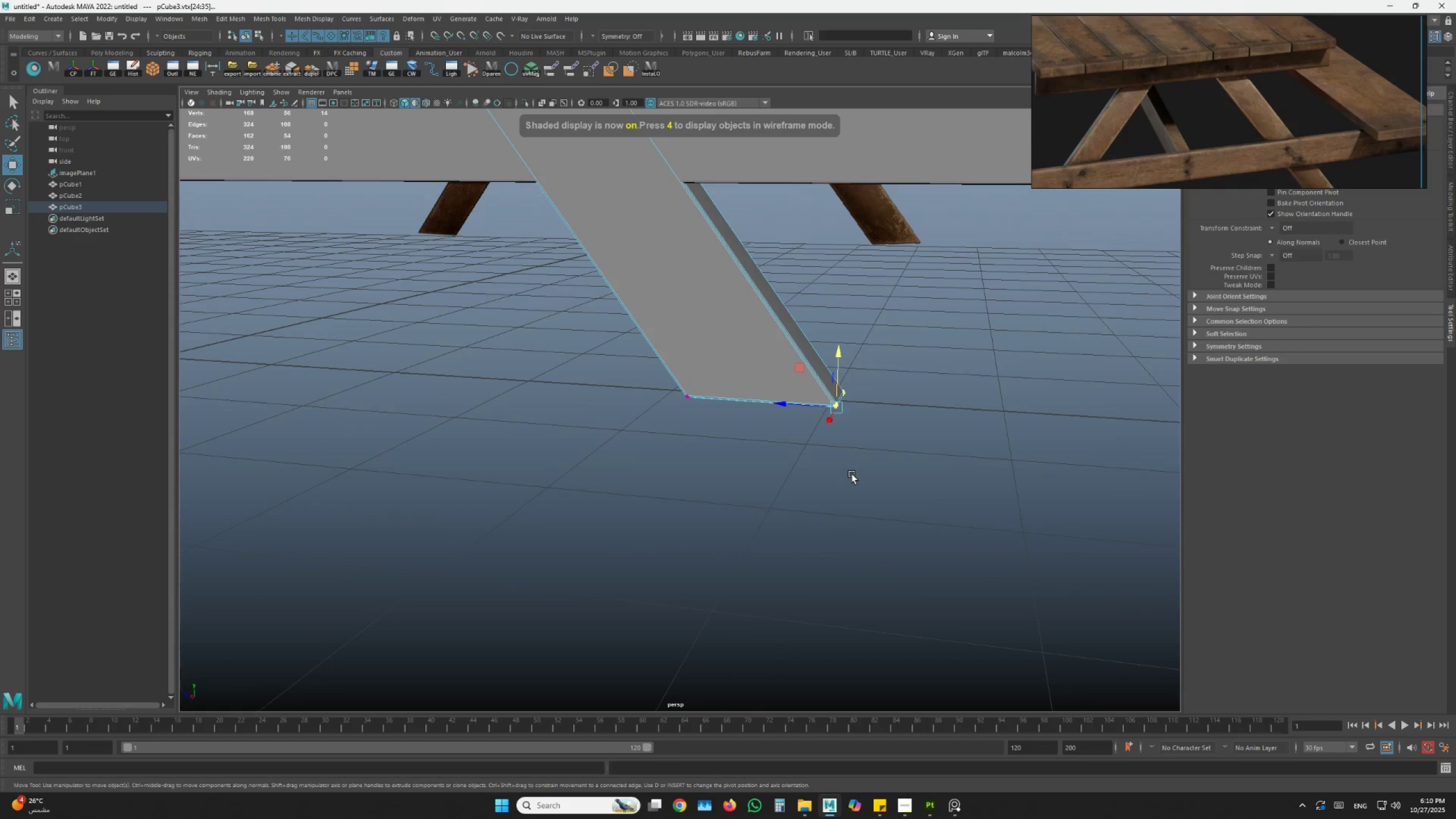 
key(Space)
 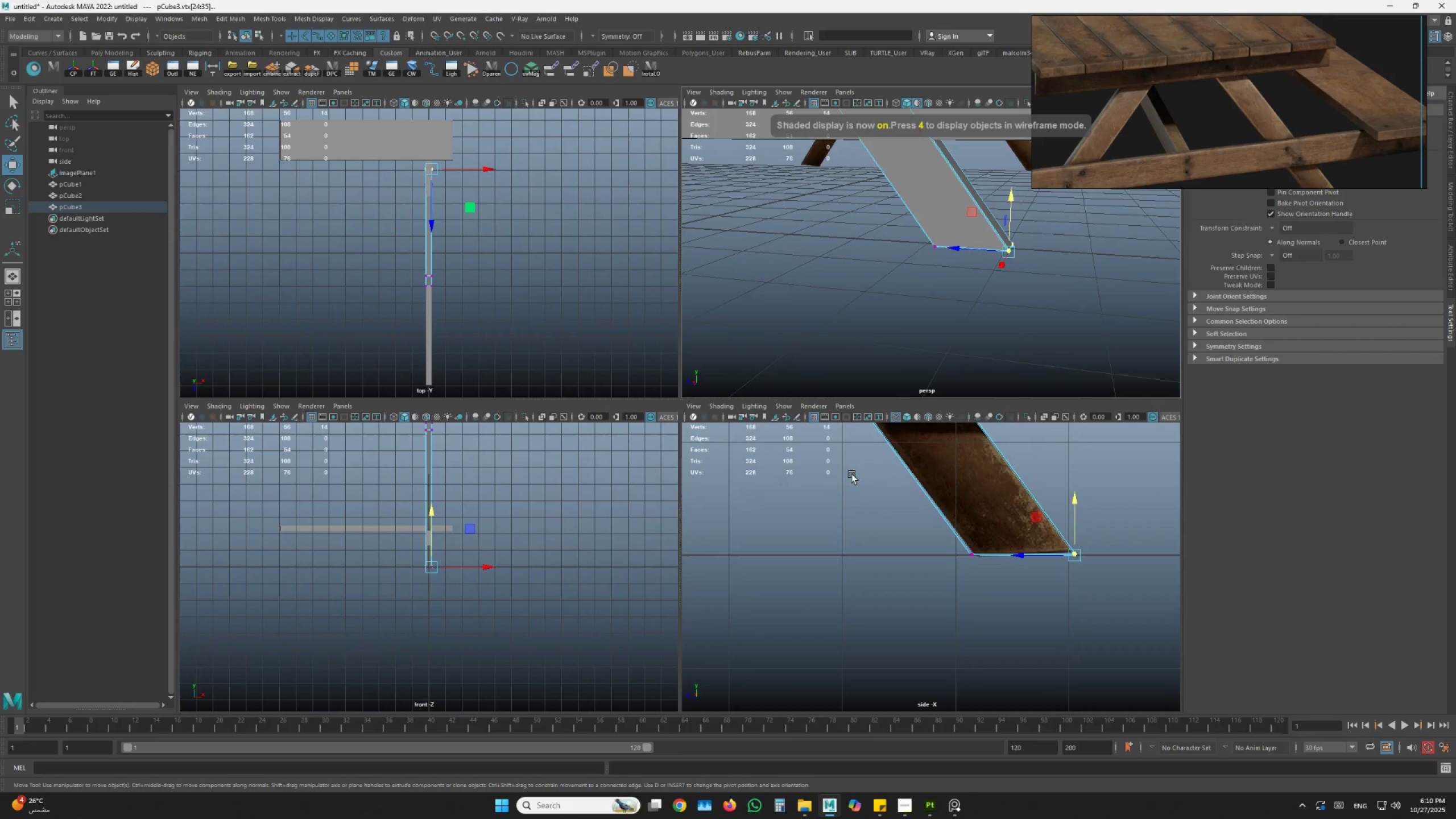 
key(Space)
 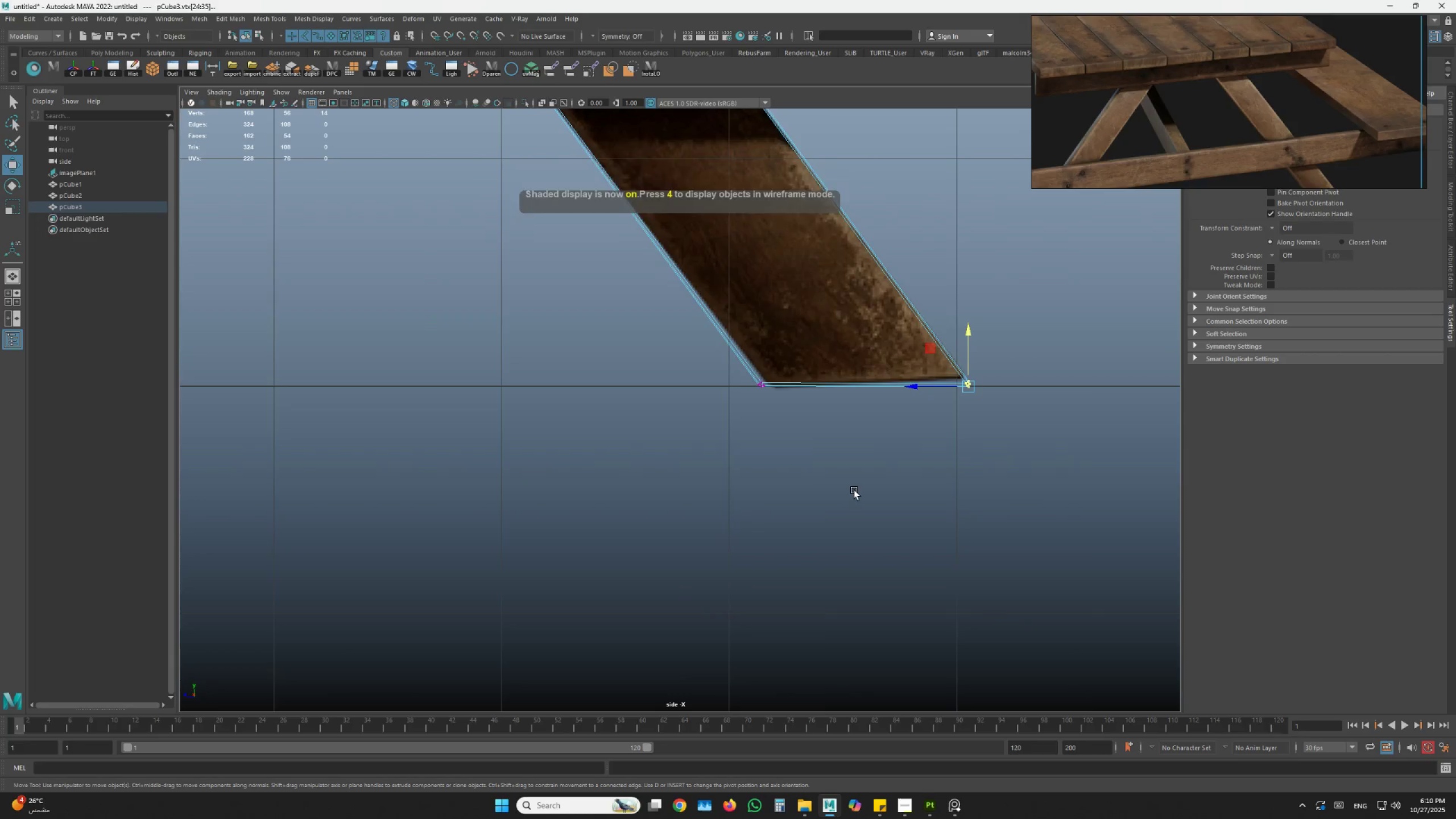 
scroll: coordinate [833, 508], scroll_direction: down, amount: 9.0
 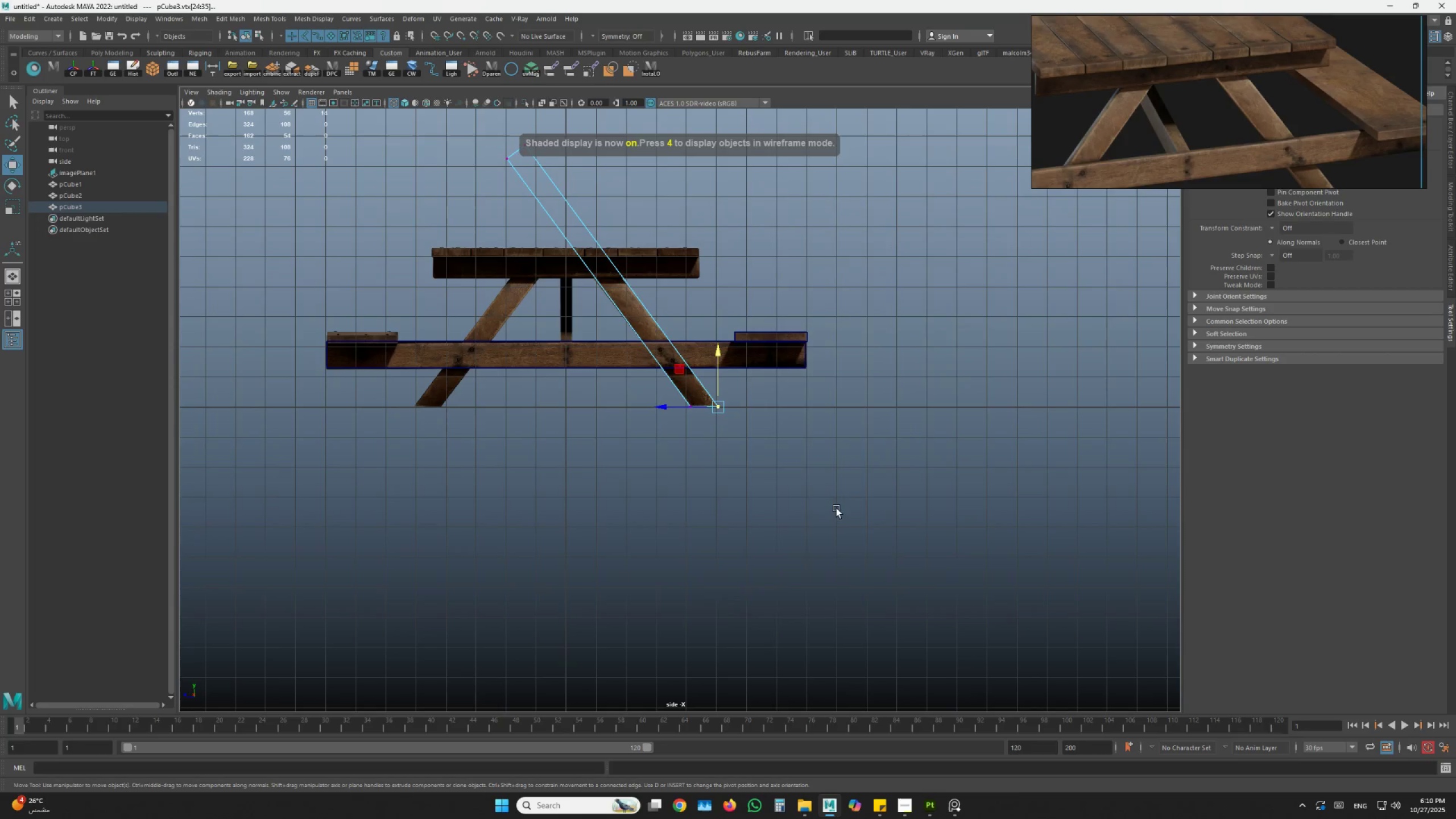 
hold_key(key=AltLeft, duration=0.47)
 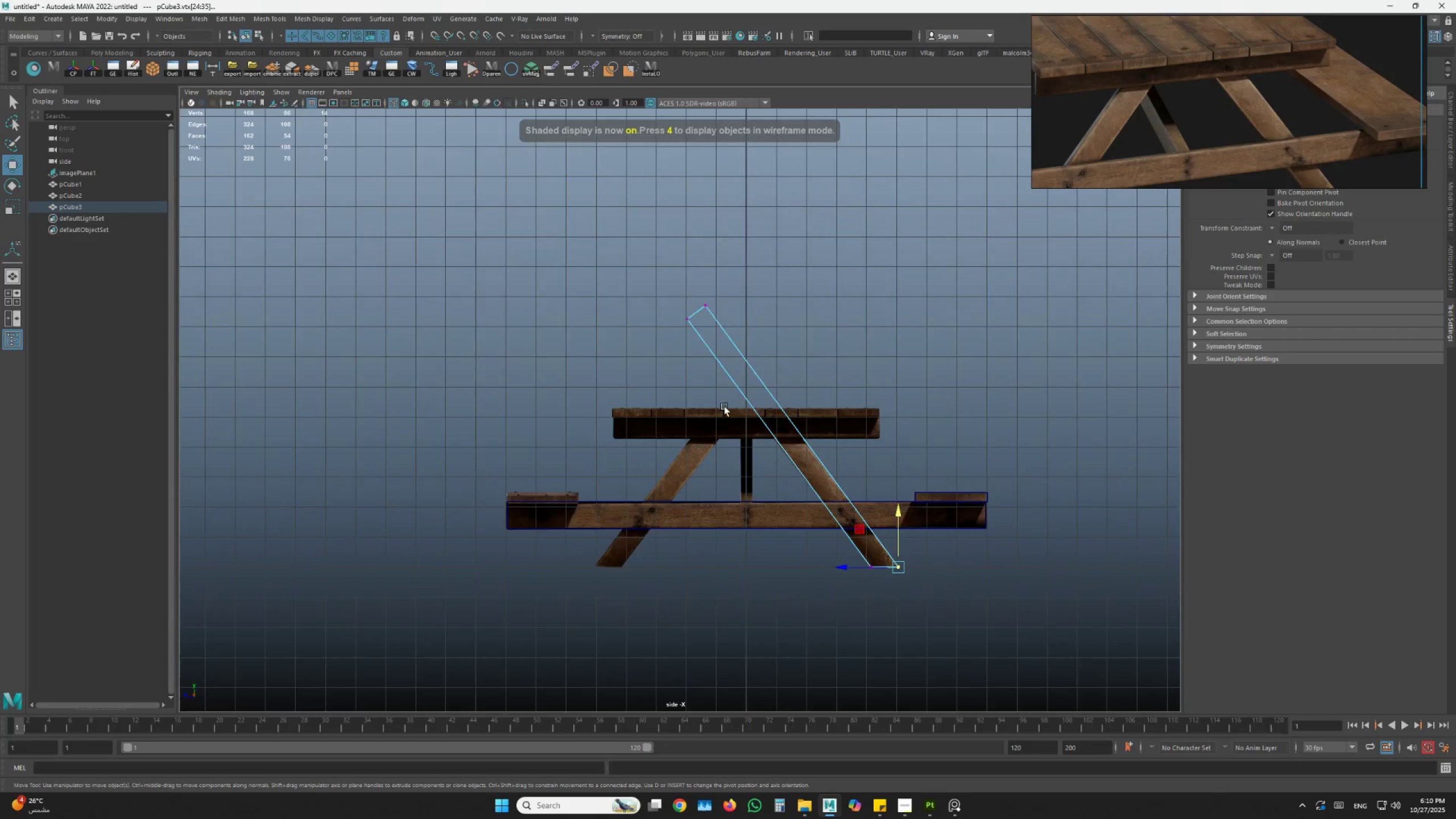 
scroll: coordinate [729, 375], scroll_direction: up, amount: 2.0
 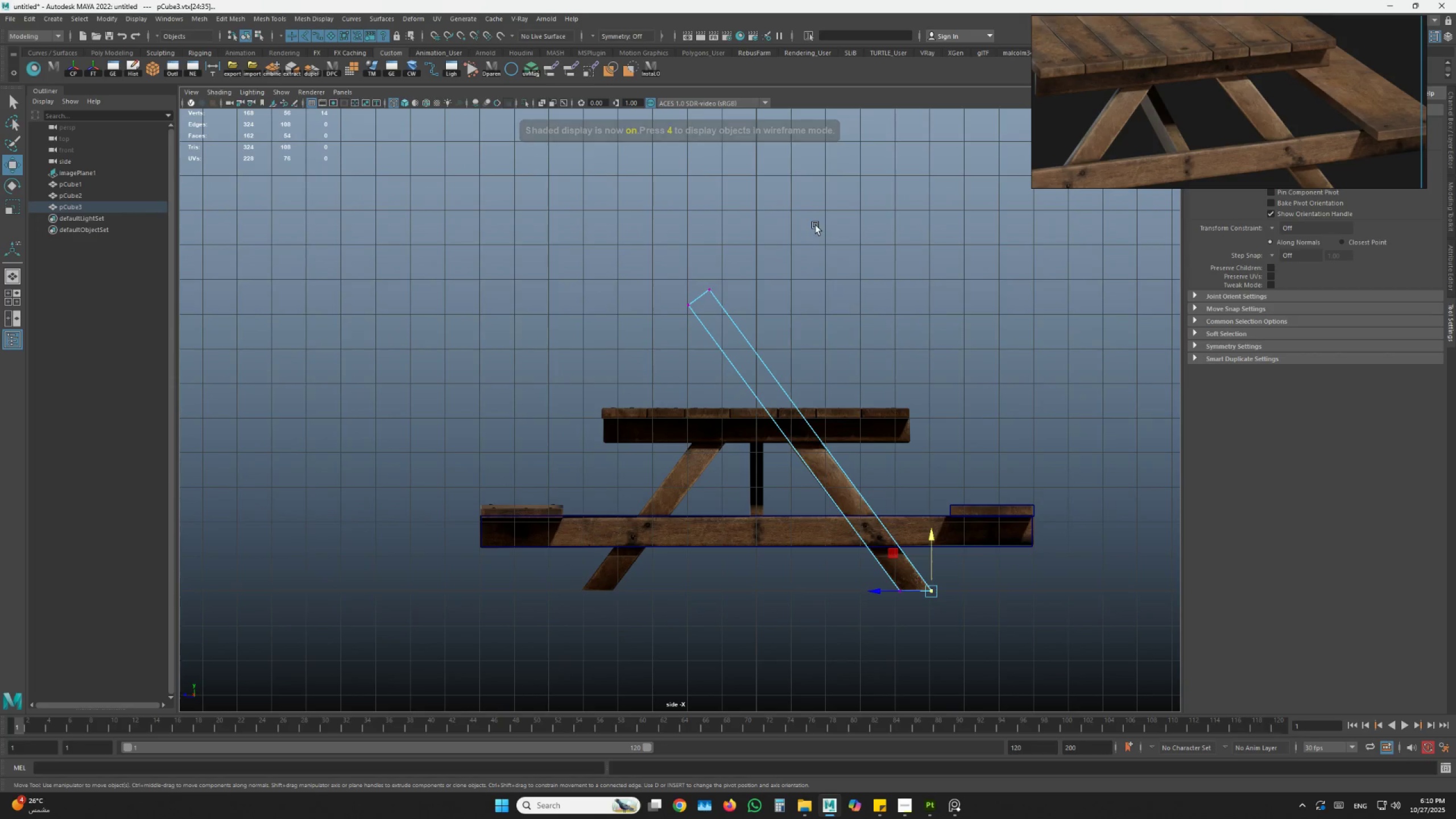 
left_click_drag(start_coordinate=[808, 223], to_coordinate=[627, 346])
 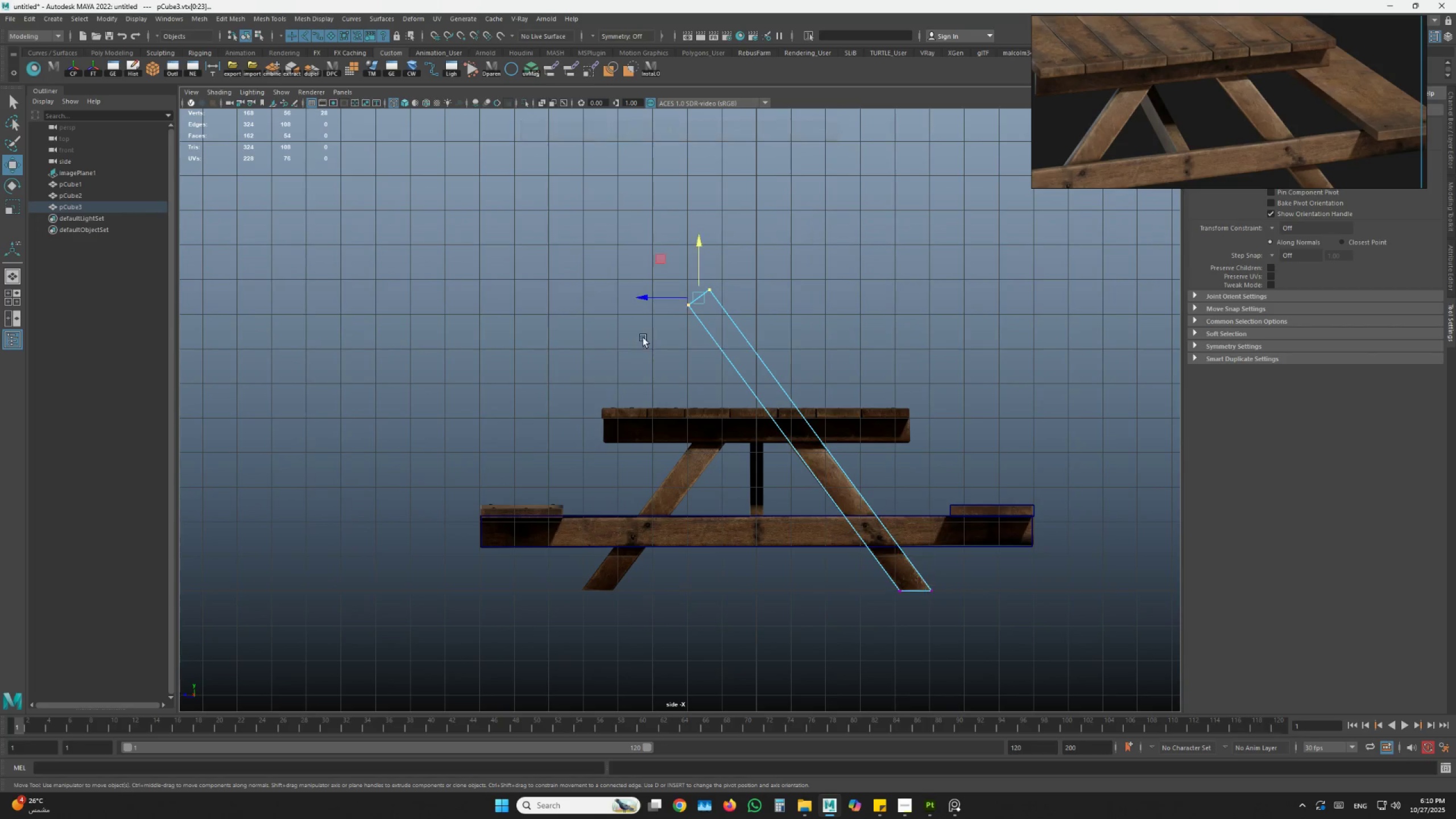 
key(W)
 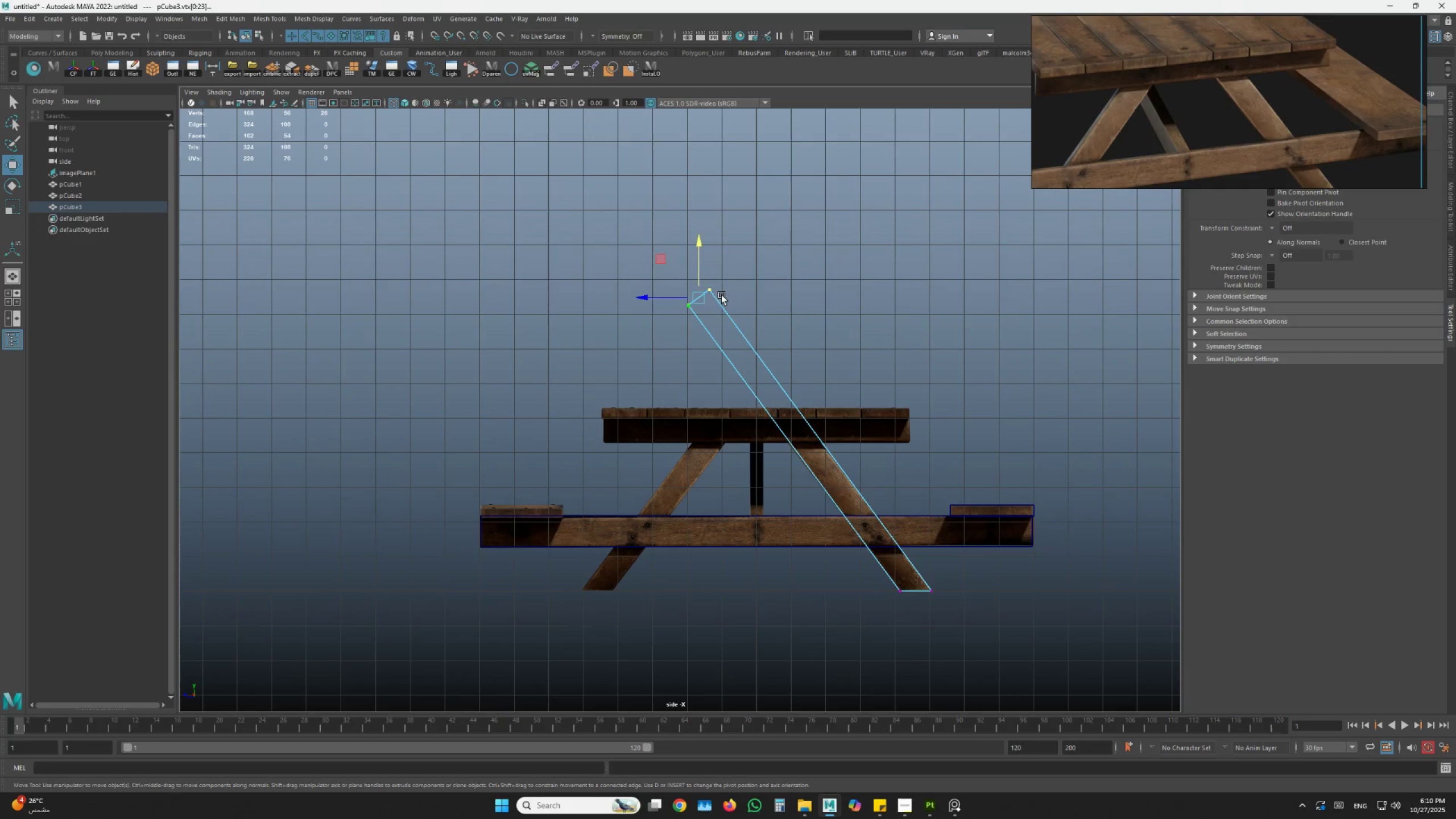 
left_click_drag(start_coordinate=[750, 282], to_coordinate=[699, 260])
 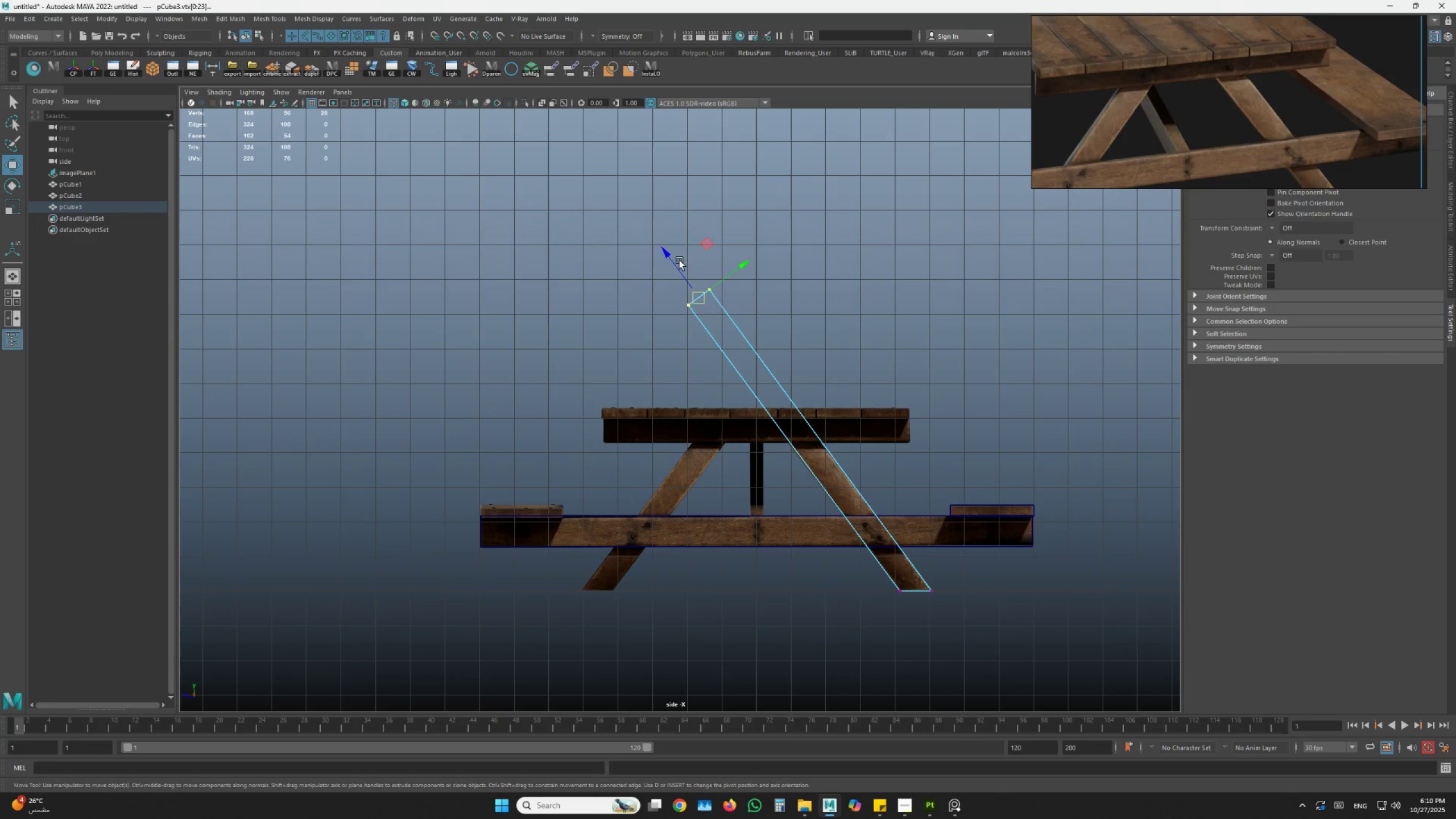 
left_click_drag(start_coordinate=[675, 260], to_coordinate=[781, 380])
 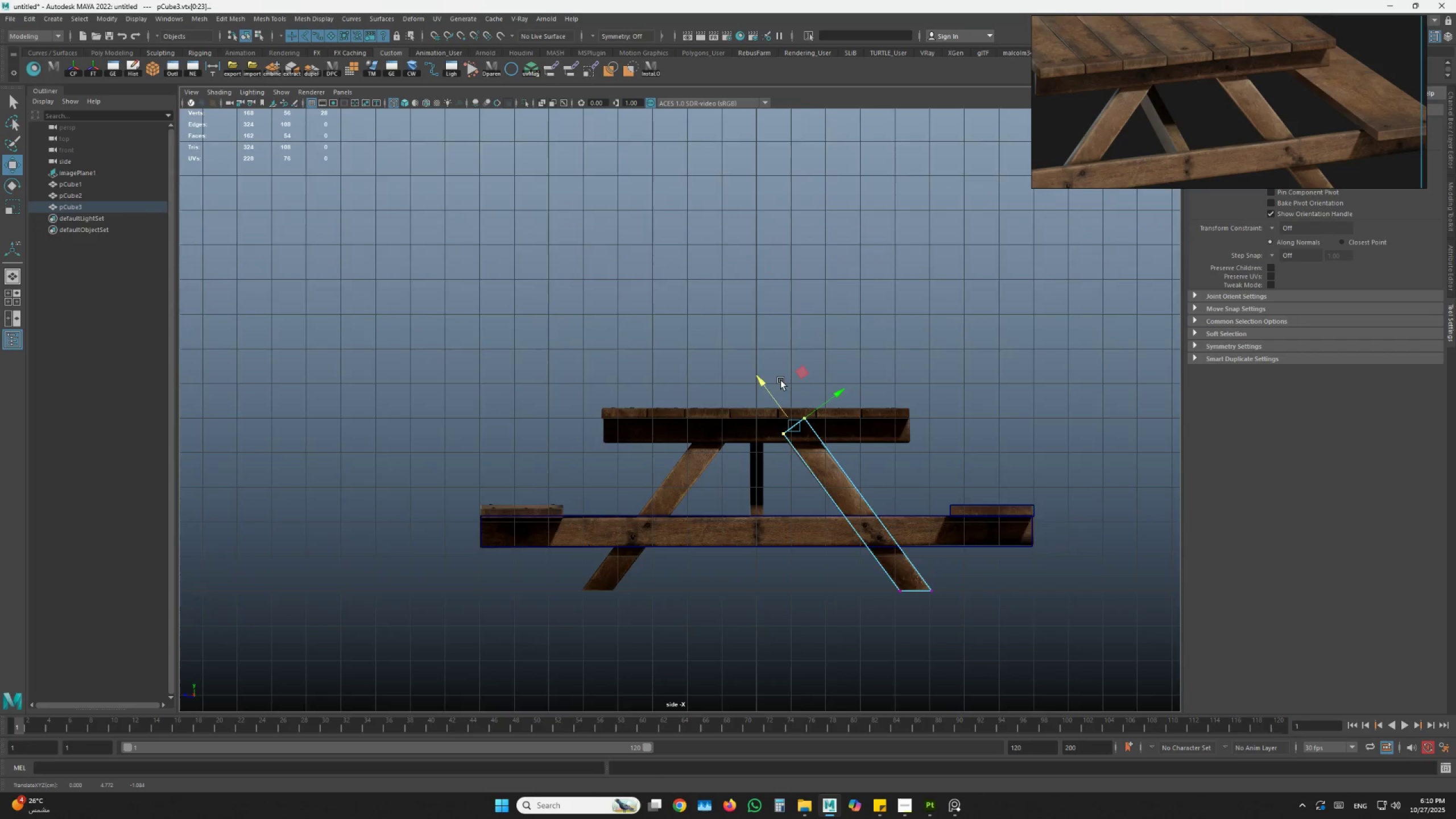 
scroll: coordinate [846, 436], scroll_direction: up, amount: 13.0
 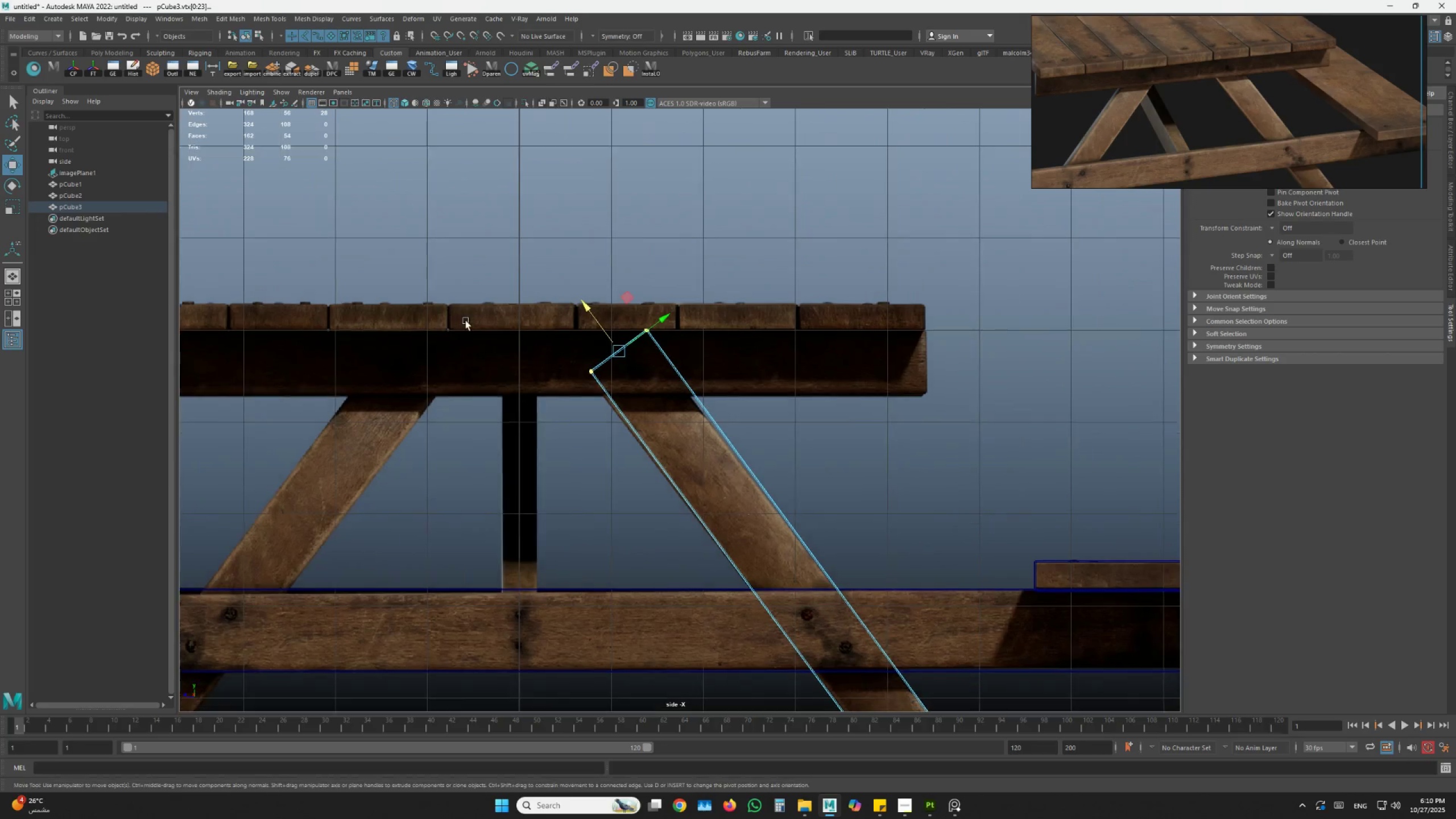 
hold_key(key=AltLeft, duration=0.75)
 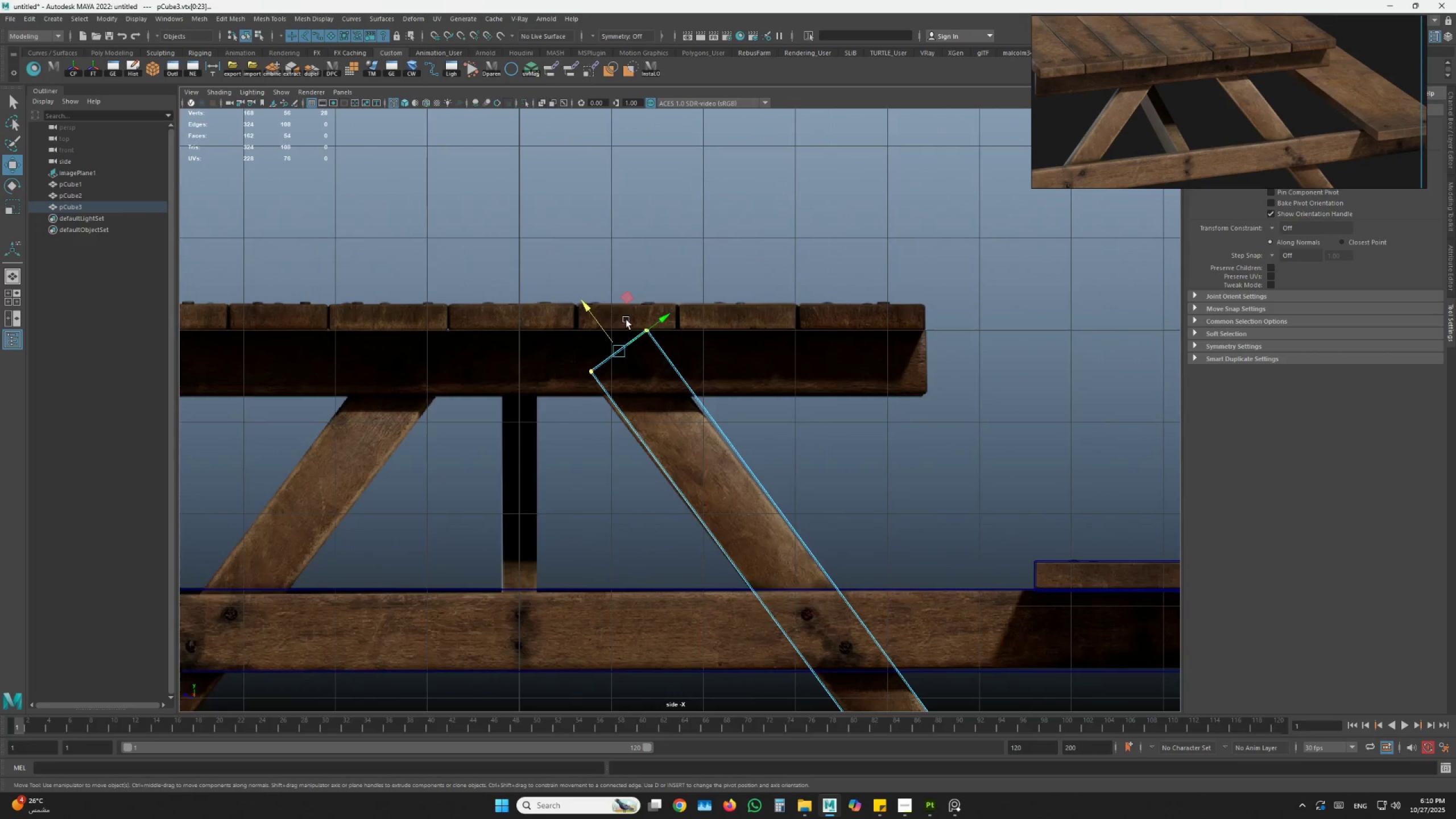 
scroll: coordinate [632, 326], scroll_direction: up, amount: 12.0
 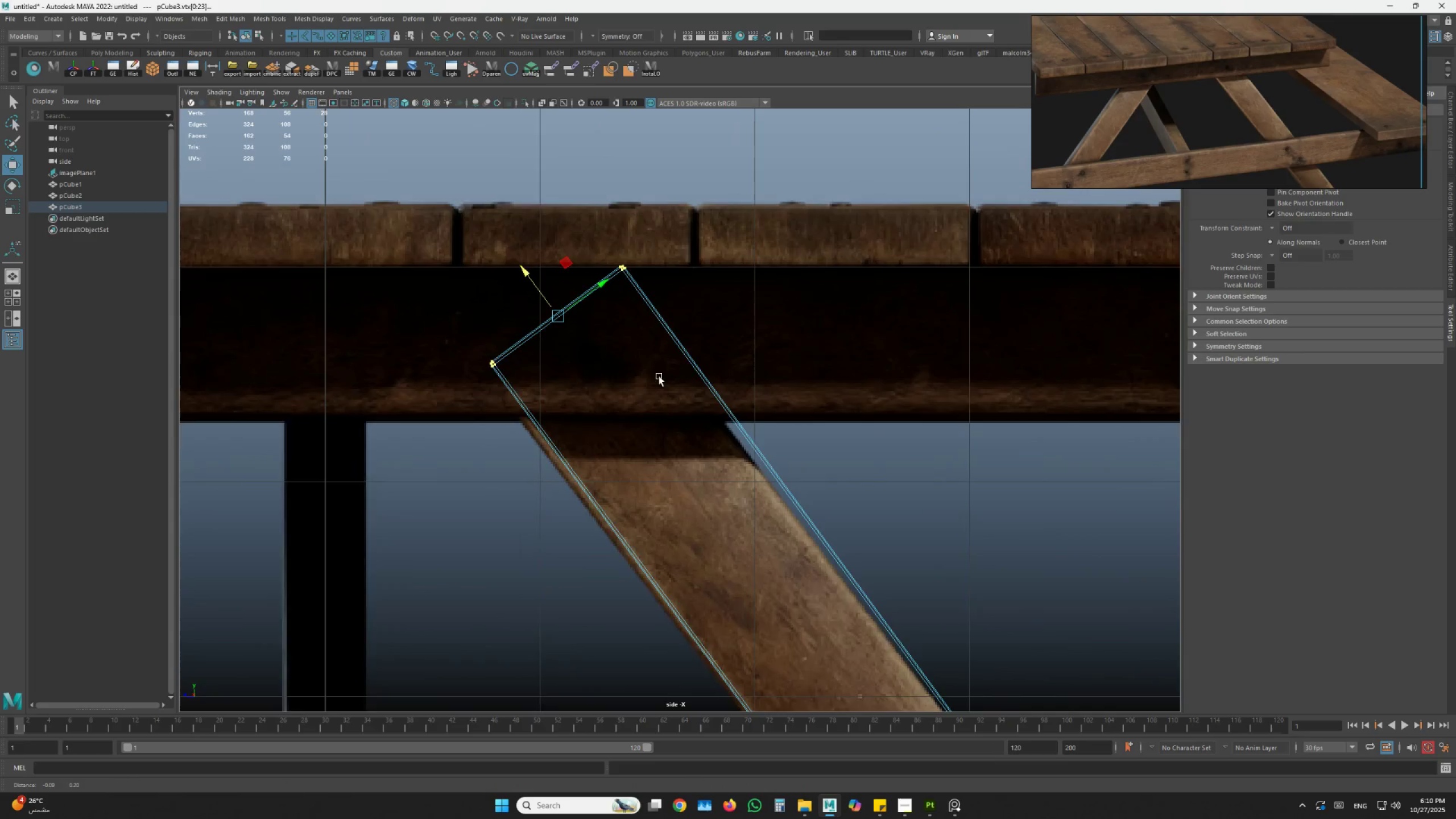 
hold_key(key=AltLeft, duration=0.8)
 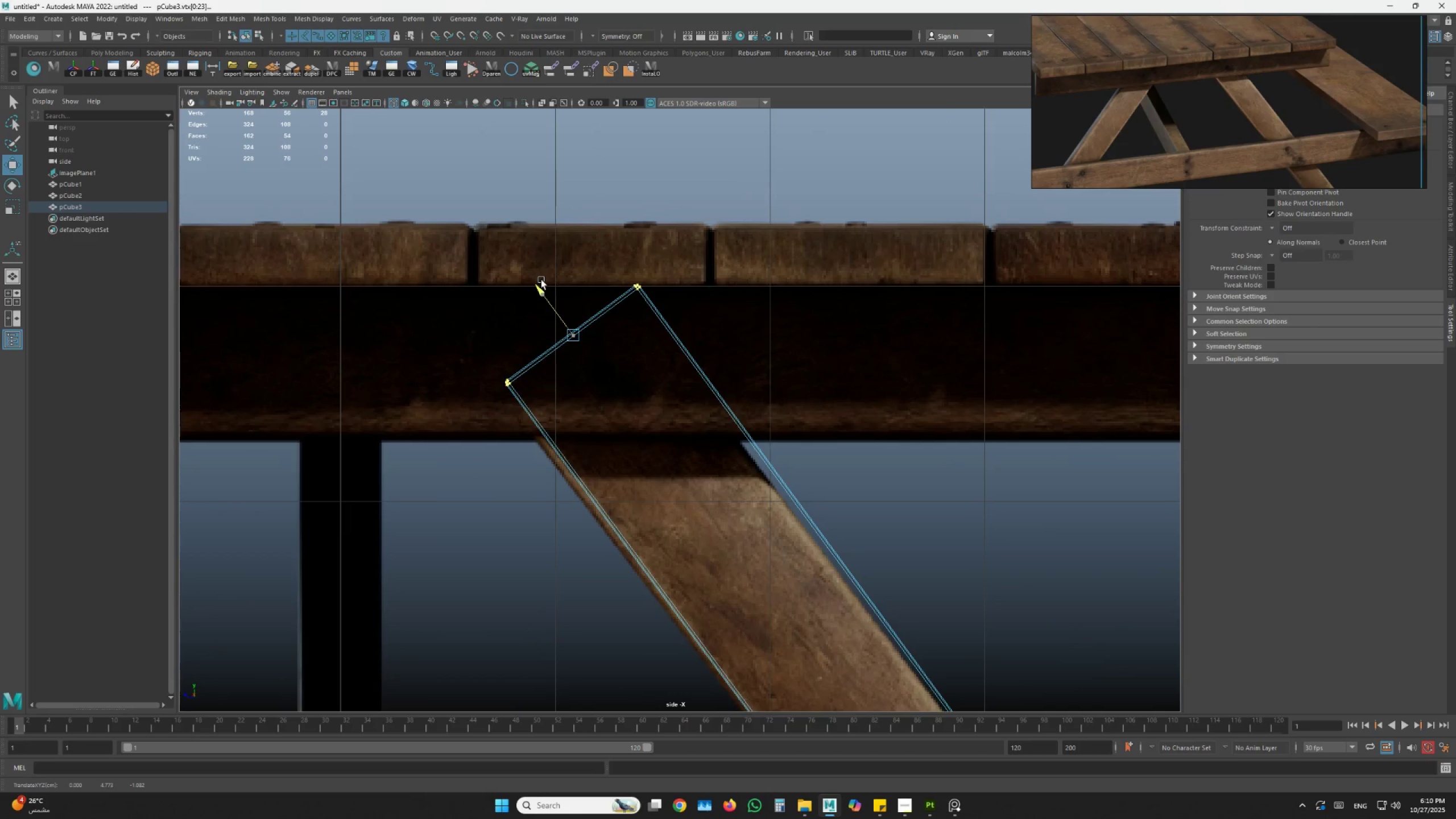 
scroll: coordinate [557, 289], scroll_direction: down, amount: 3.0
 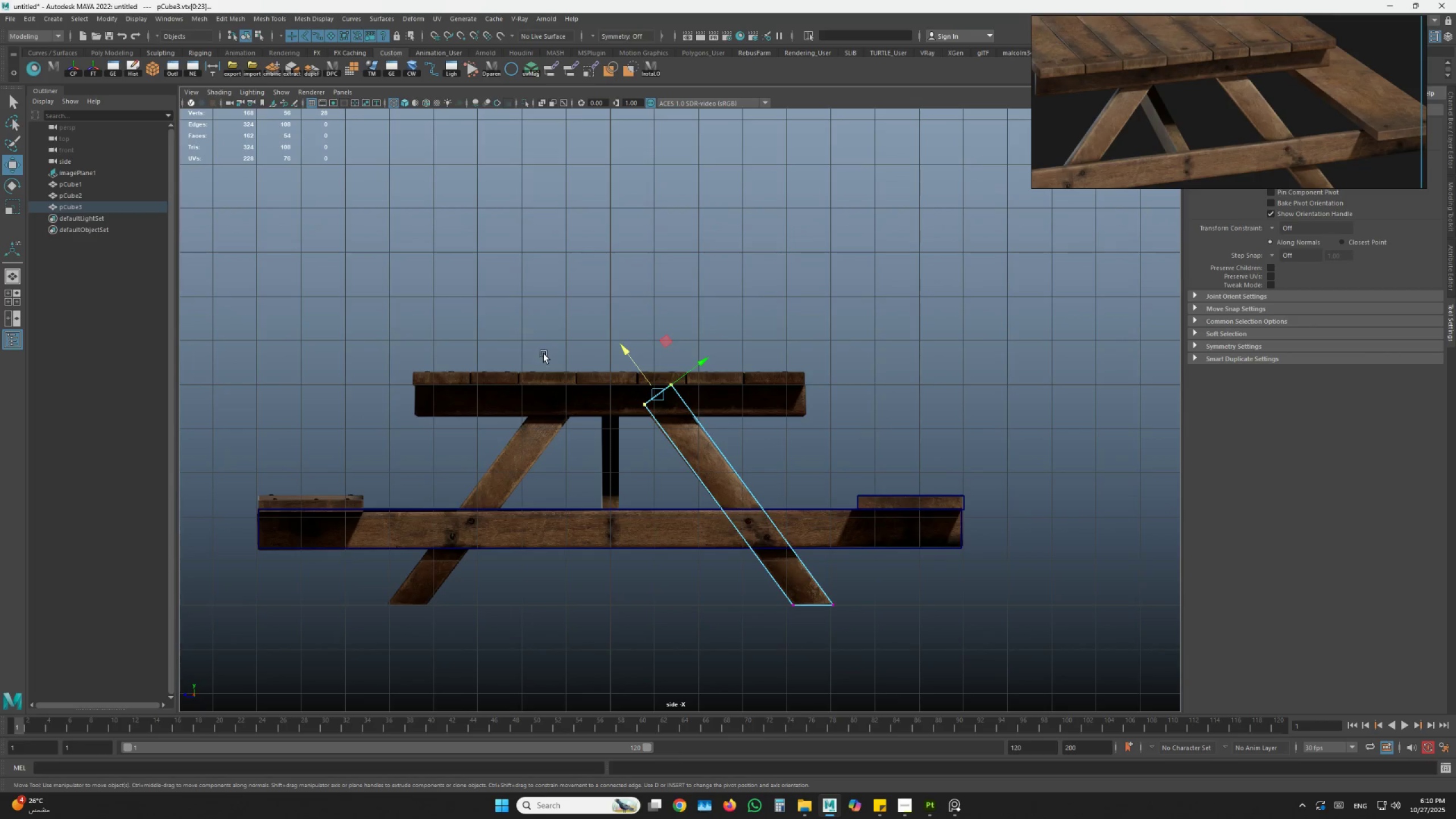 
left_click_drag(start_coordinate=[554, 362], to_coordinate=[663, 449])
 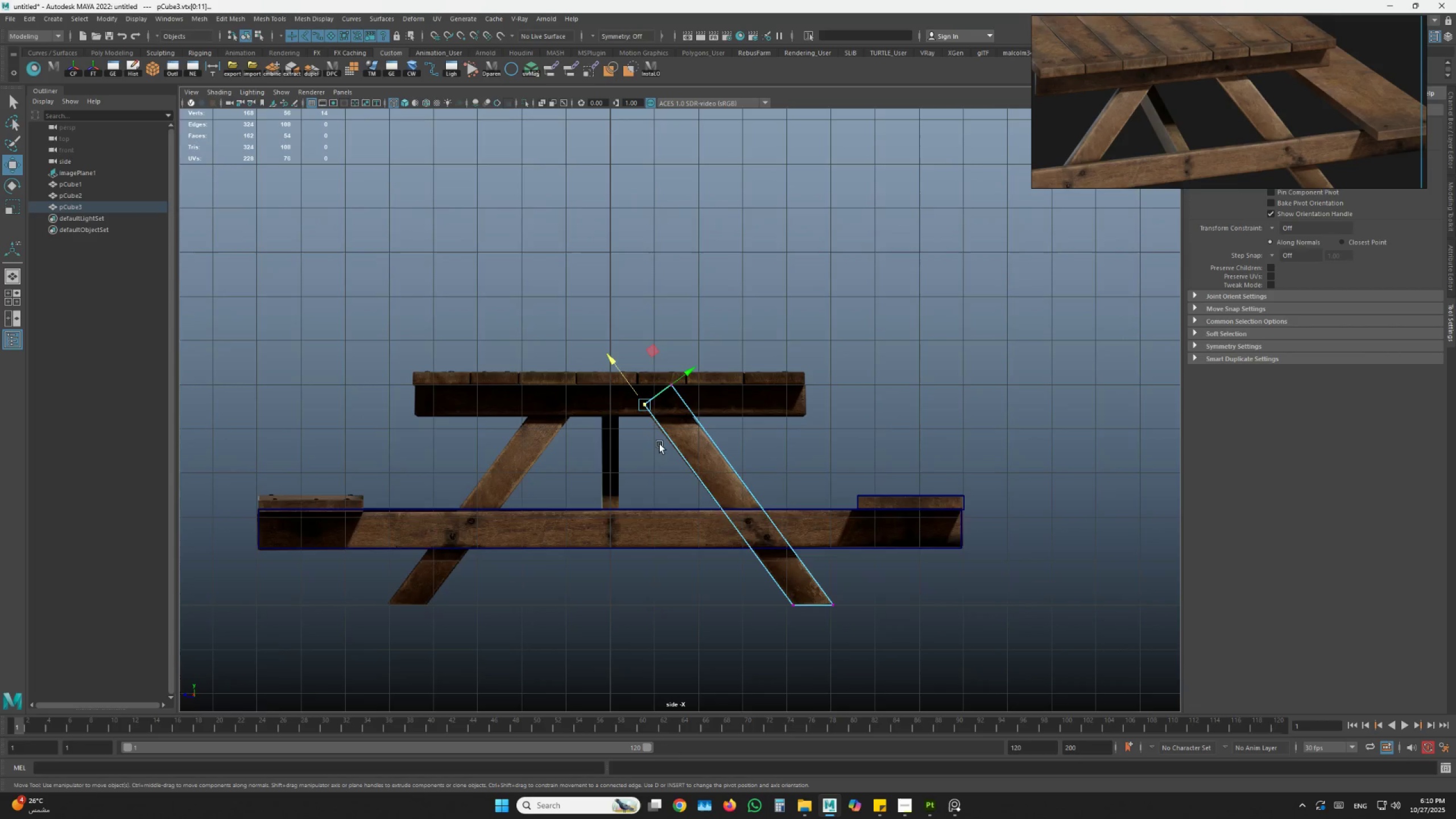 
scroll: coordinate [651, 425], scroll_direction: up, amount: 3.0
 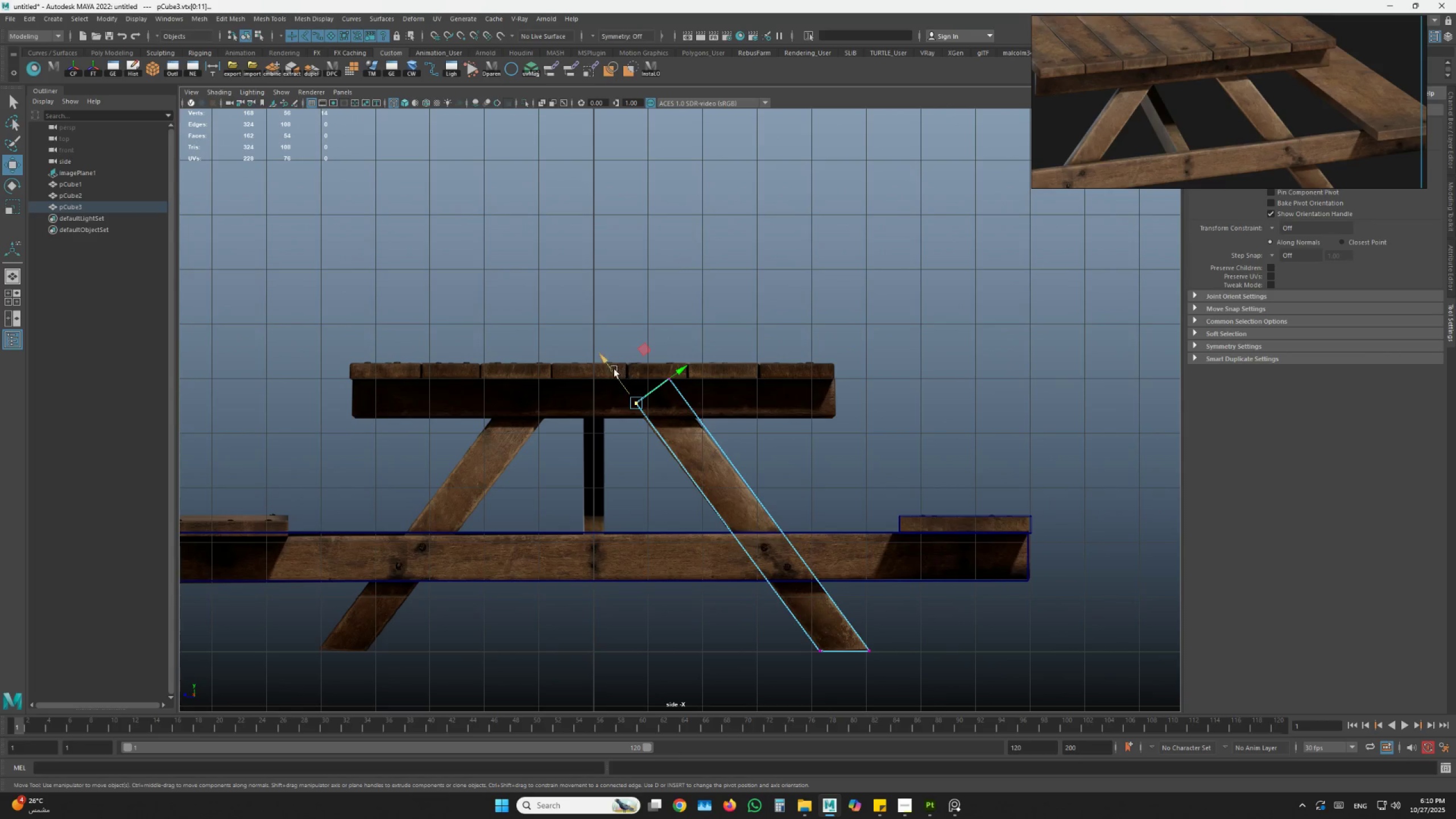 
left_click_drag(start_coordinate=[609, 366], to_coordinate=[591, 344])
 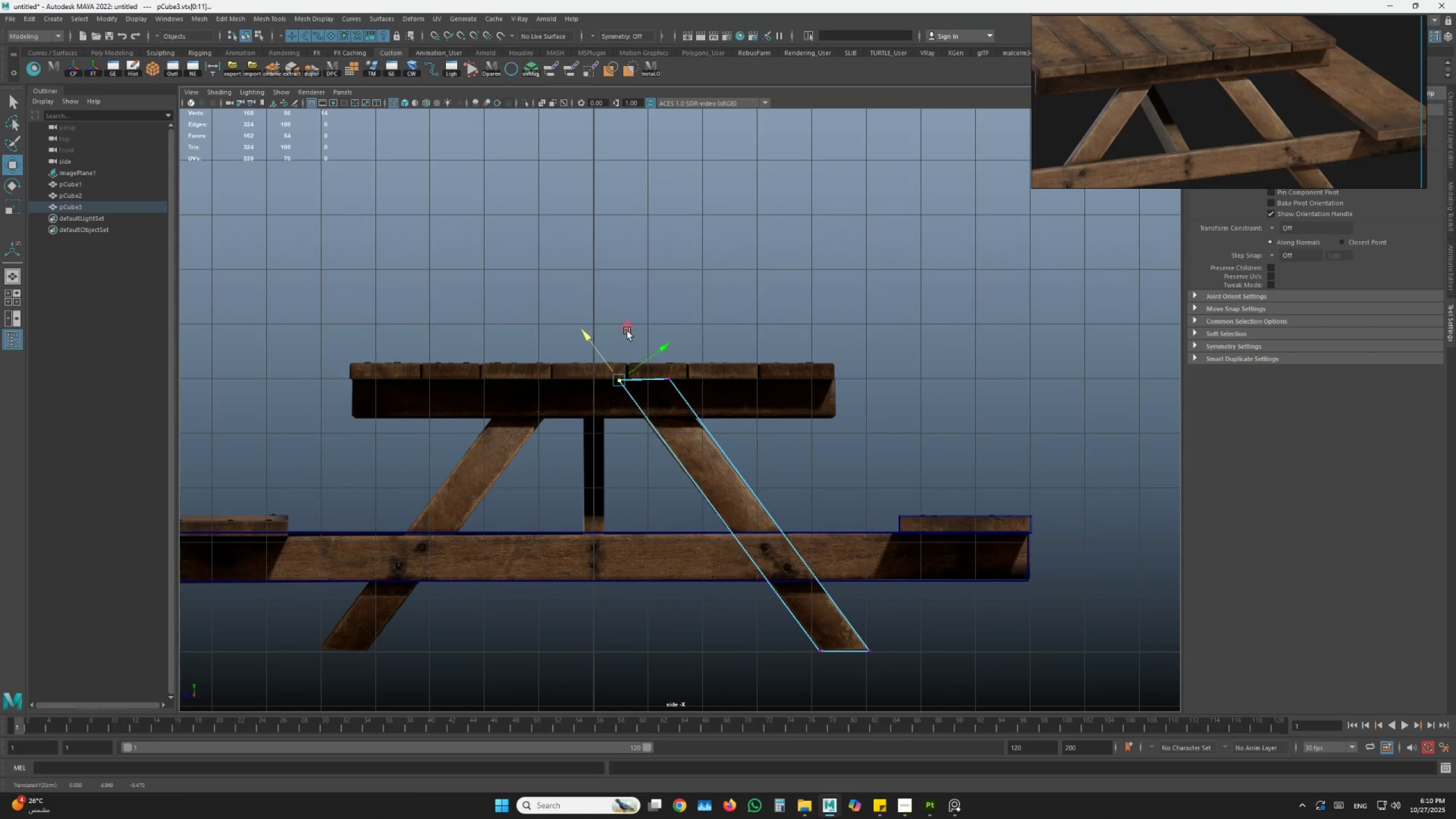 
key(Space)
 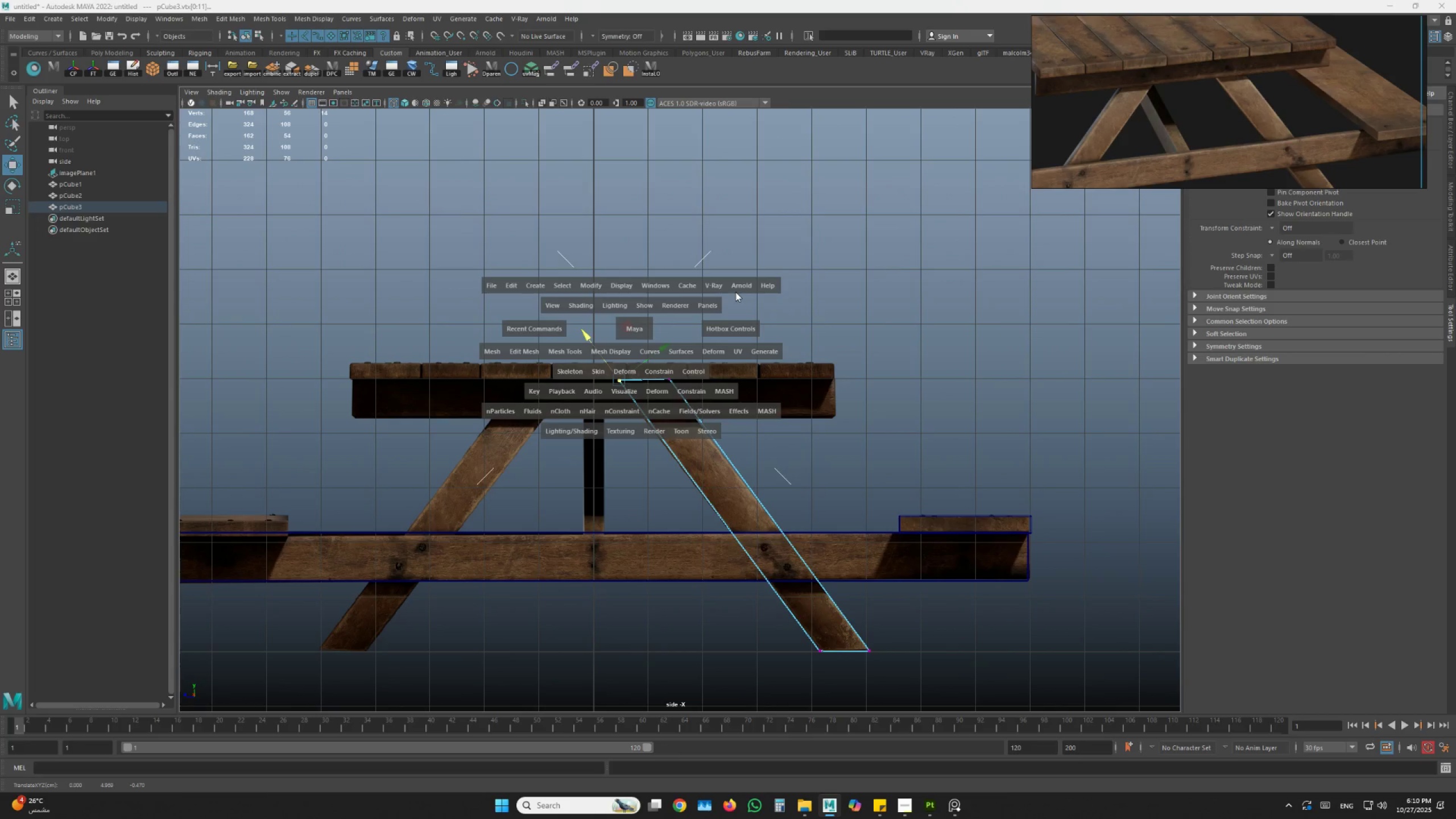 
key(Space)
 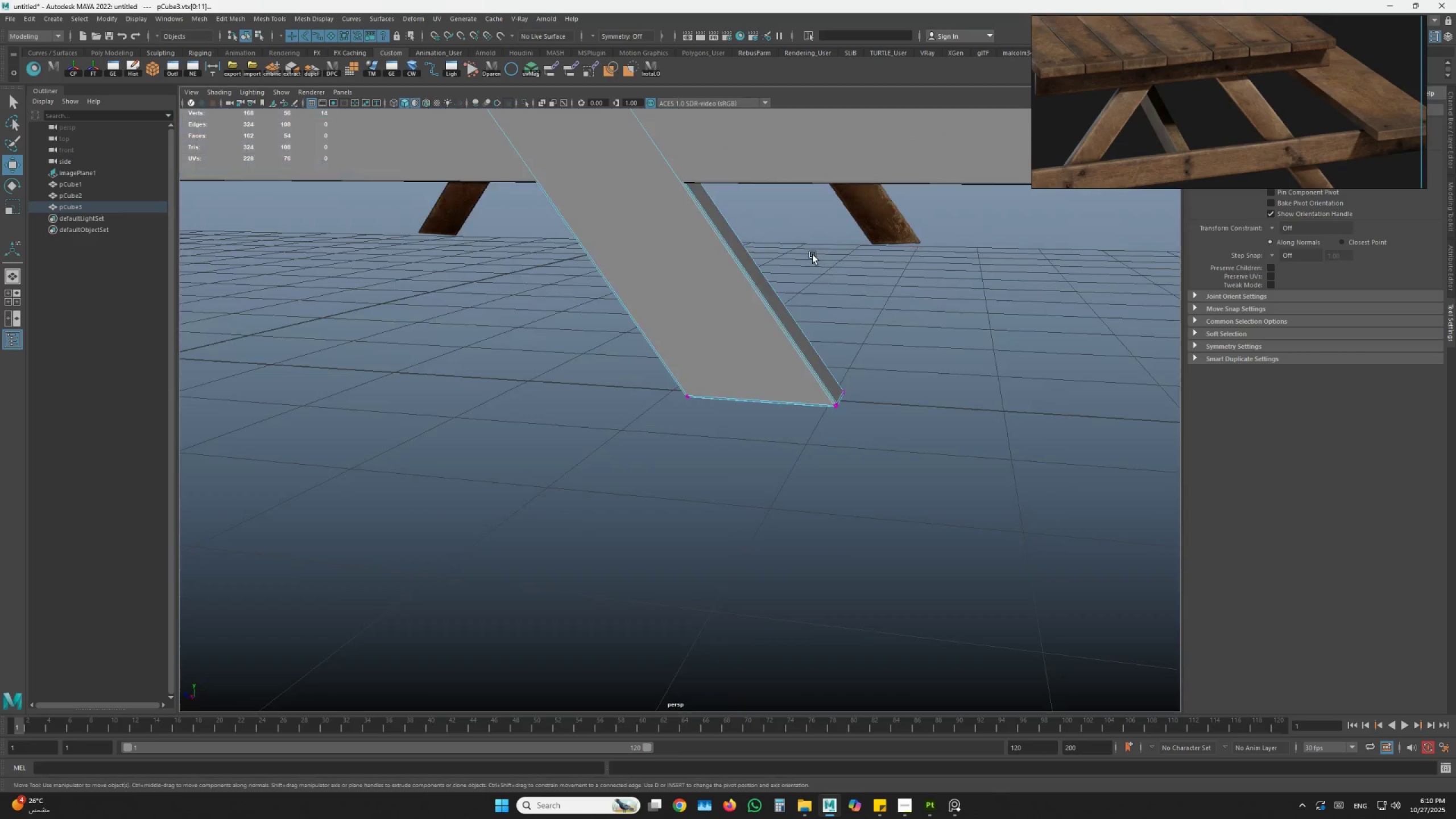 
scroll: coordinate [753, 318], scroll_direction: down, amount: 3.0
 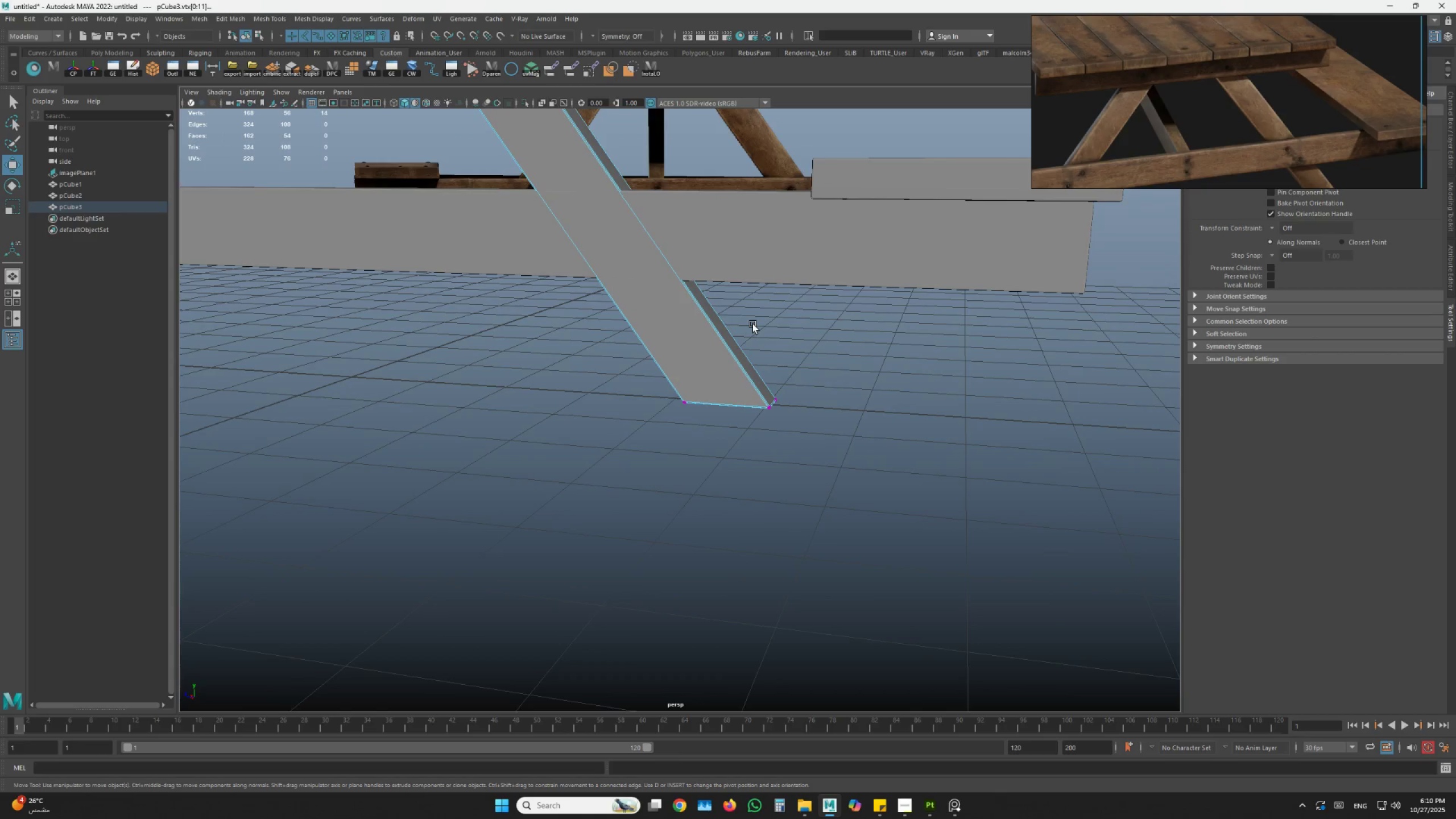 
key(F)
 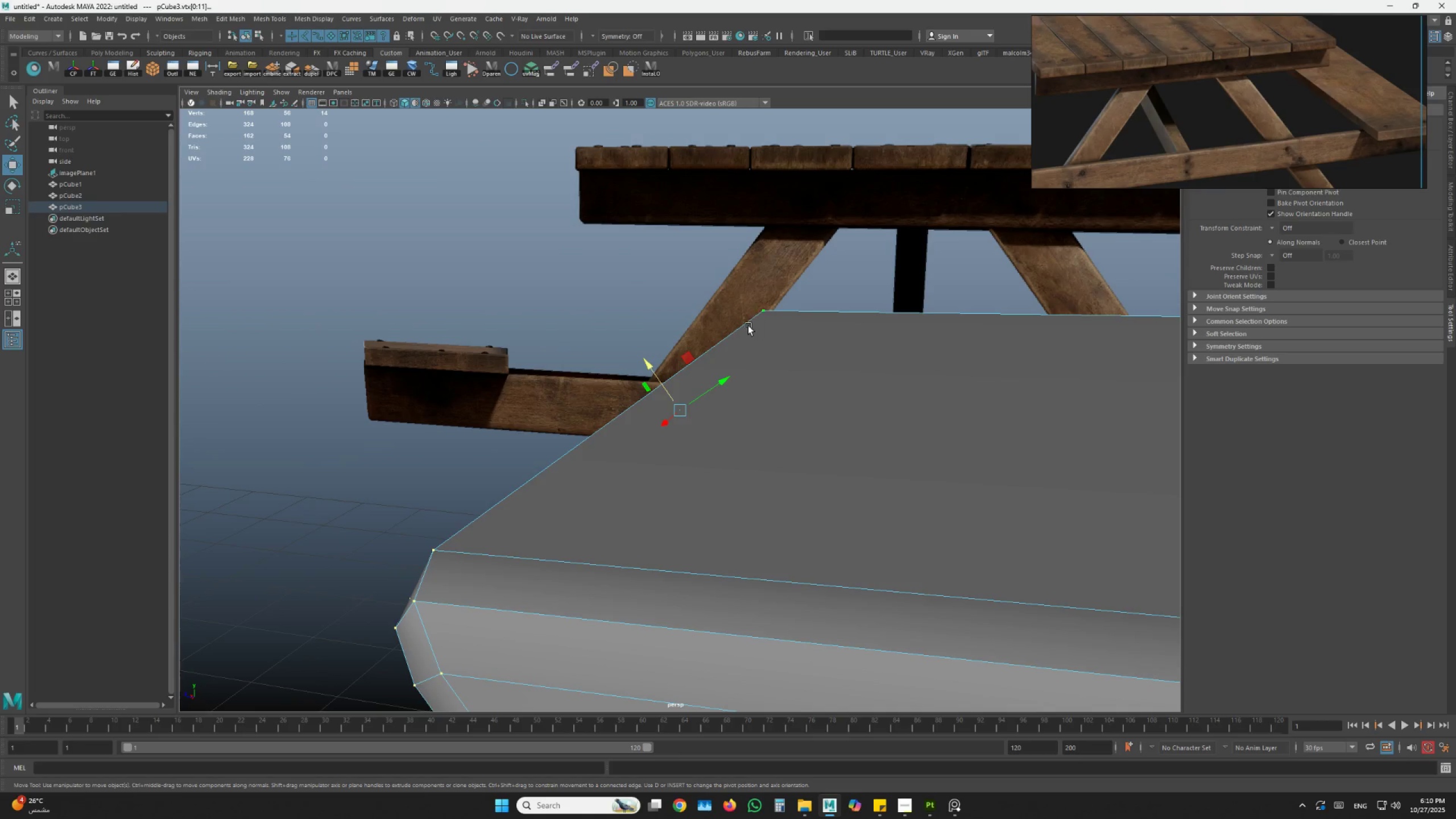 
hold_key(key=AltLeft, duration=1.5)
left_click_drag(start_coordinate=[706, 350], to_coordinate=[776, 330])
 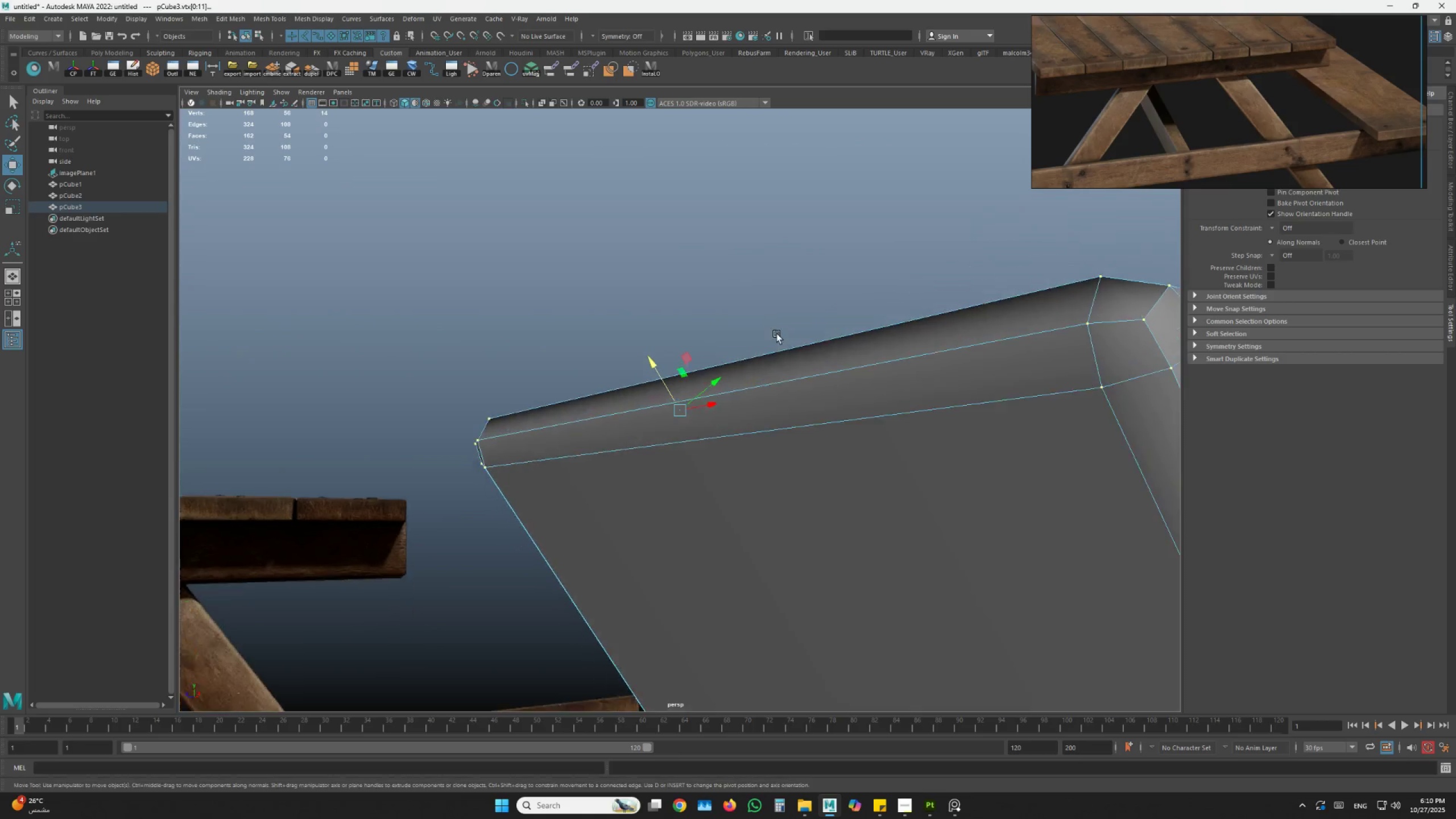 
scroll: coordinate [760, 348], scroll_direction: down, amount: 4.0
 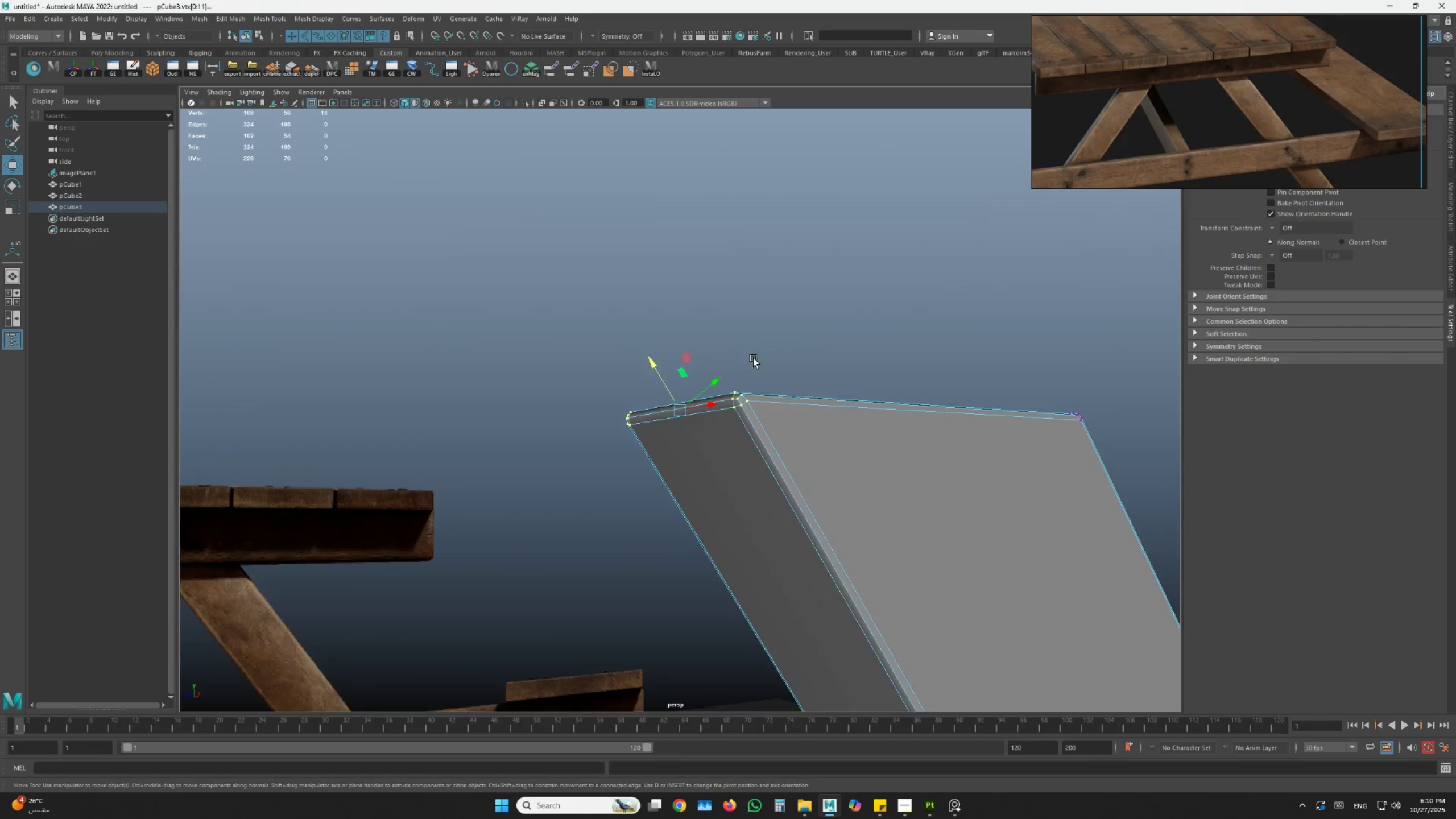 
left_click_drag(start_coordinate=[753, 360], to_coordinate=[737, 393])
 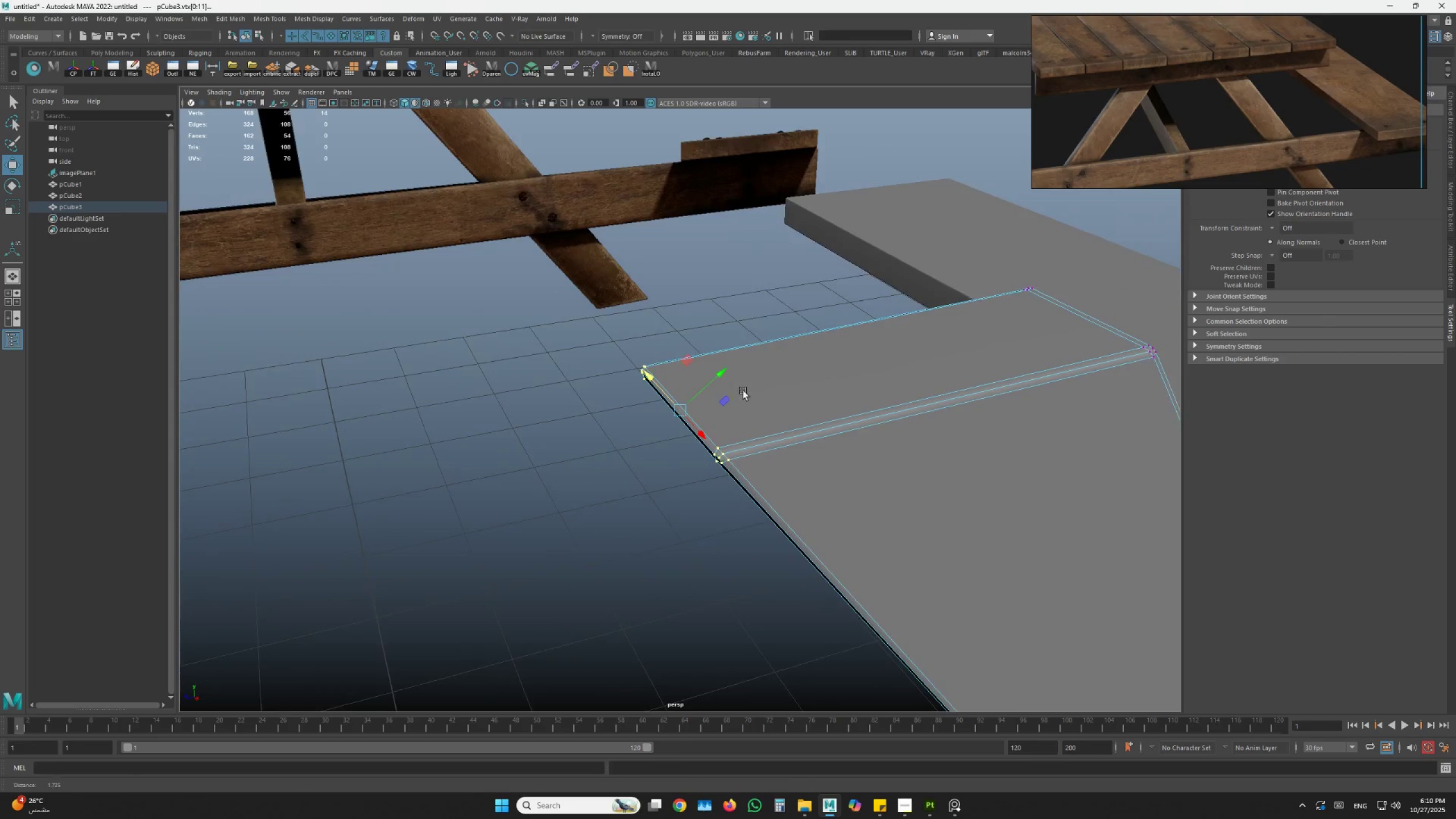 
key(Alt+AltLeft)
 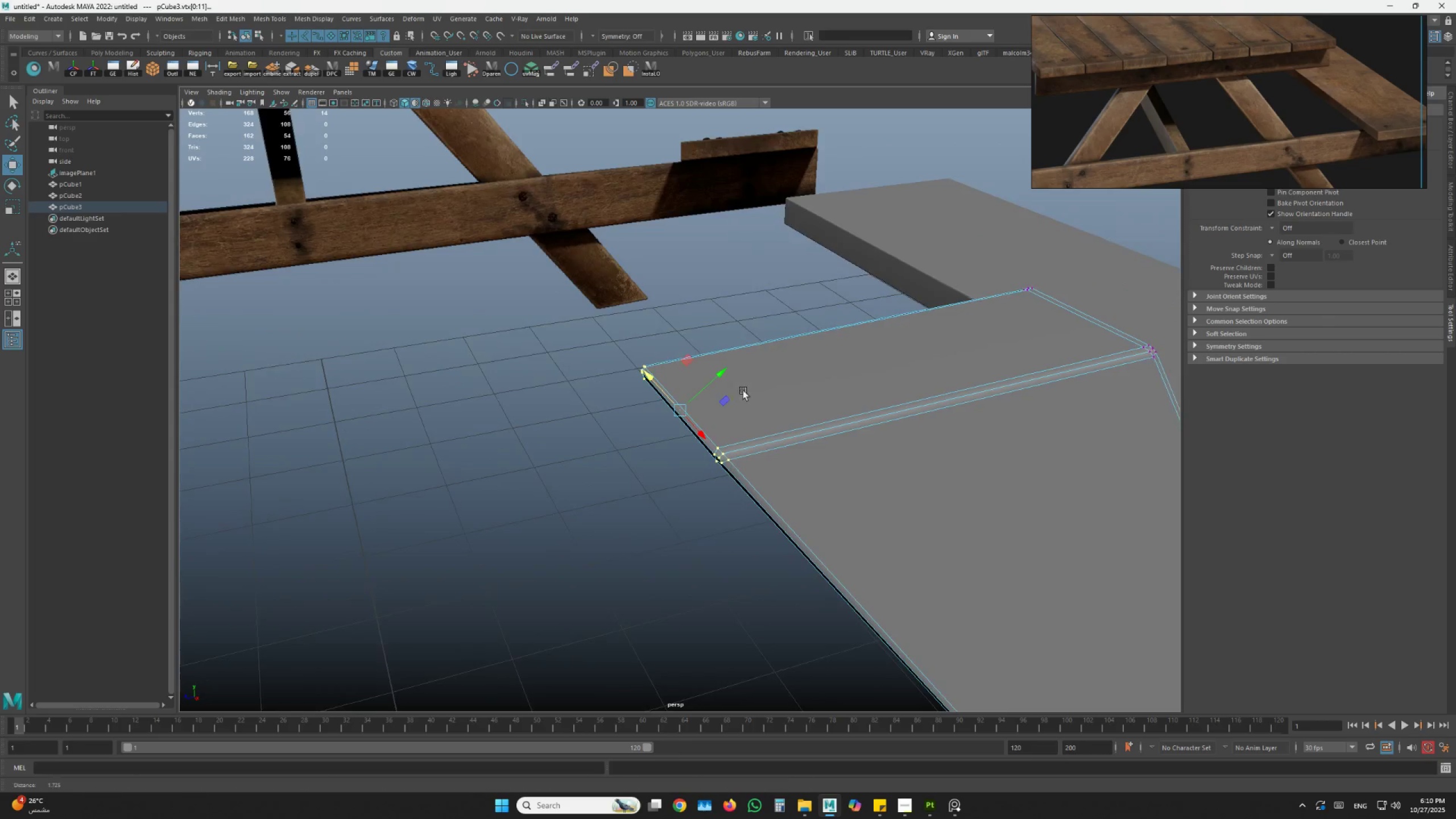 
key(Alt+AltLeft)
 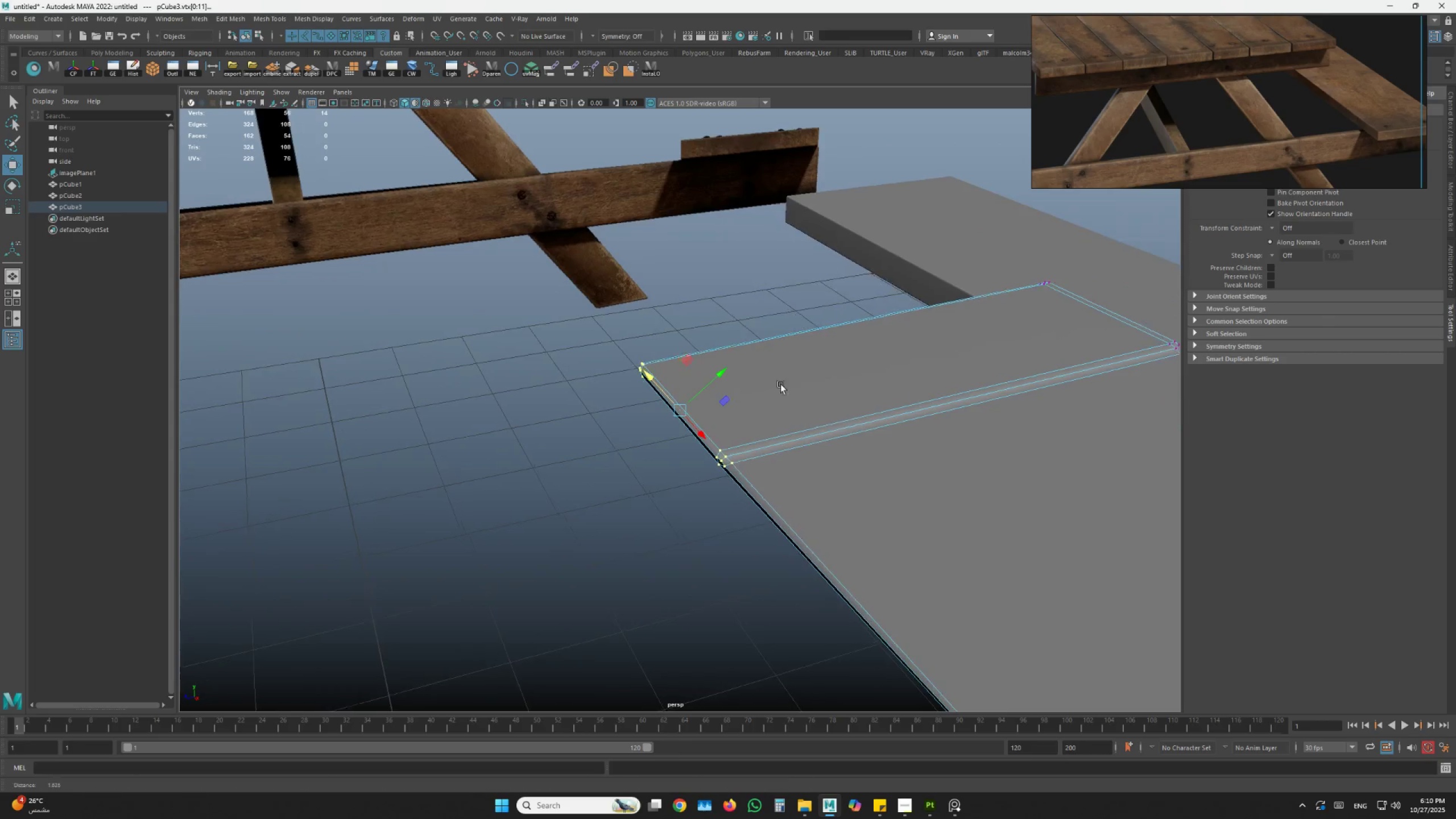 
key(Alt+AltLeft)
 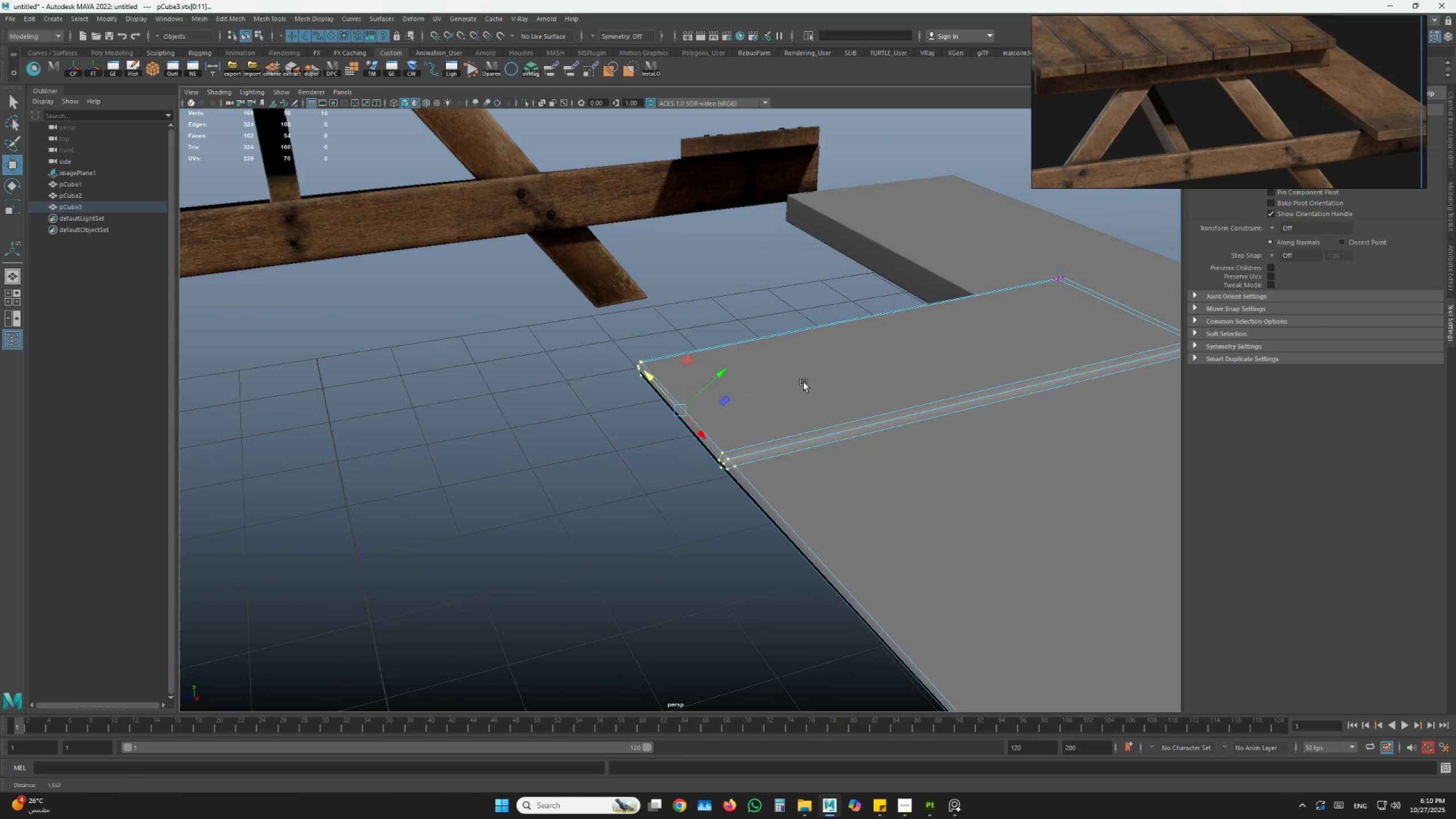 
key(Alt+AltLeft)
 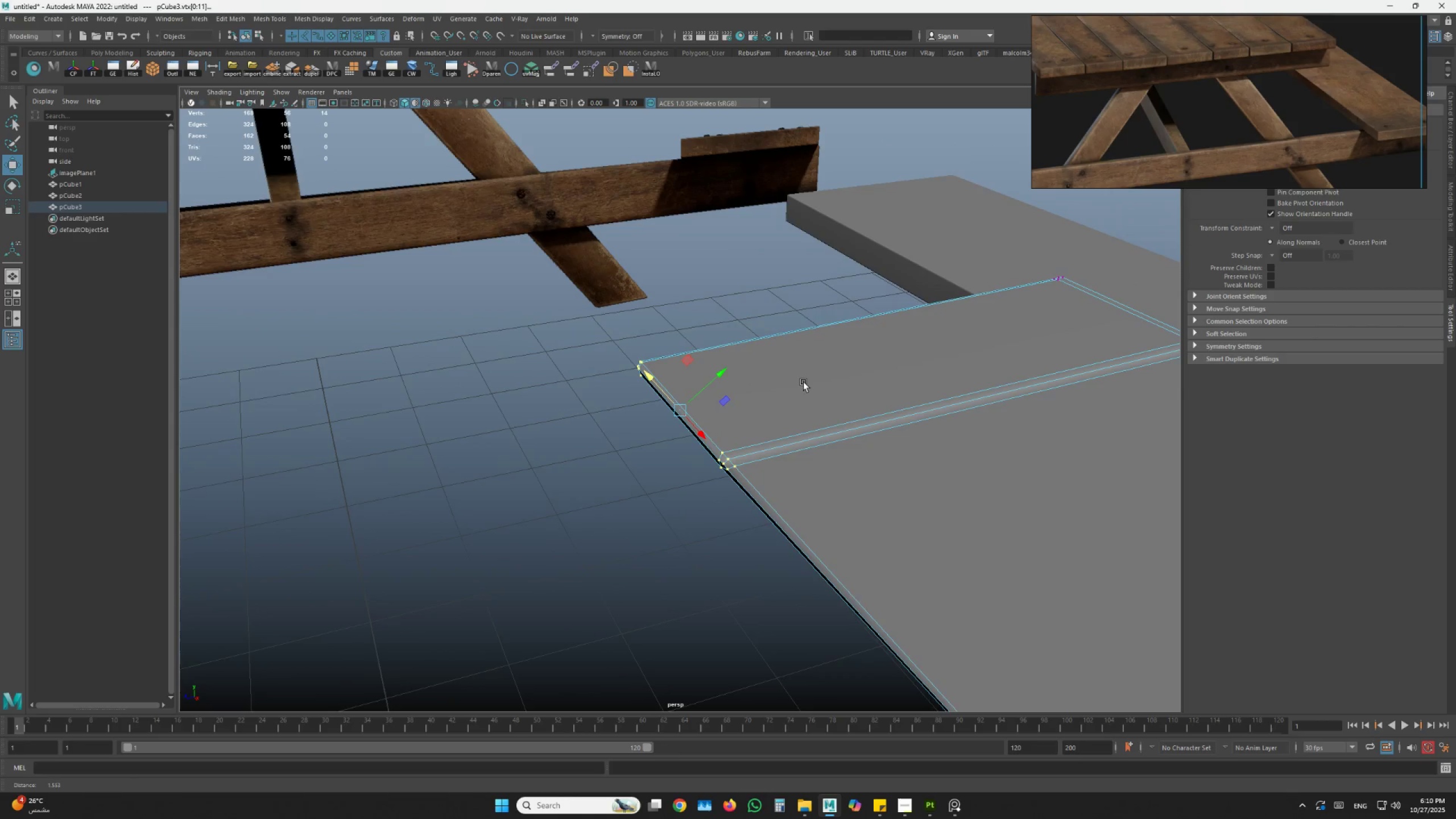 
key(Alt+AltLeft)
 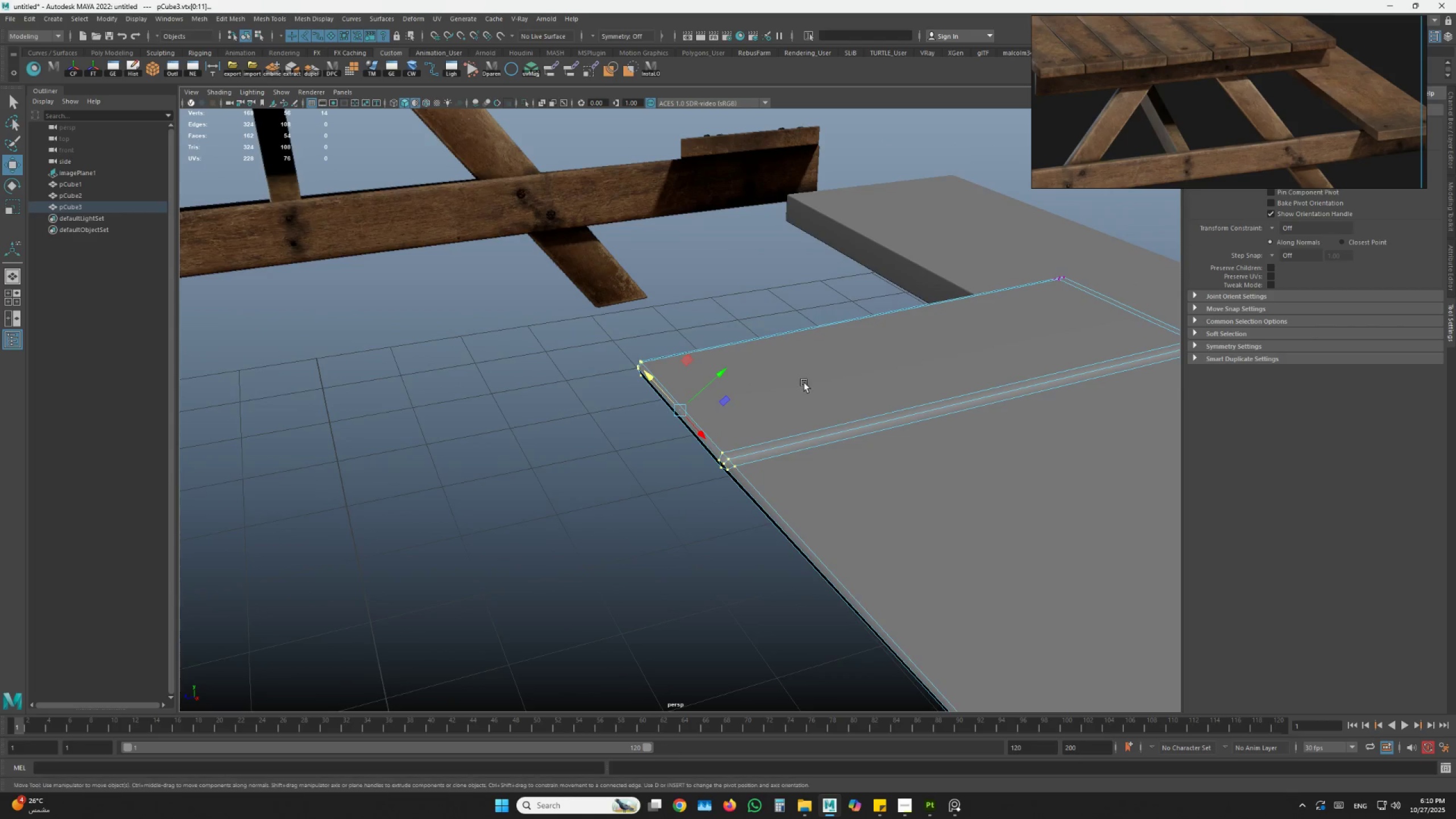 
key(Alt+AltLeft)
 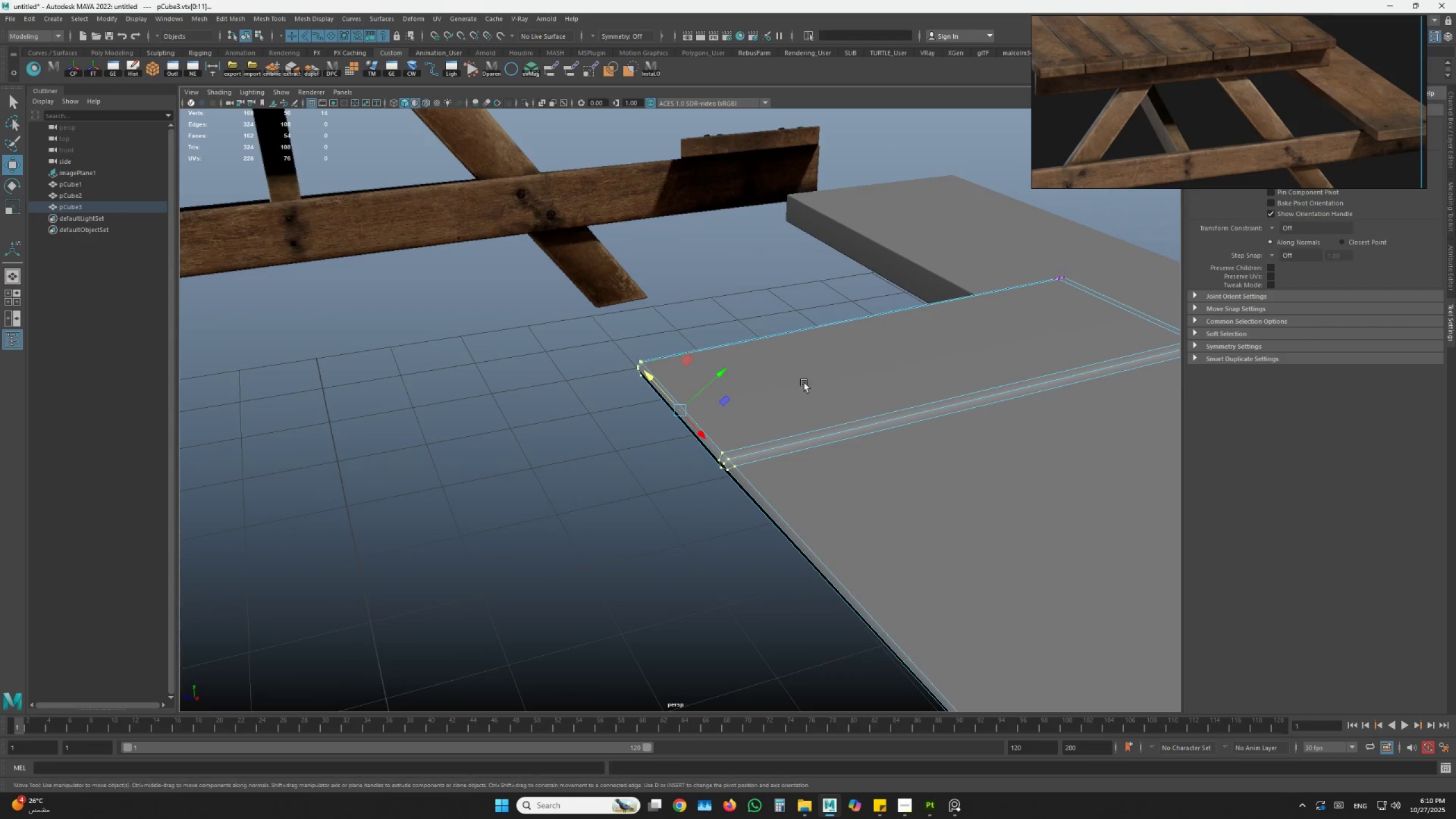 
key(Alt+AltLeft)
 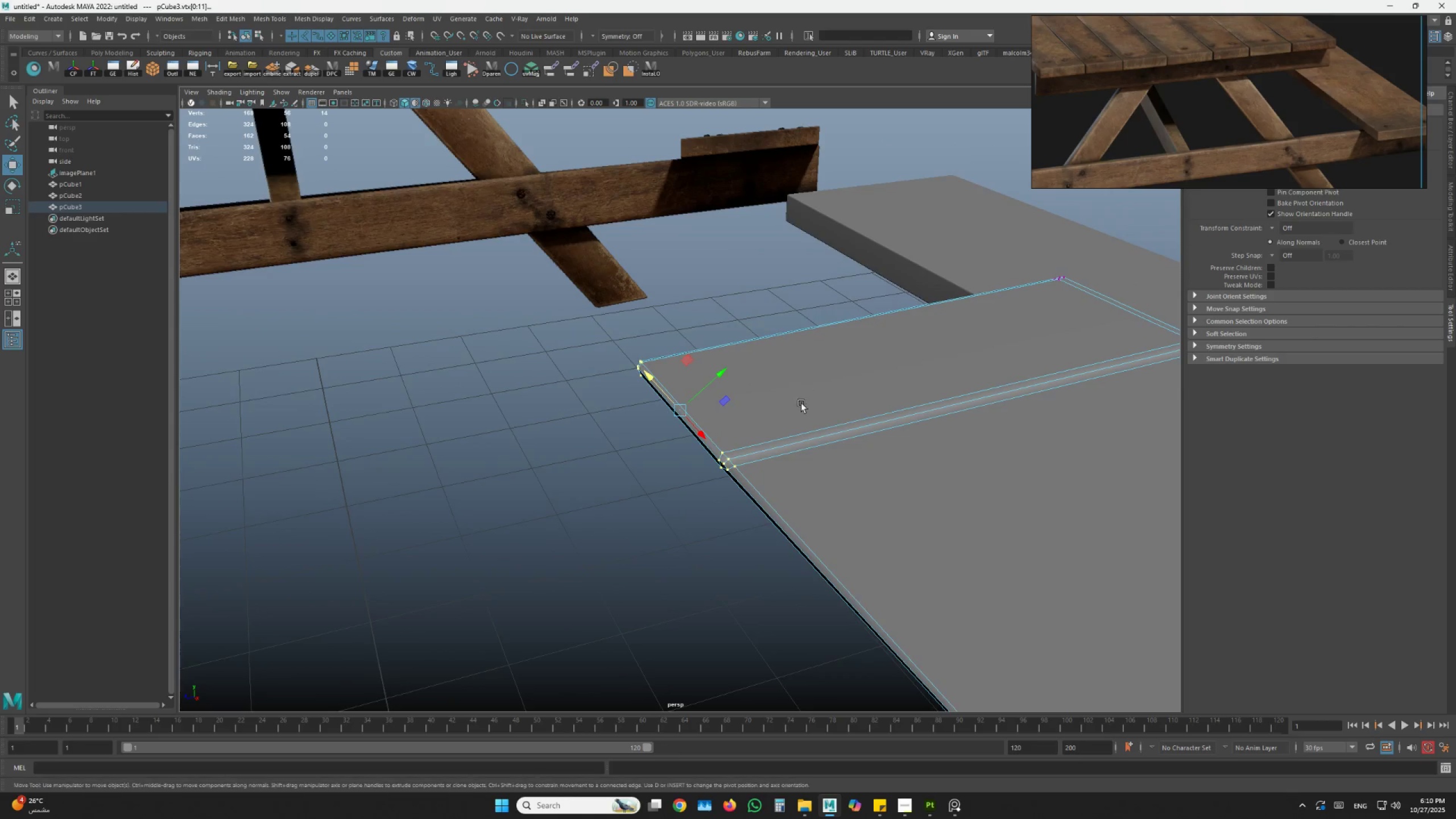 
hold_key(key=D, duration=0.66)
 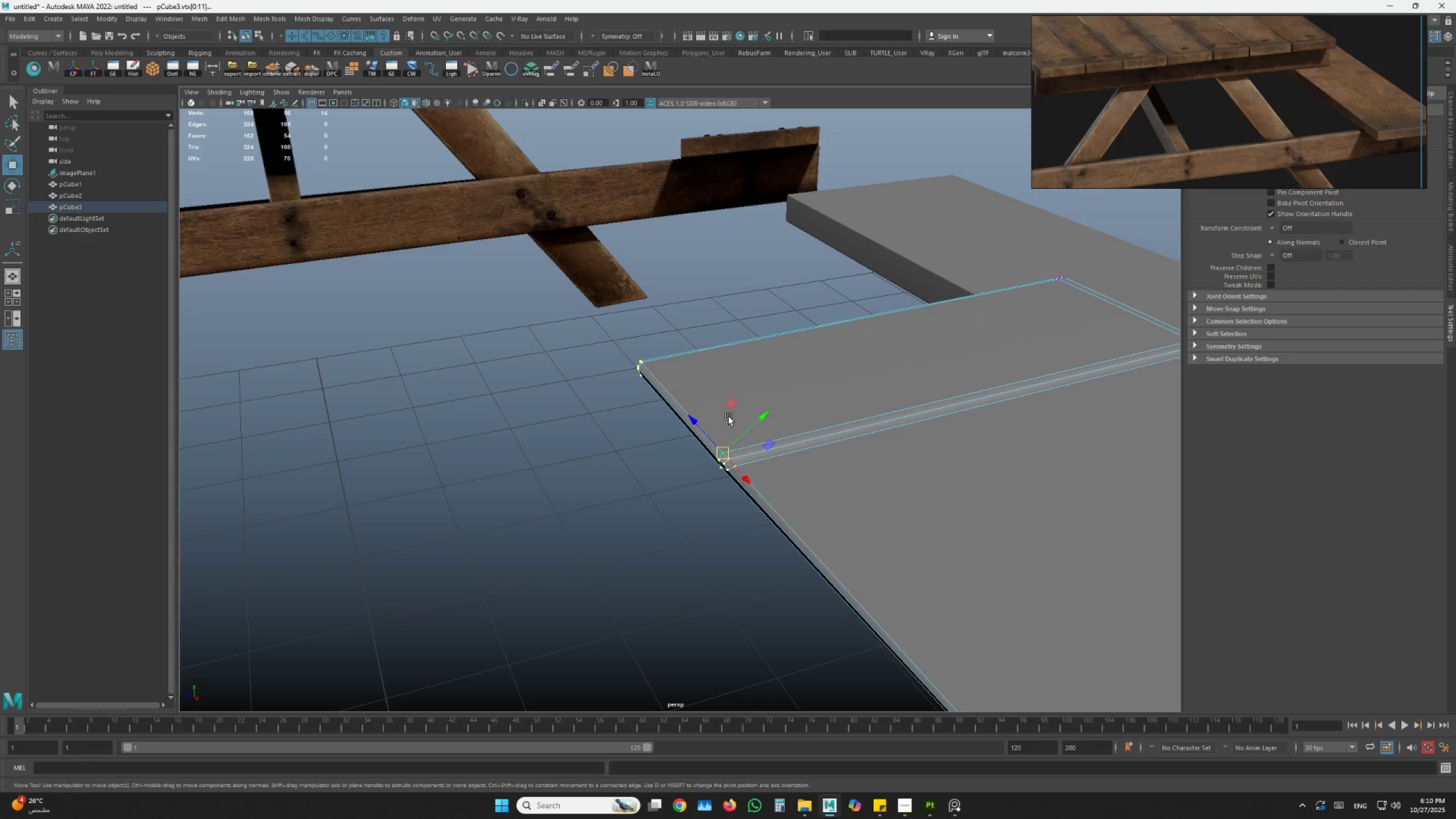 
hold_key(key=V, duration=0.55)
 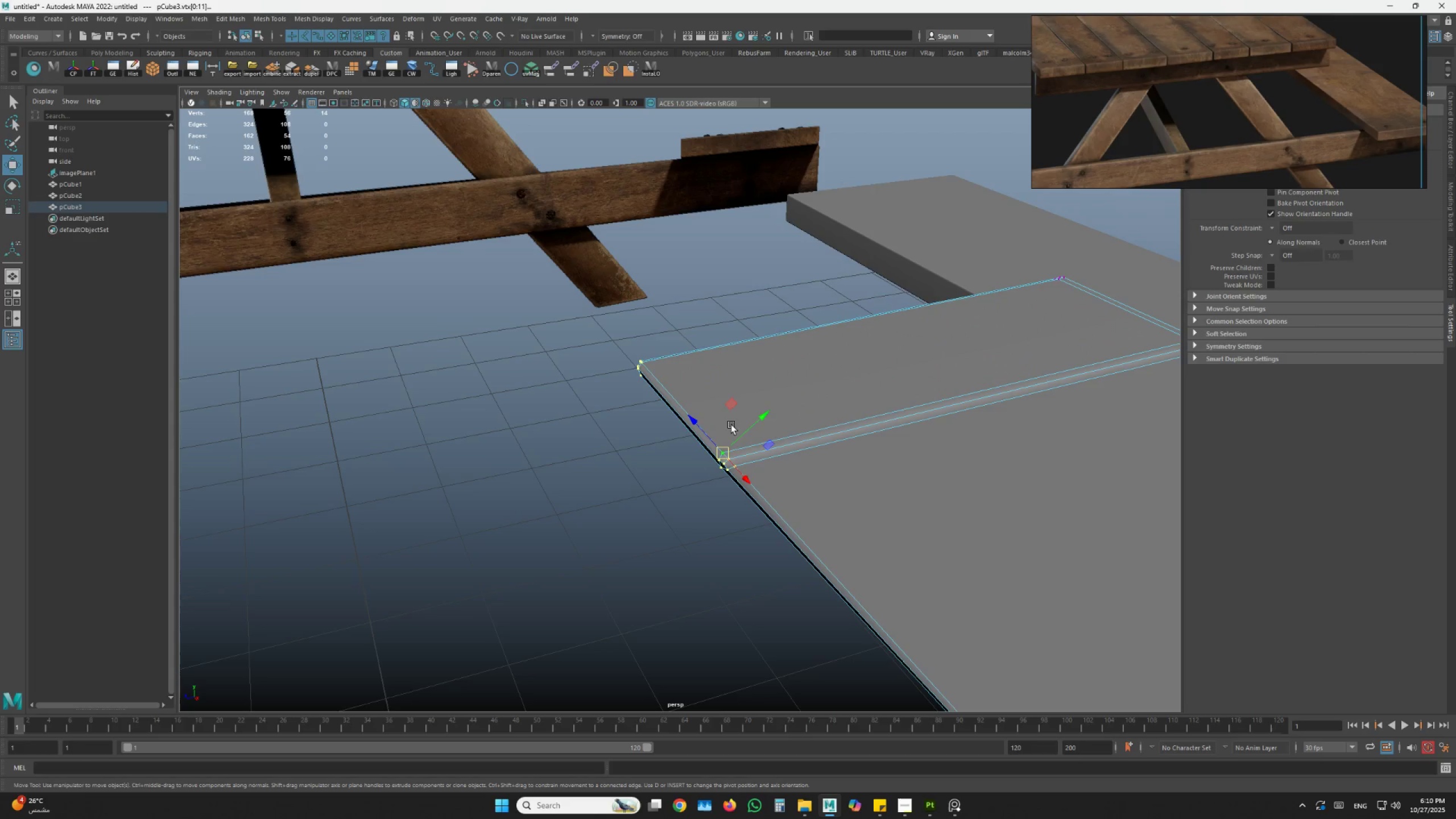 
type(ww)
 